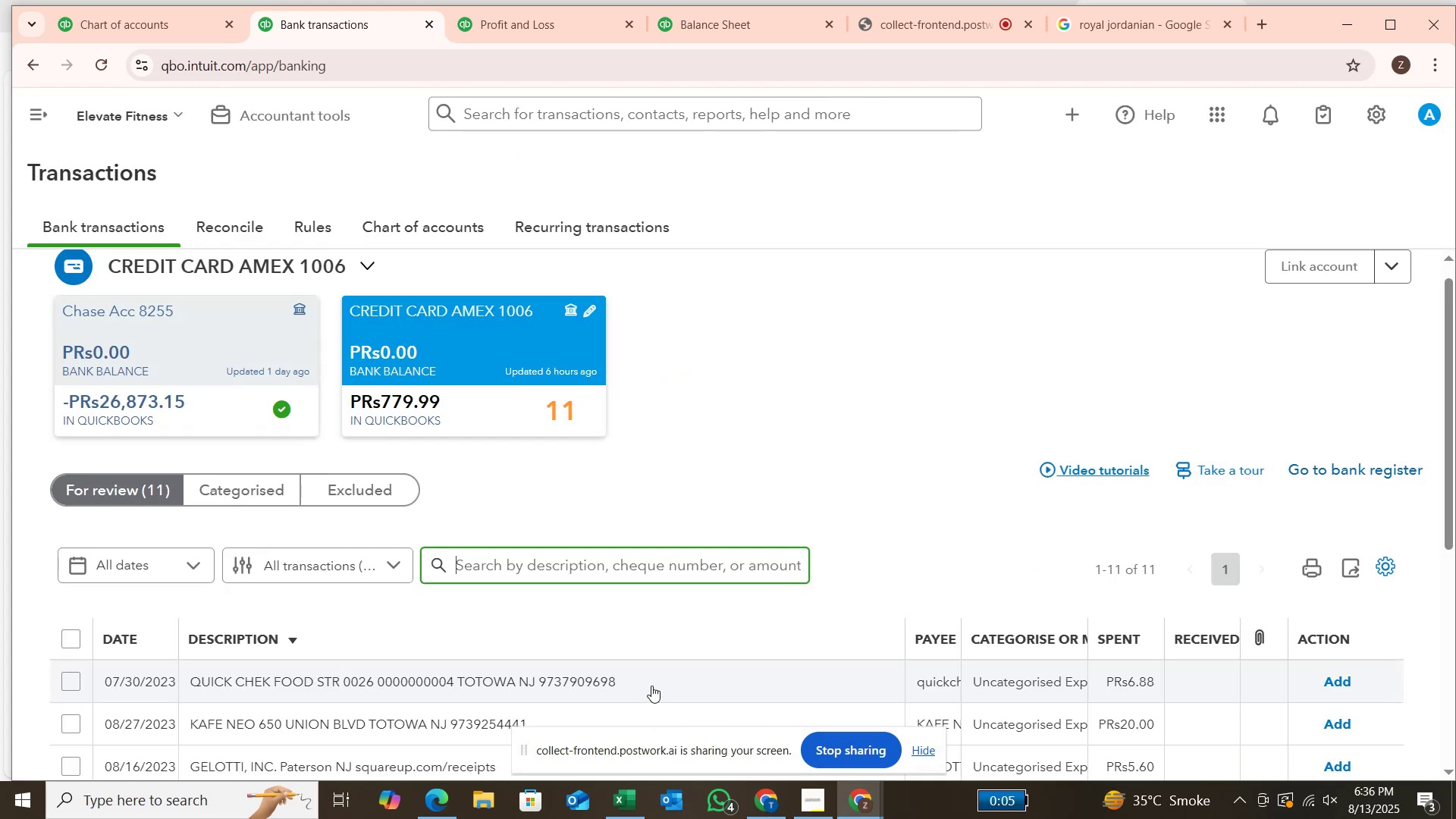 
scroll: coordinate [651, 686], scroll_direction: down, amount: 2.0
 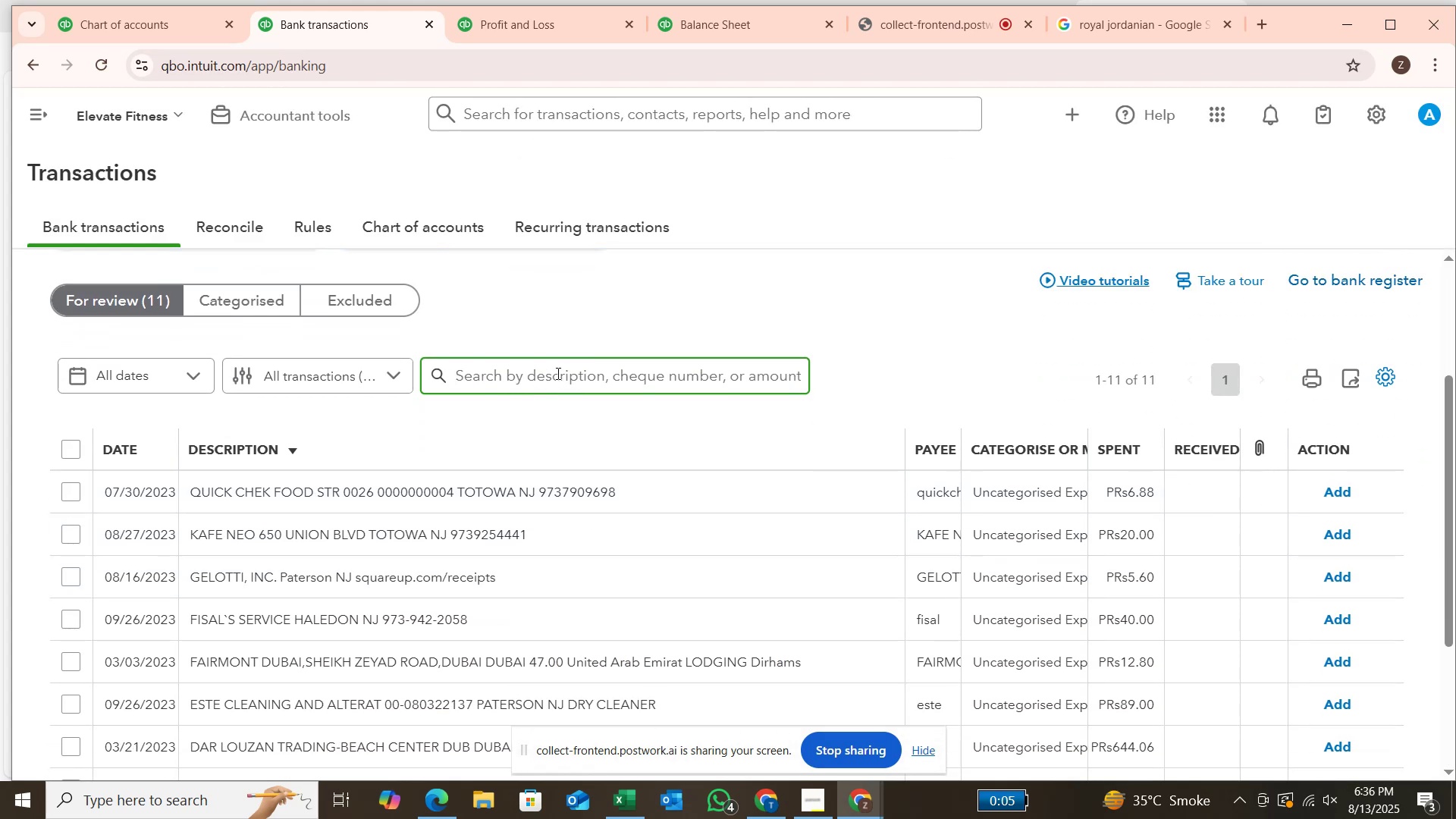 
left_click([559, 371])
 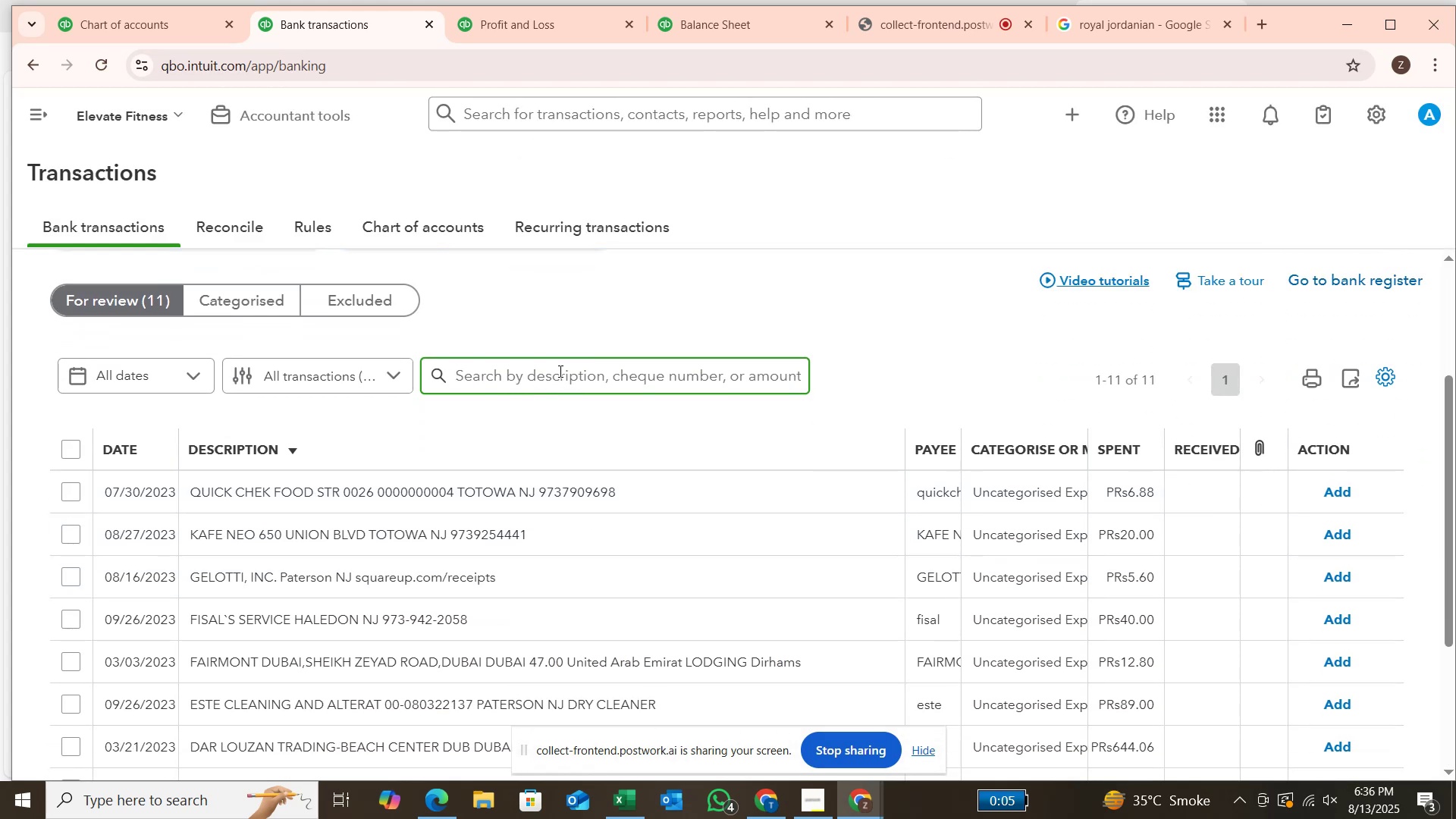 
type(quick c)
key(Backspace)
key(Backspace)
 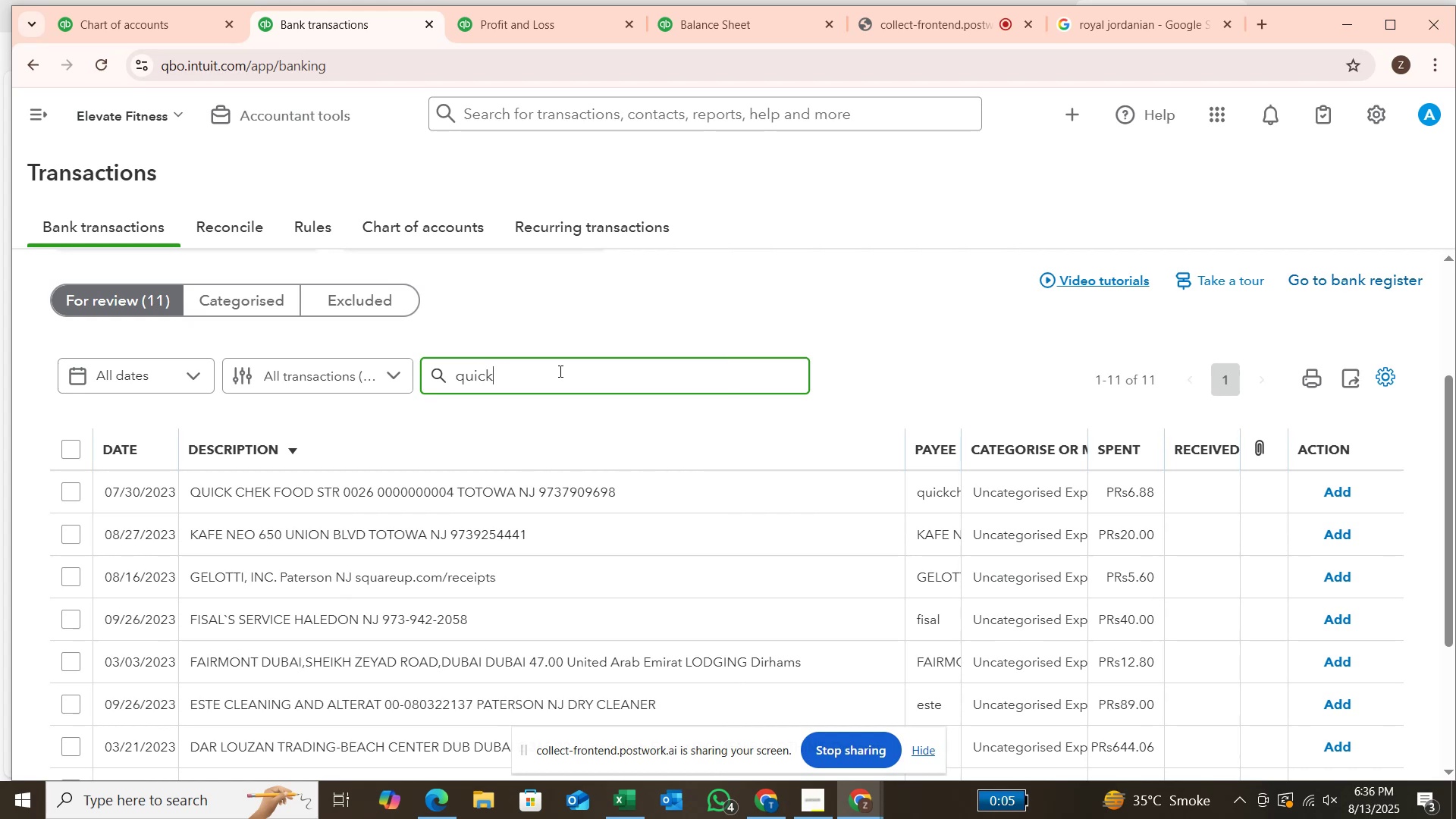 
key(Enter)
 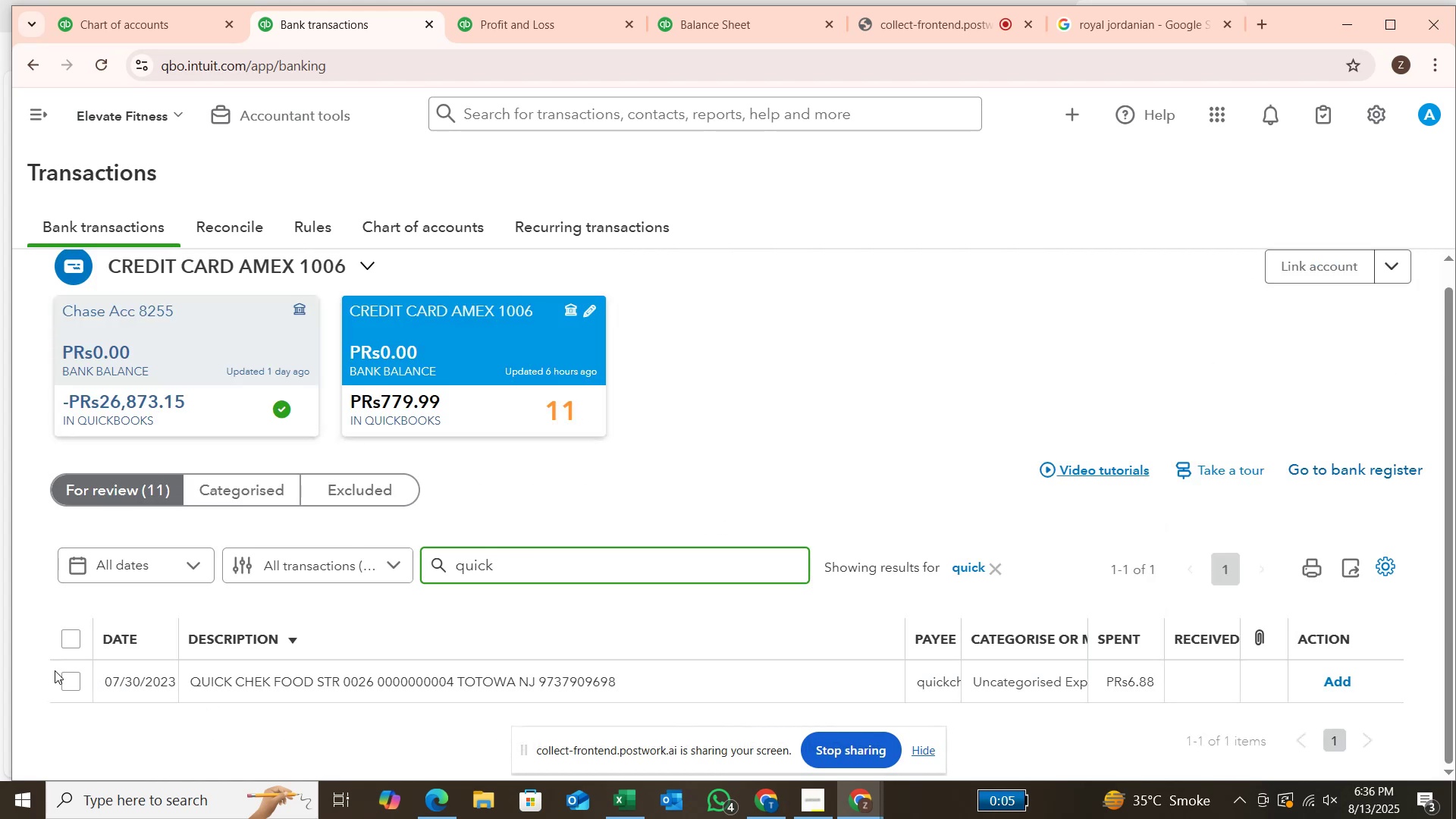 
left_click([73, 682])
 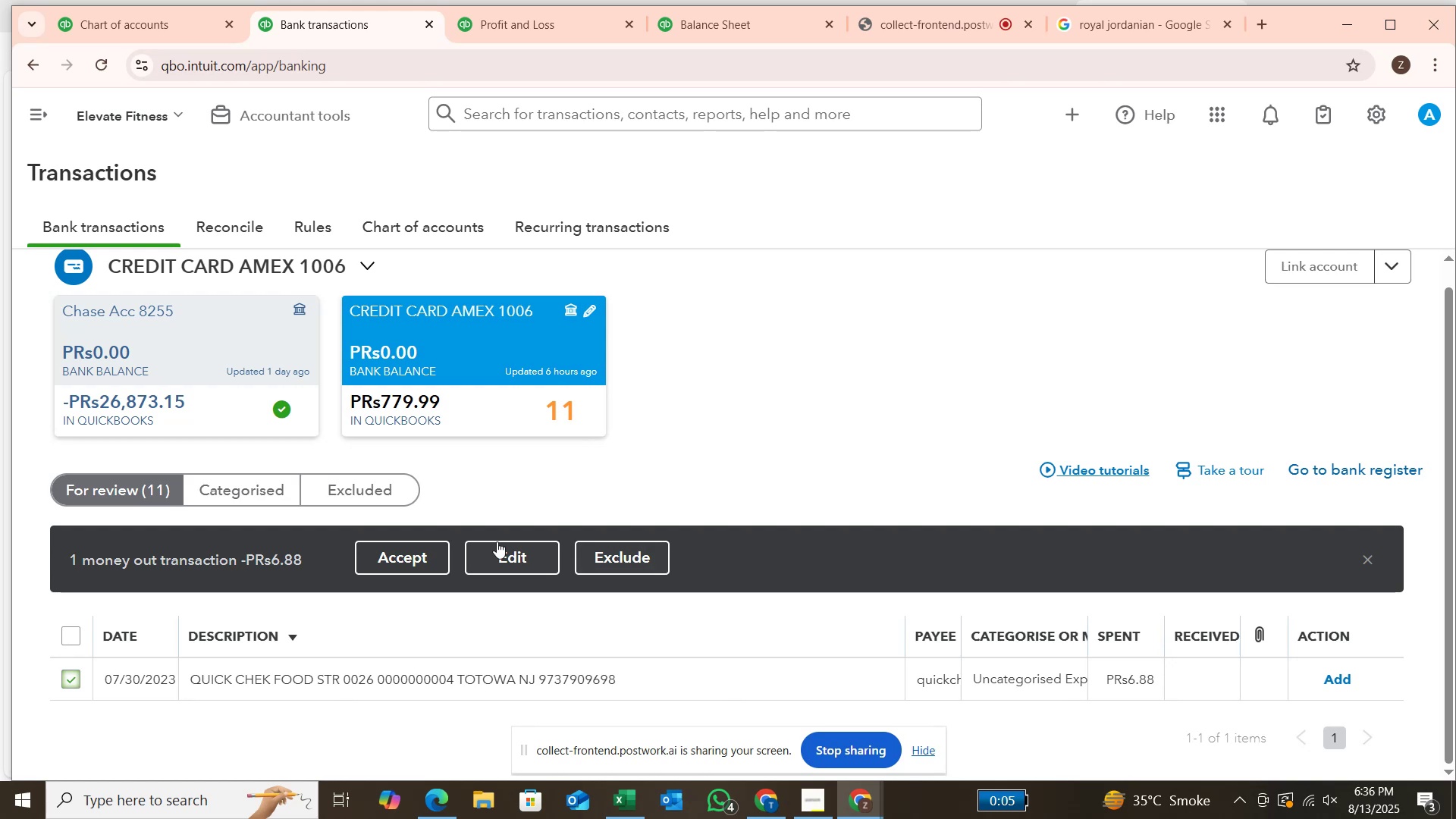 
left_click([494, 550])
 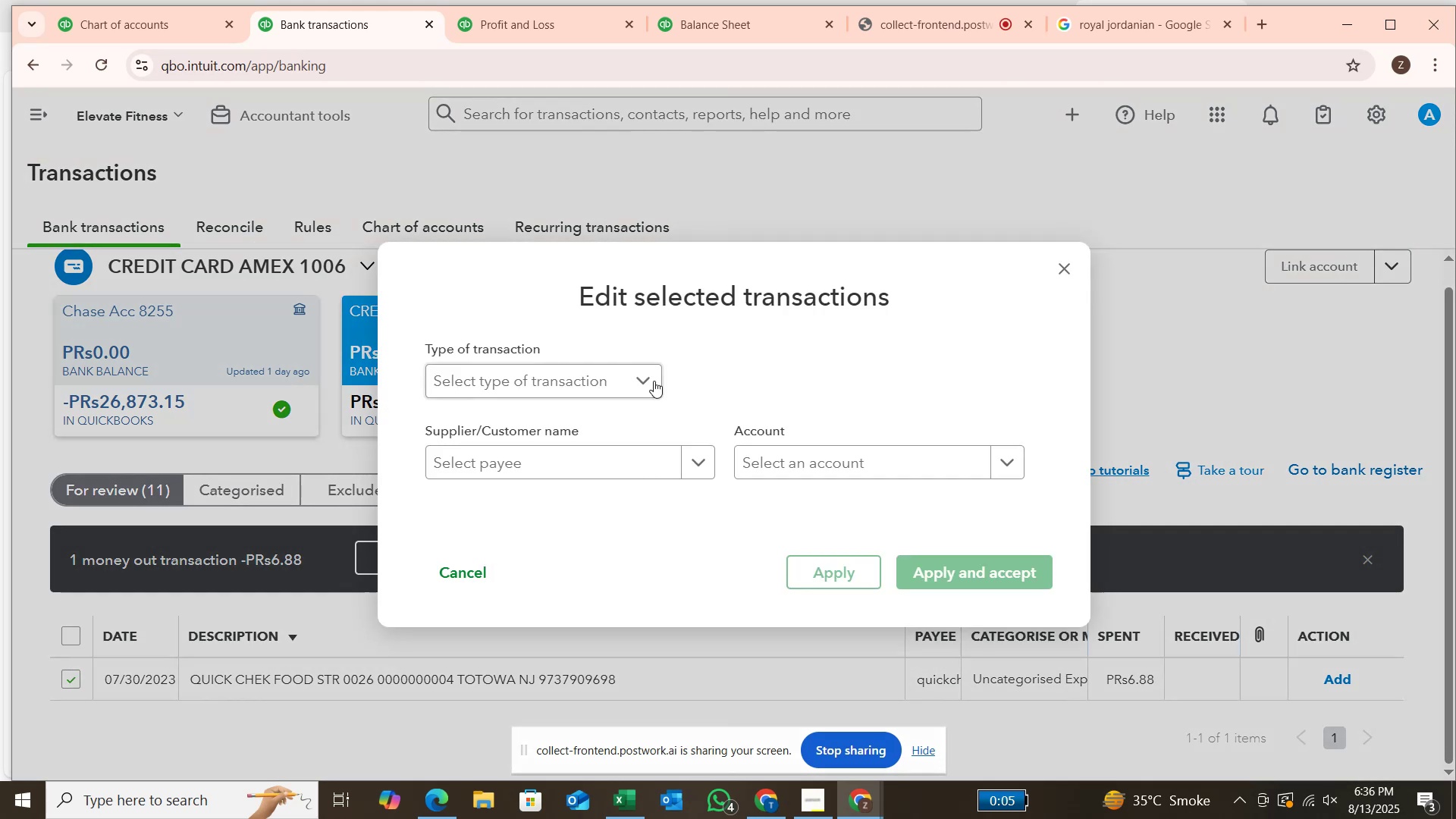 
left_click([654, 381])
 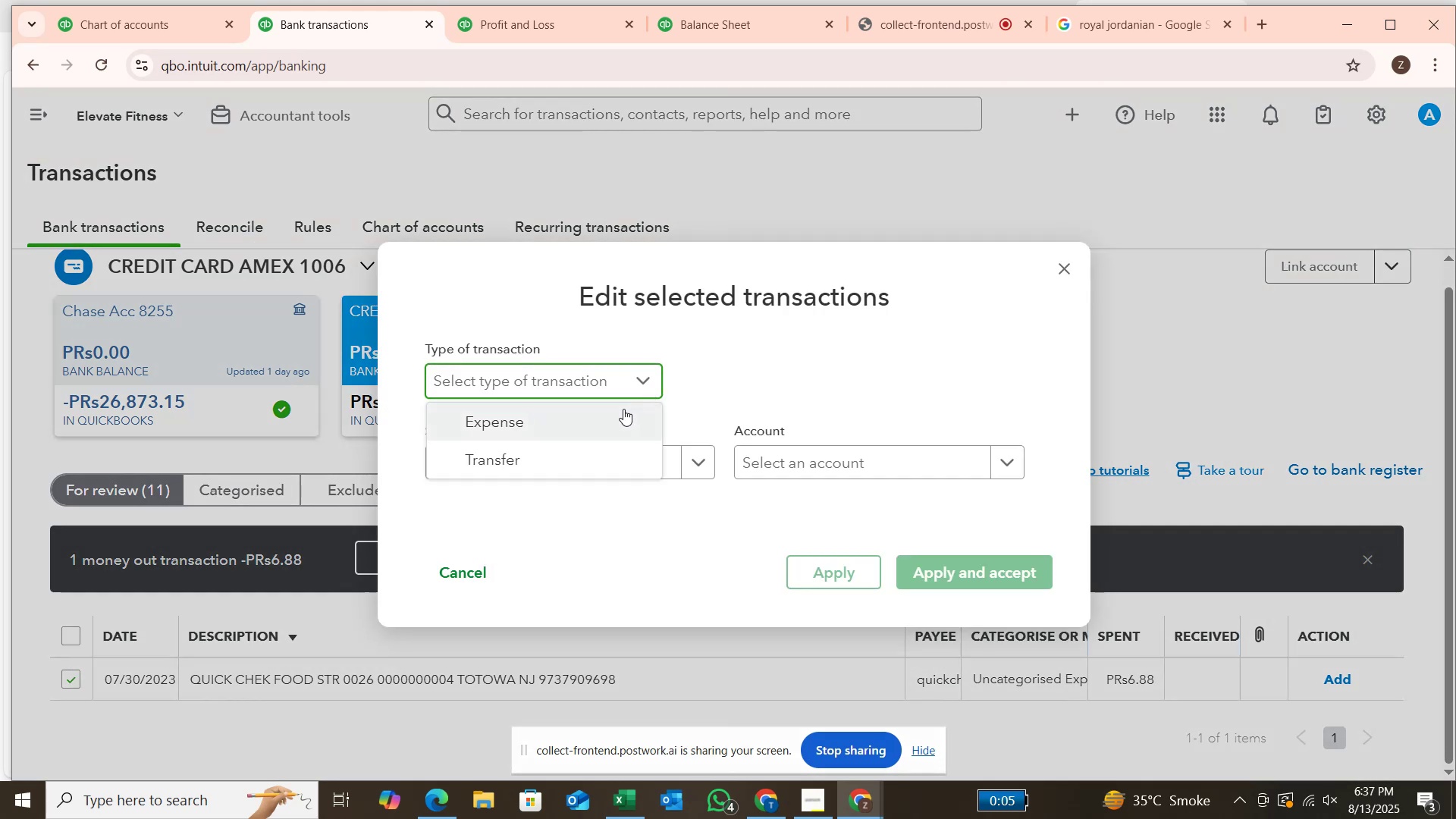 
left_click([623, 409])
 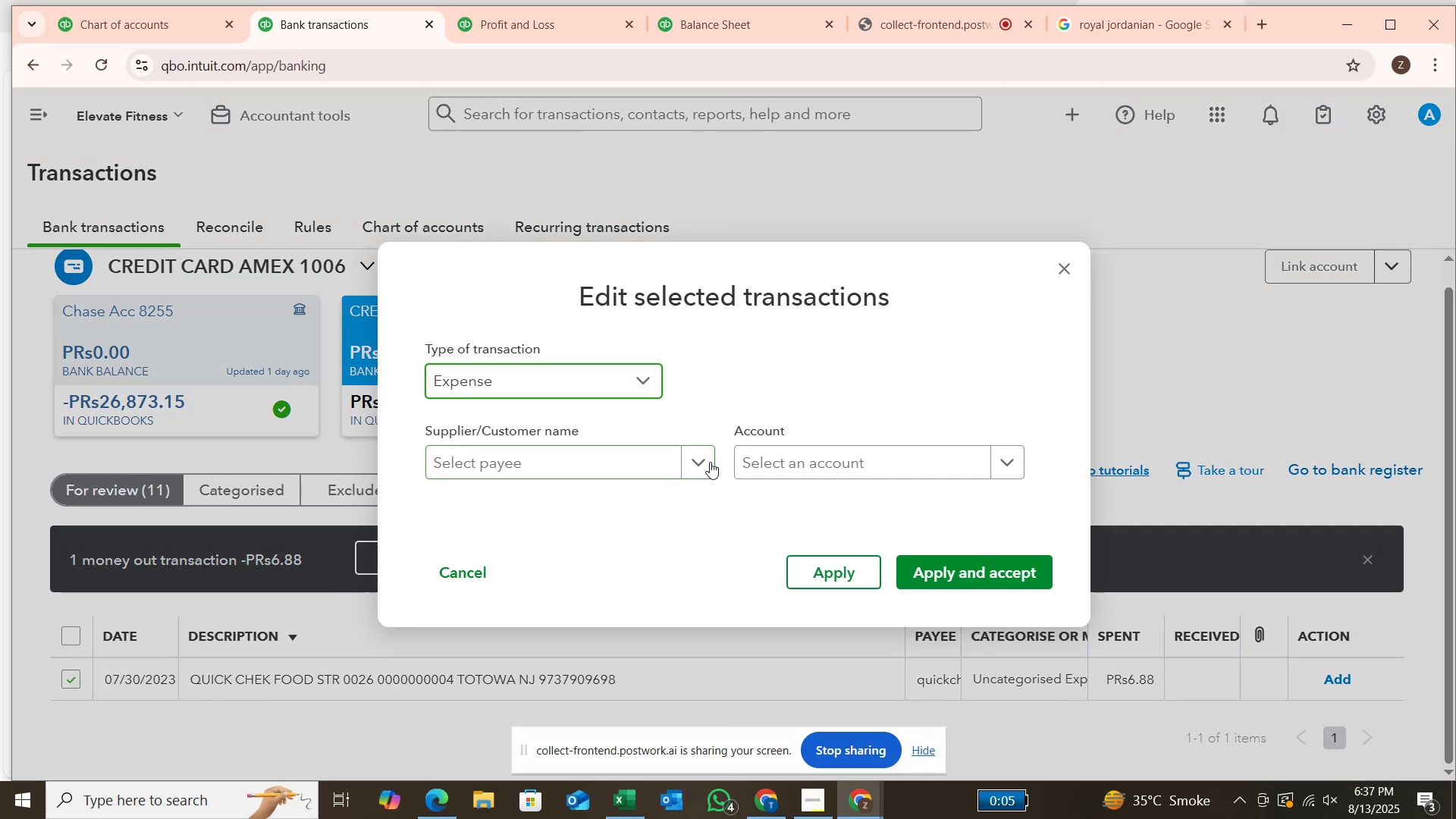 
left_click([710, 462])
 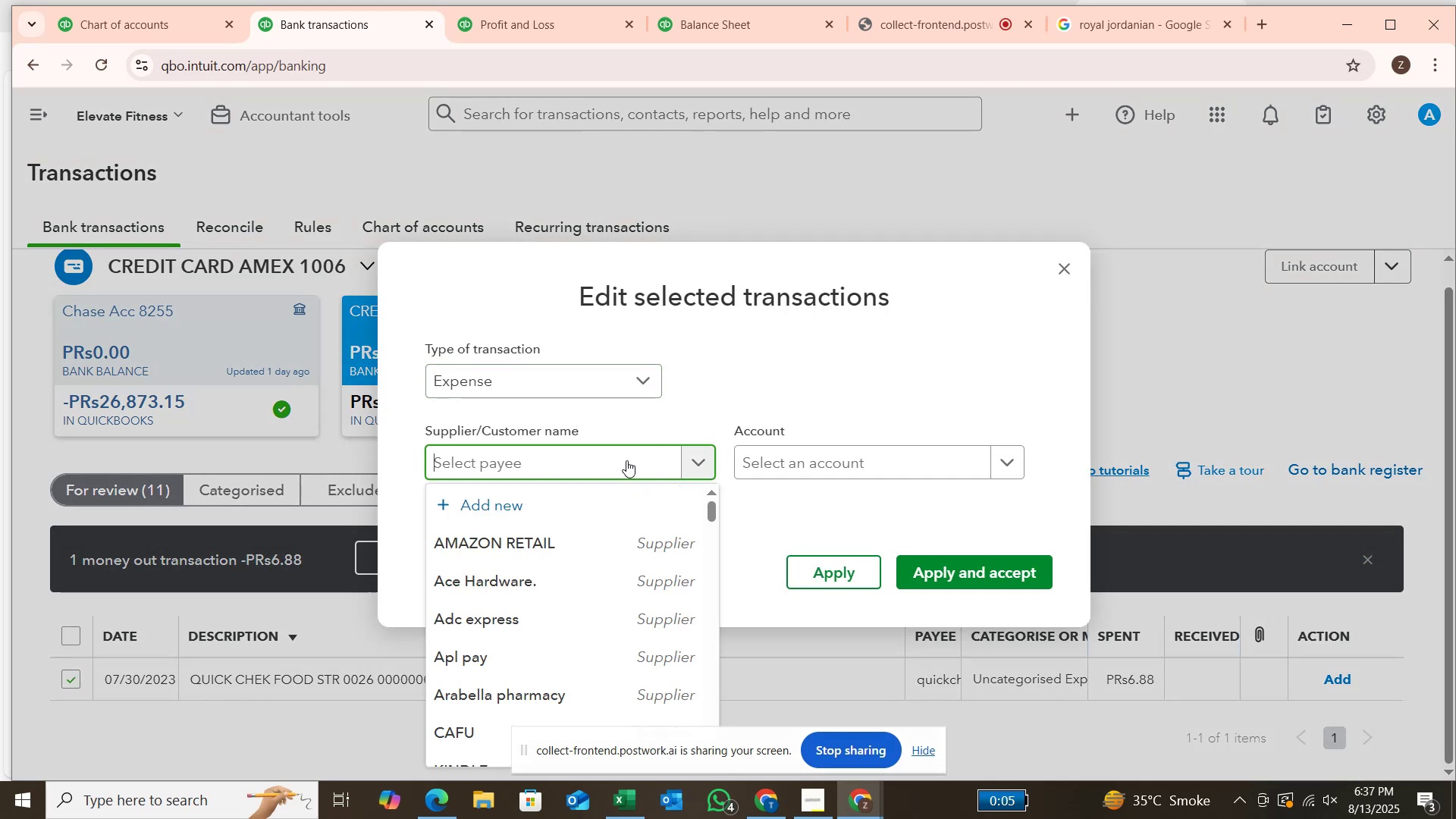 
type(qui)
 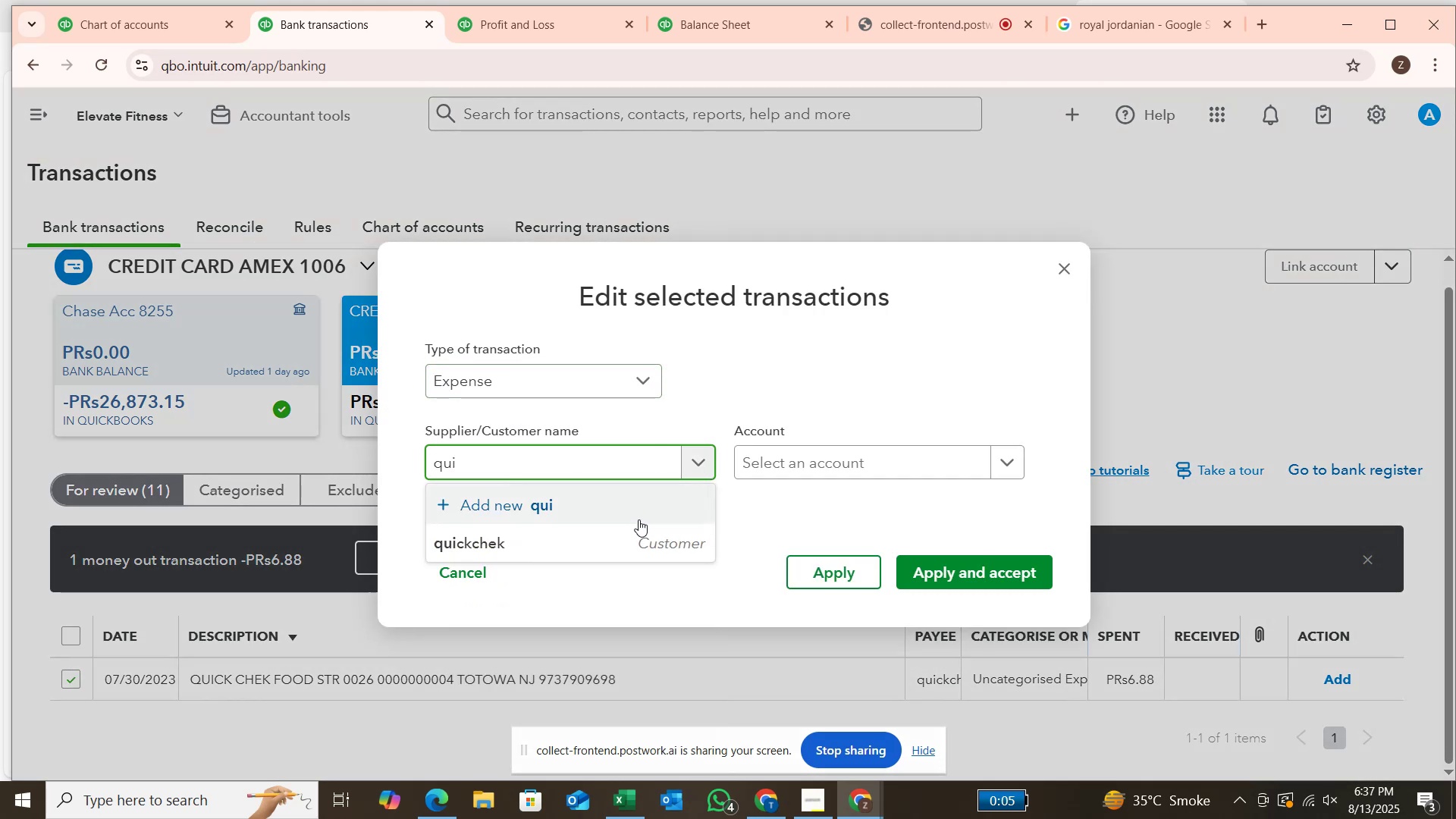 
left_click([622, 535])
 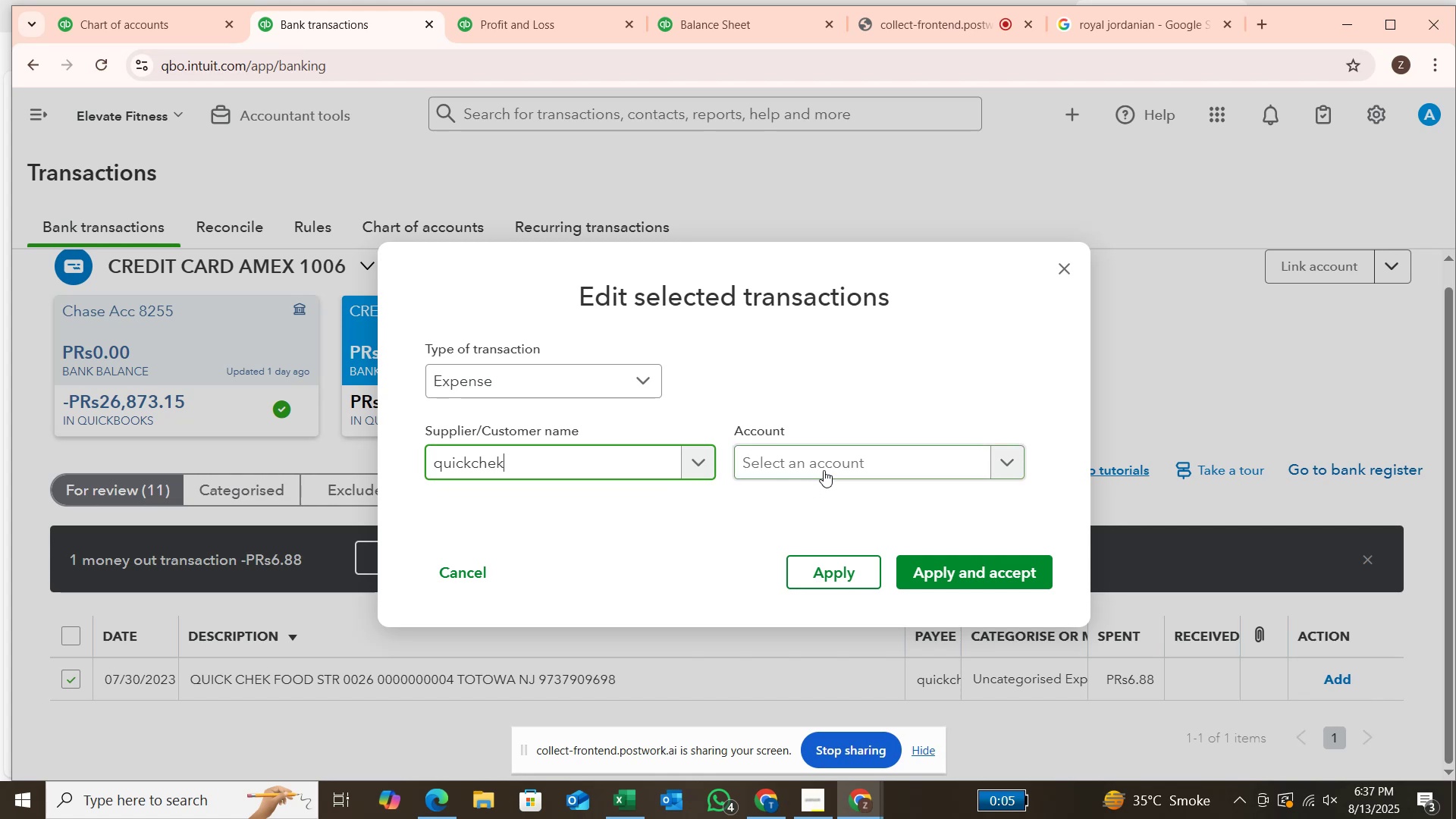 
left_click([827, 468])
 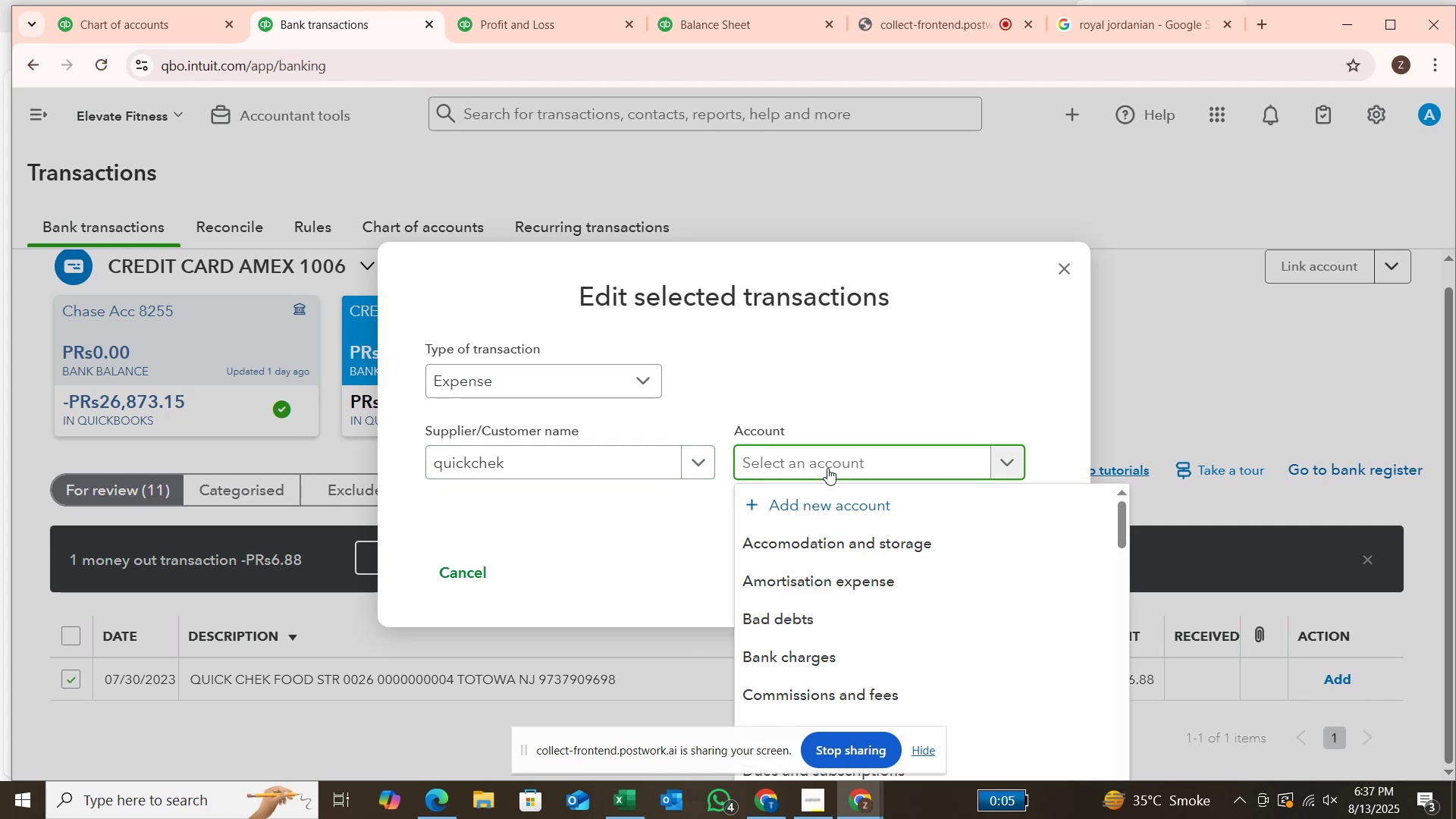 
type(meal)
 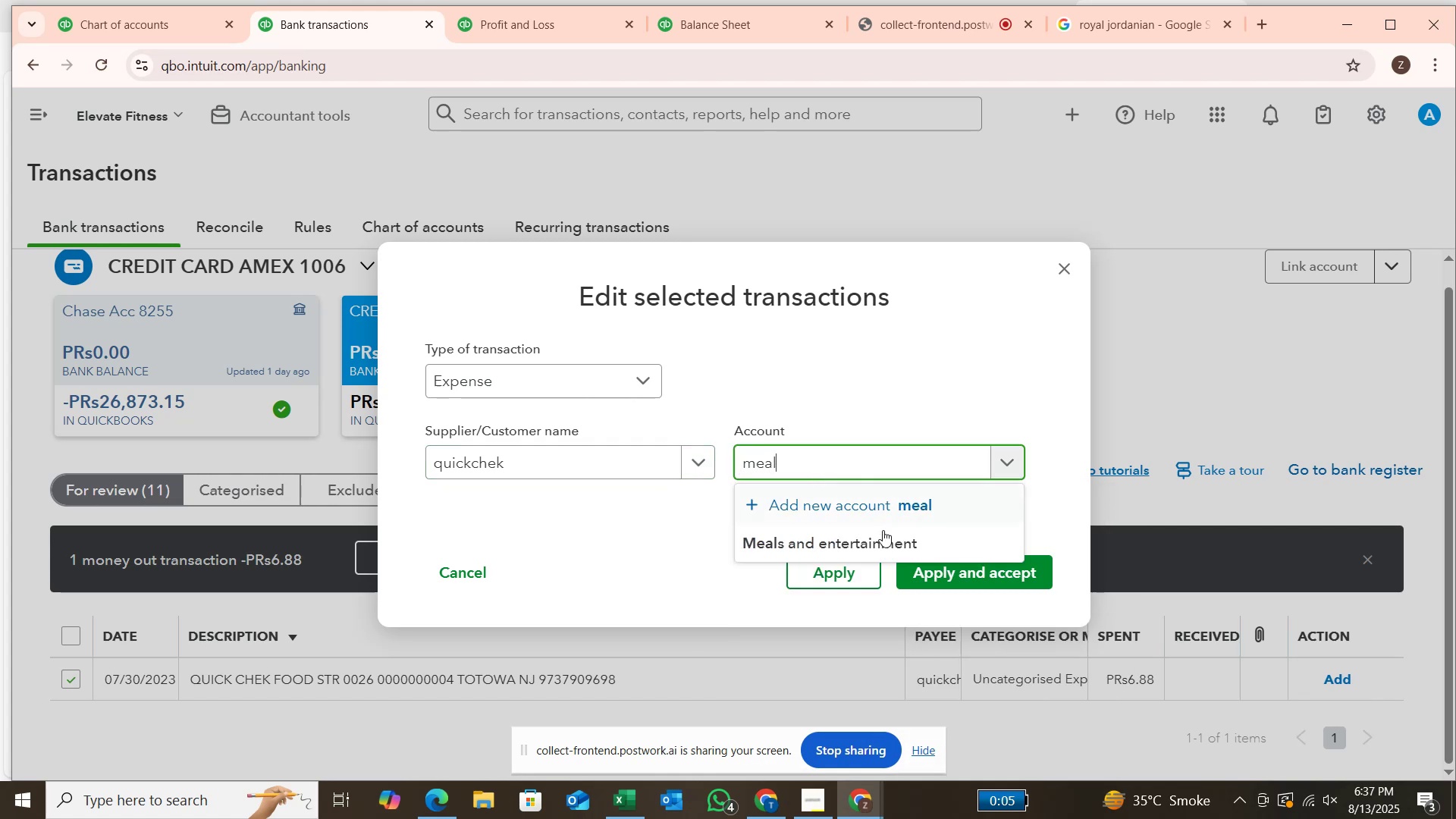 
left_click([883, 538])
 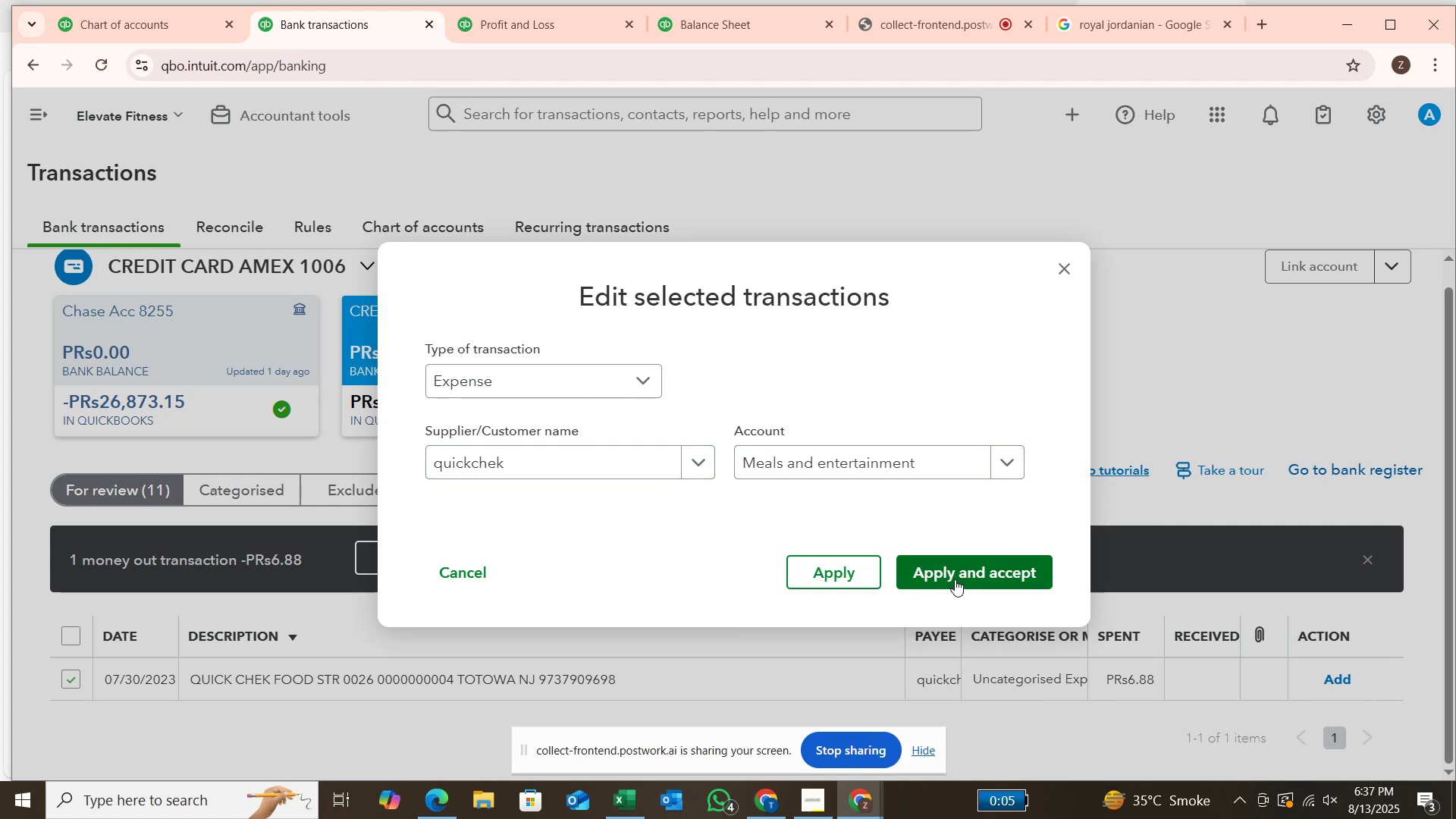 
left_click([958, 573])
 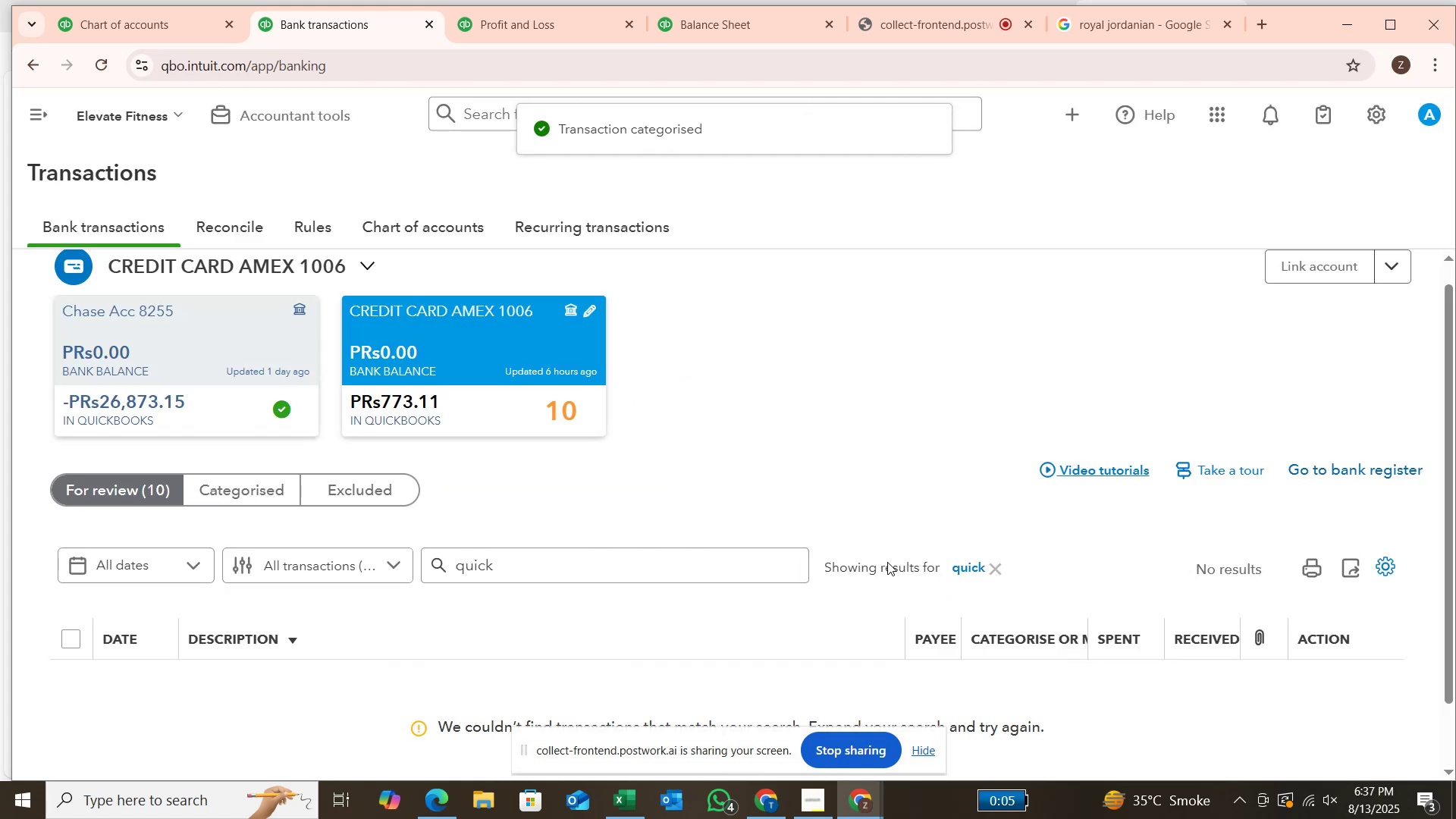 
left_click([996, 566])
 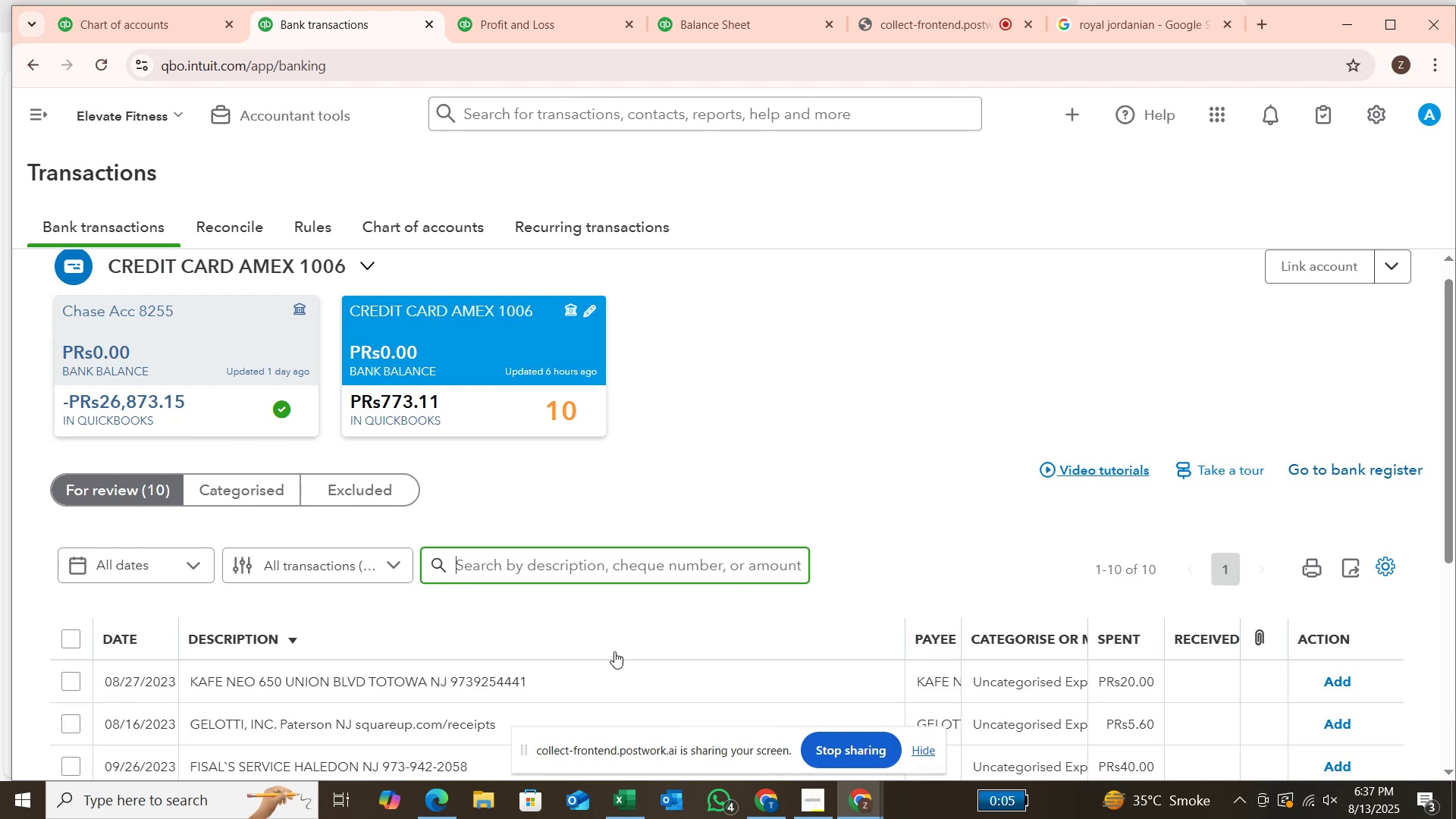 
left_click([579, 572])
 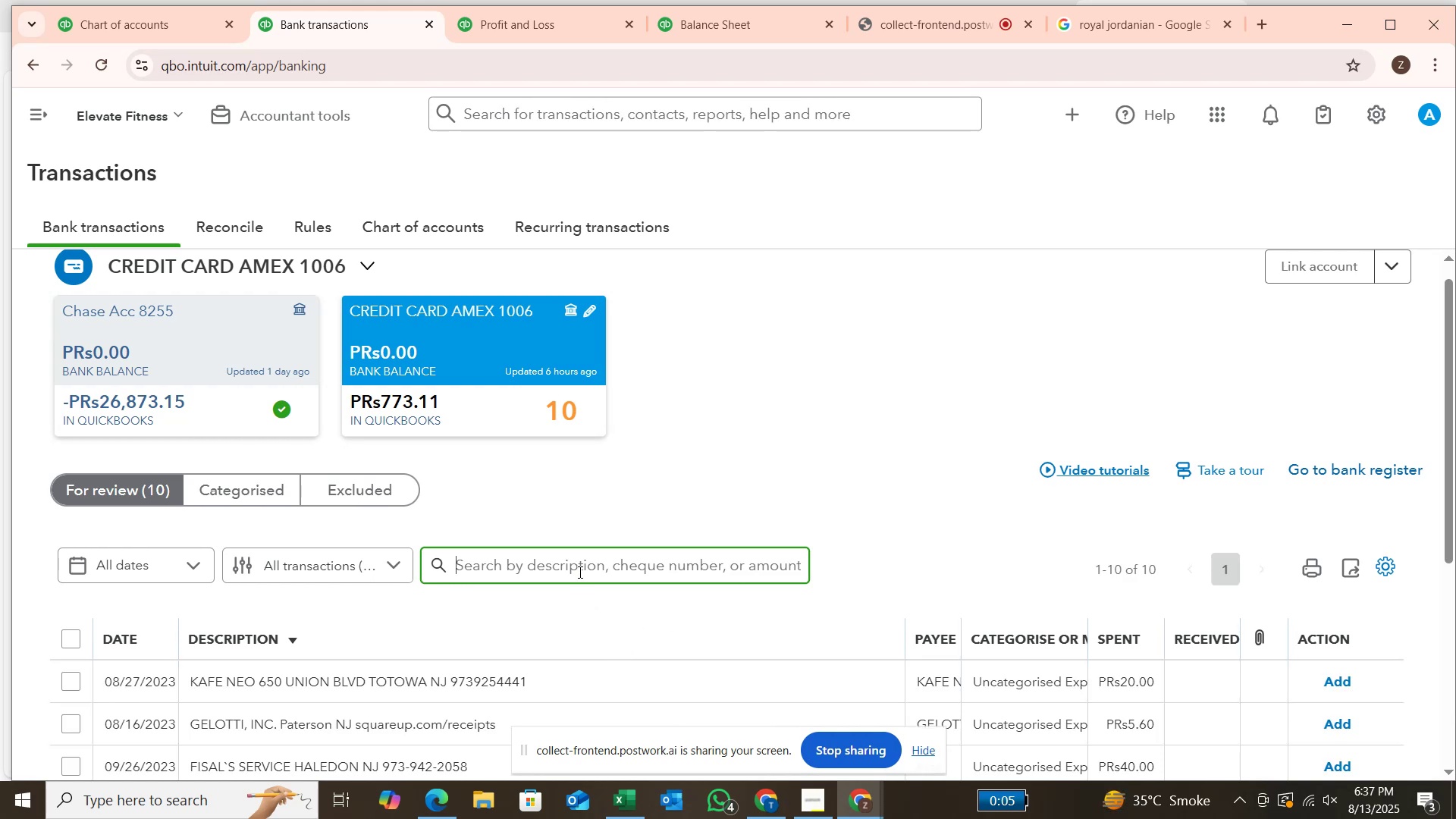 
type(kafe)
 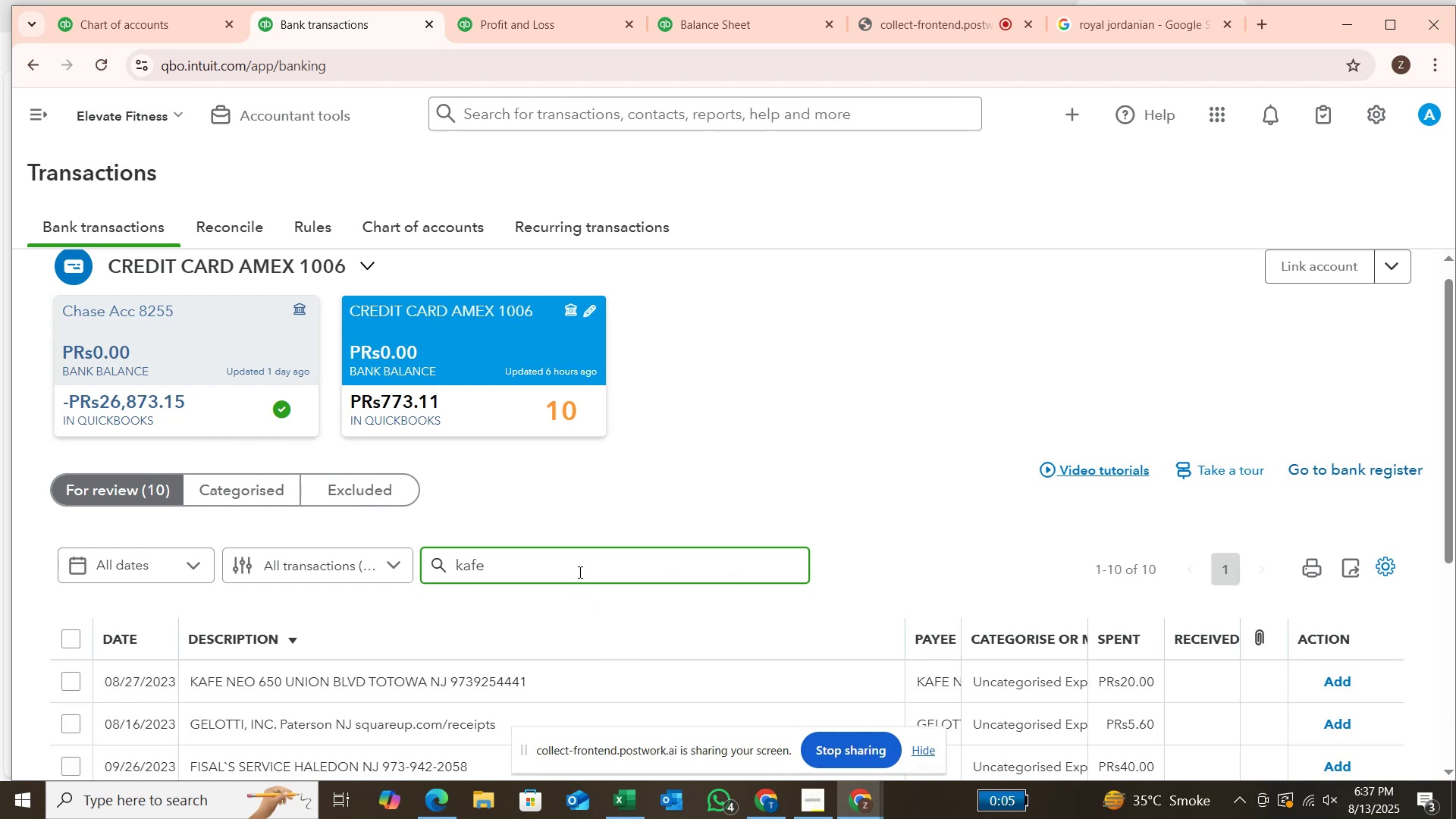 
key(Enter)
 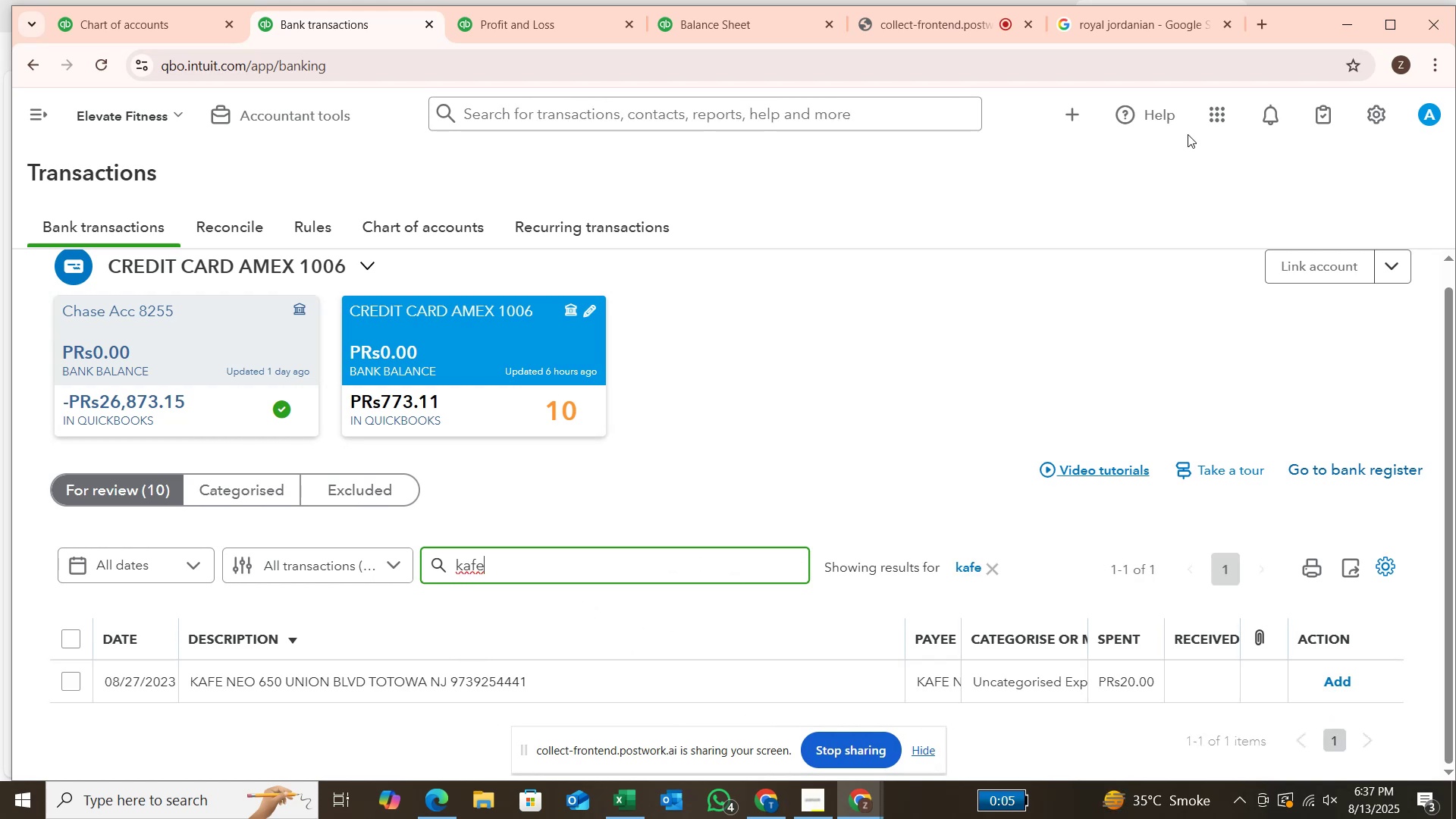 
left_click([1174, 14])
 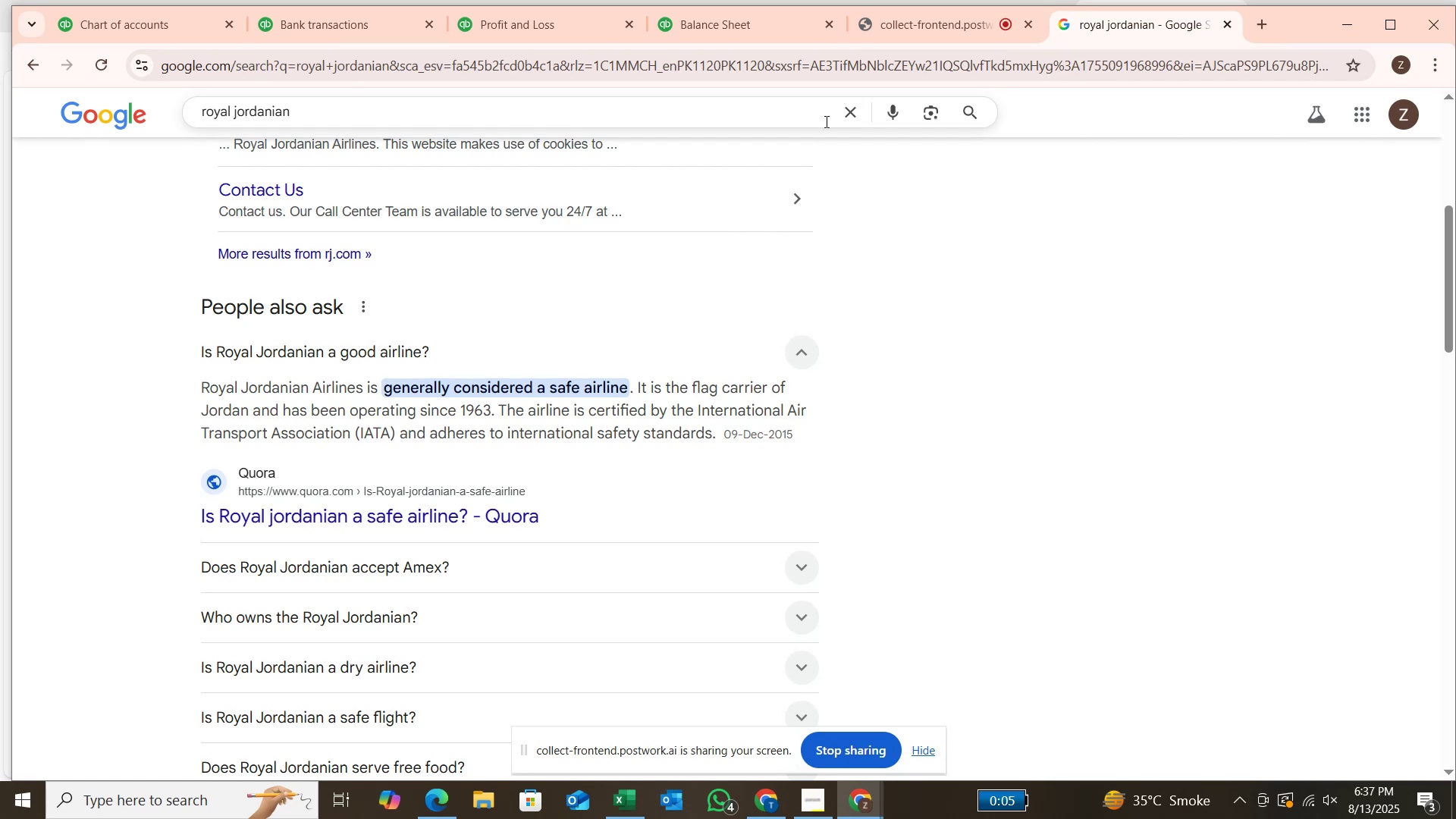 
left_click([852, 110])
 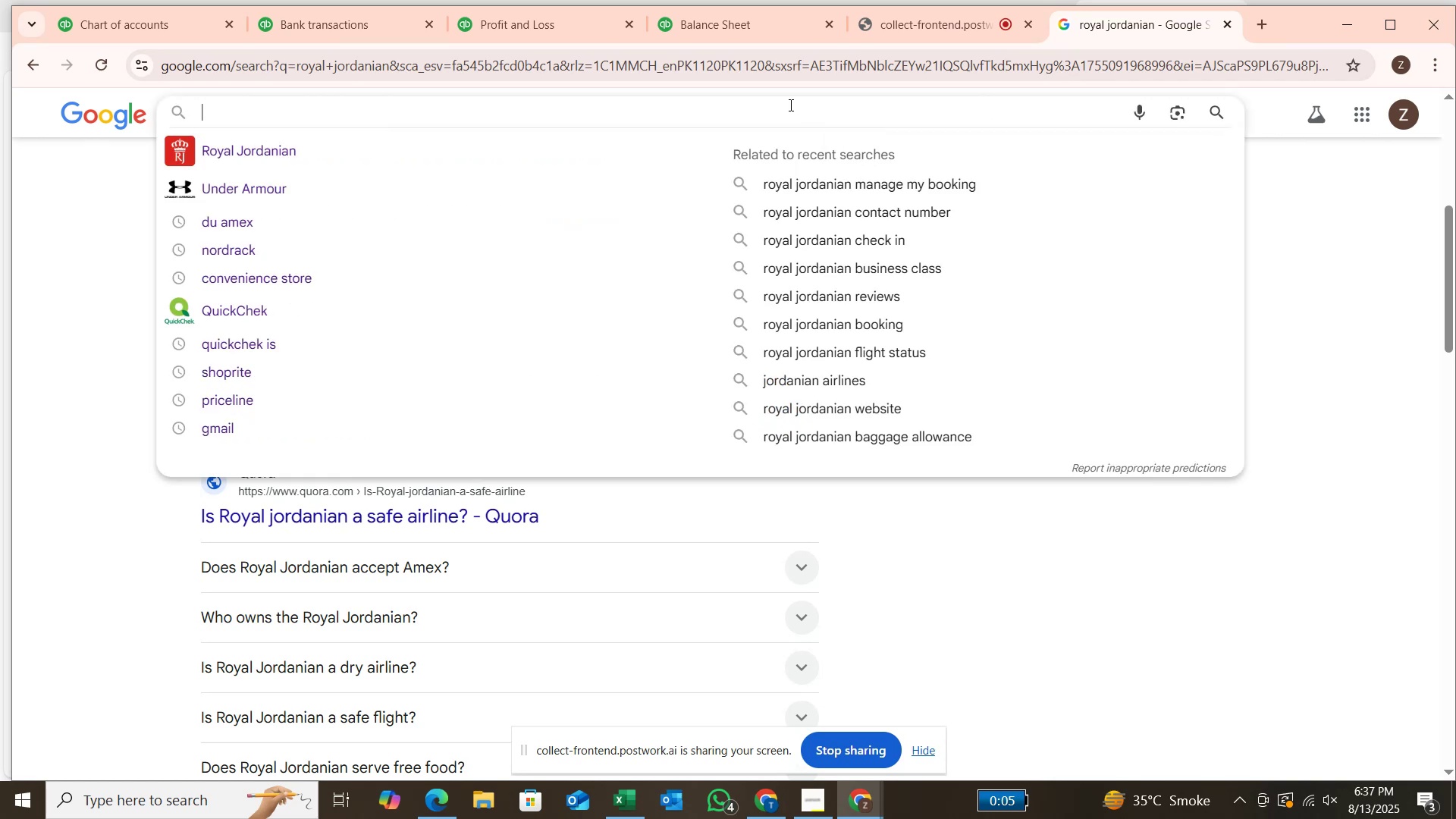 
left_click([789, 105])
 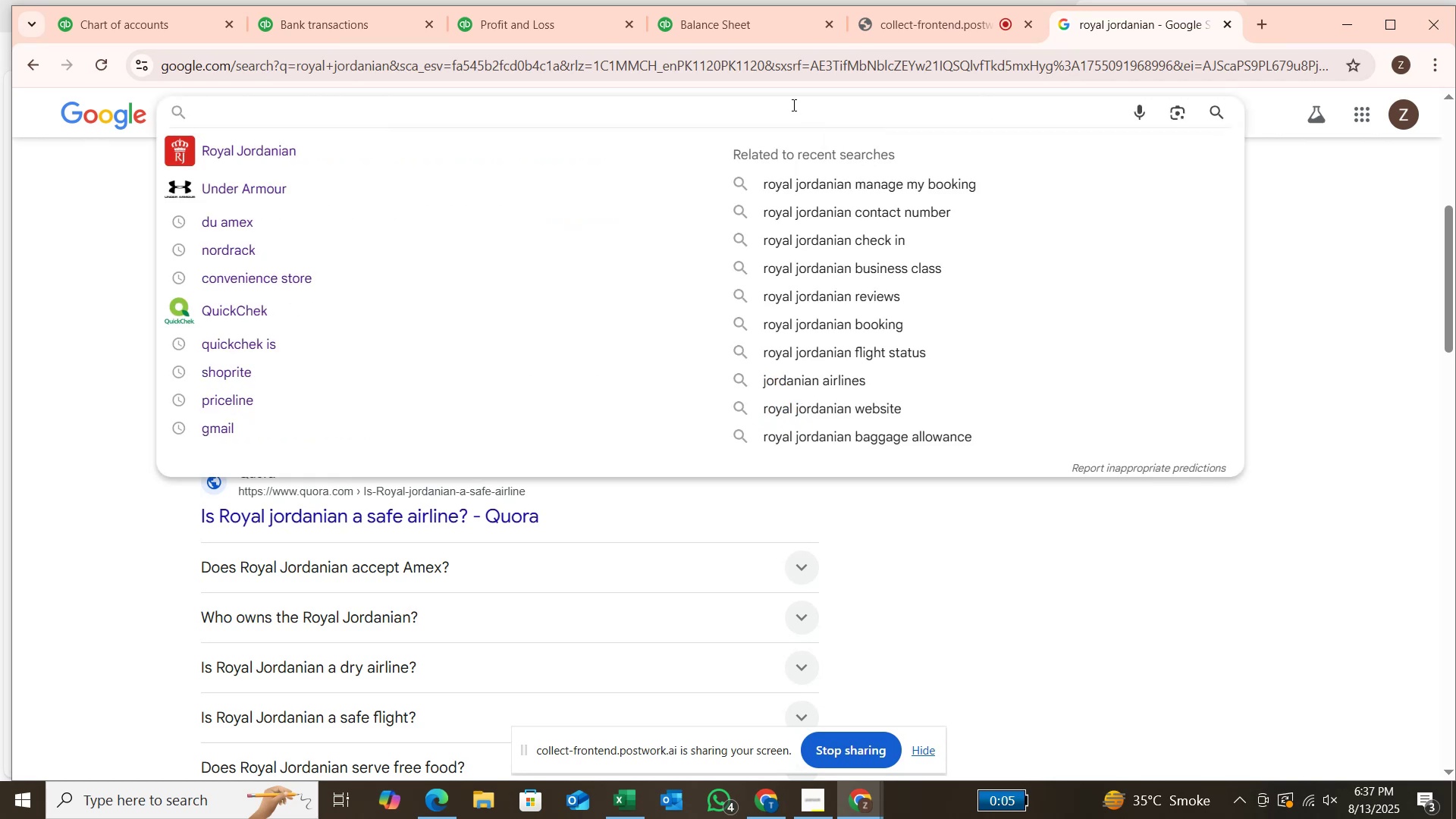 
type(kafe neo)
 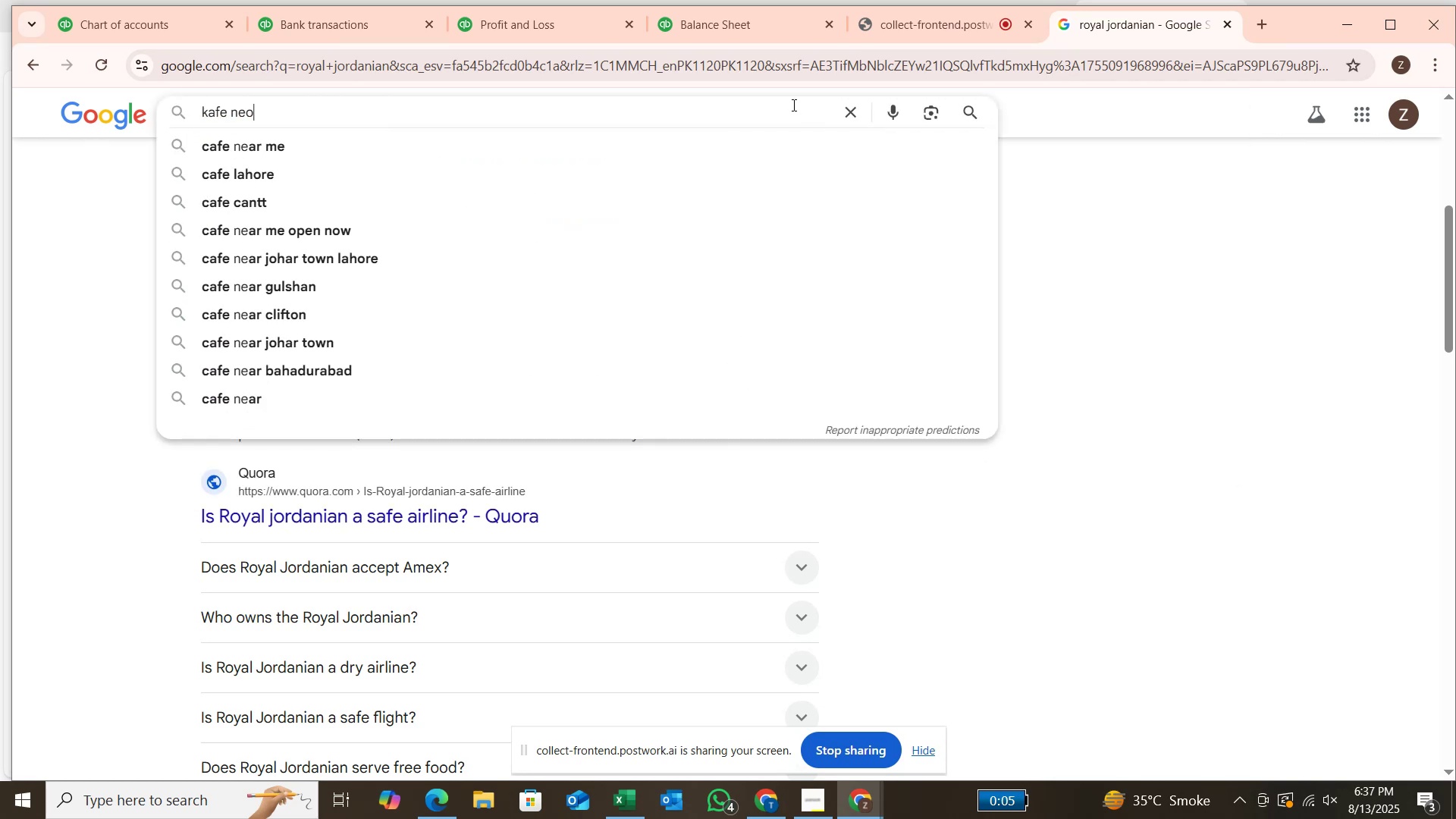 
key(Enter)
 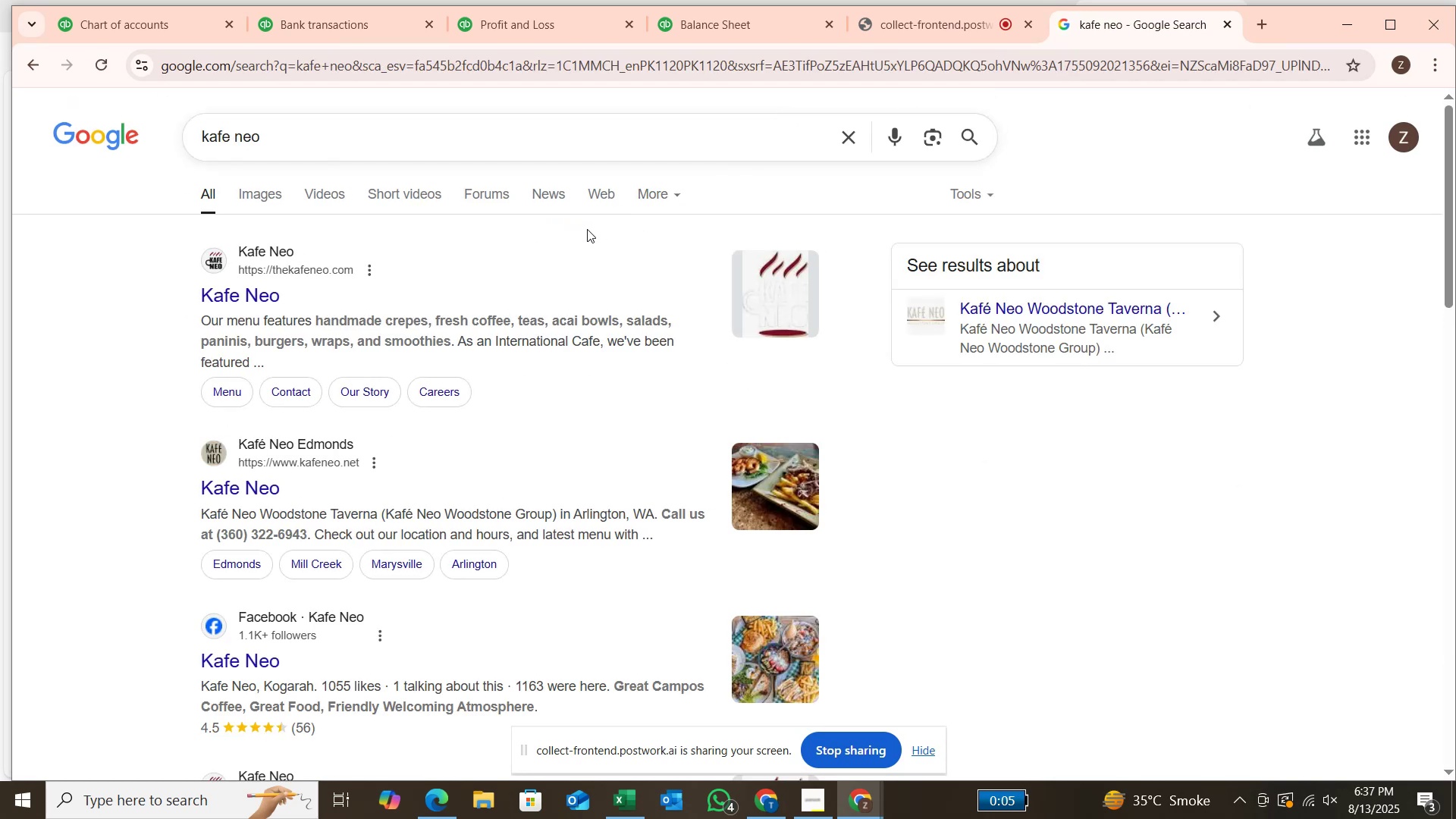 
left_click([358, 27])
 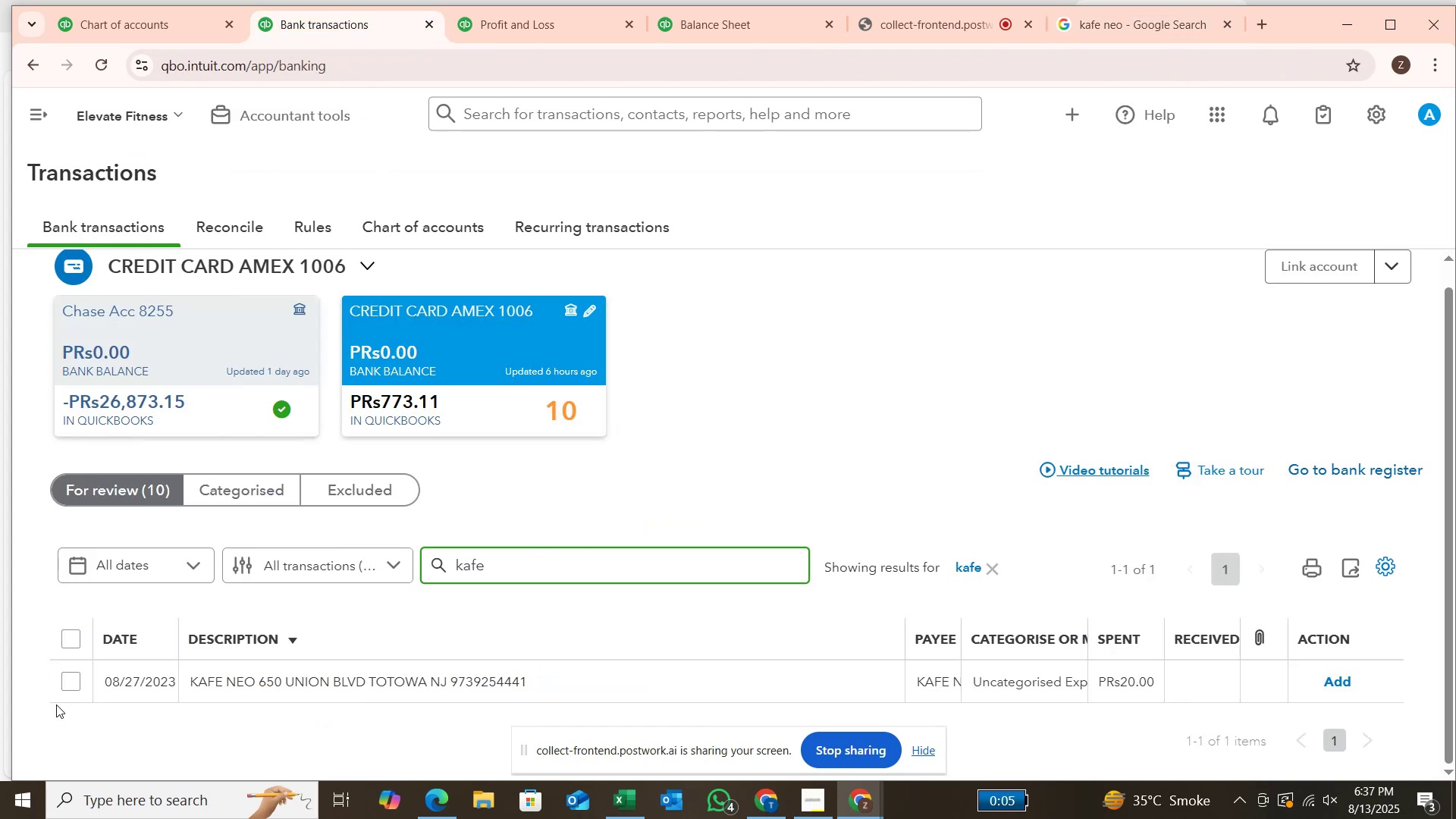 
left_click([70, 673])
 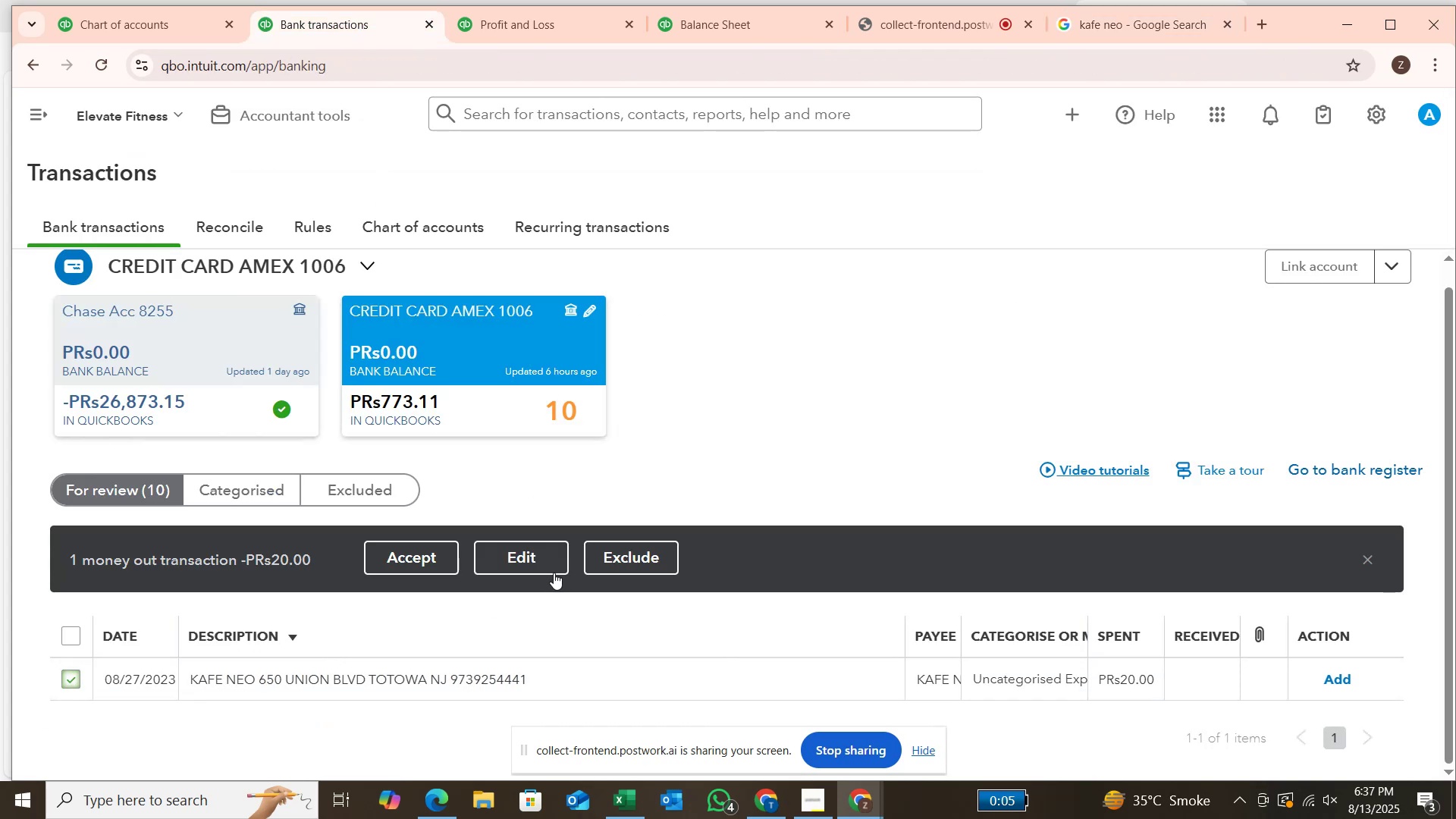 
left_click([554, 566])
 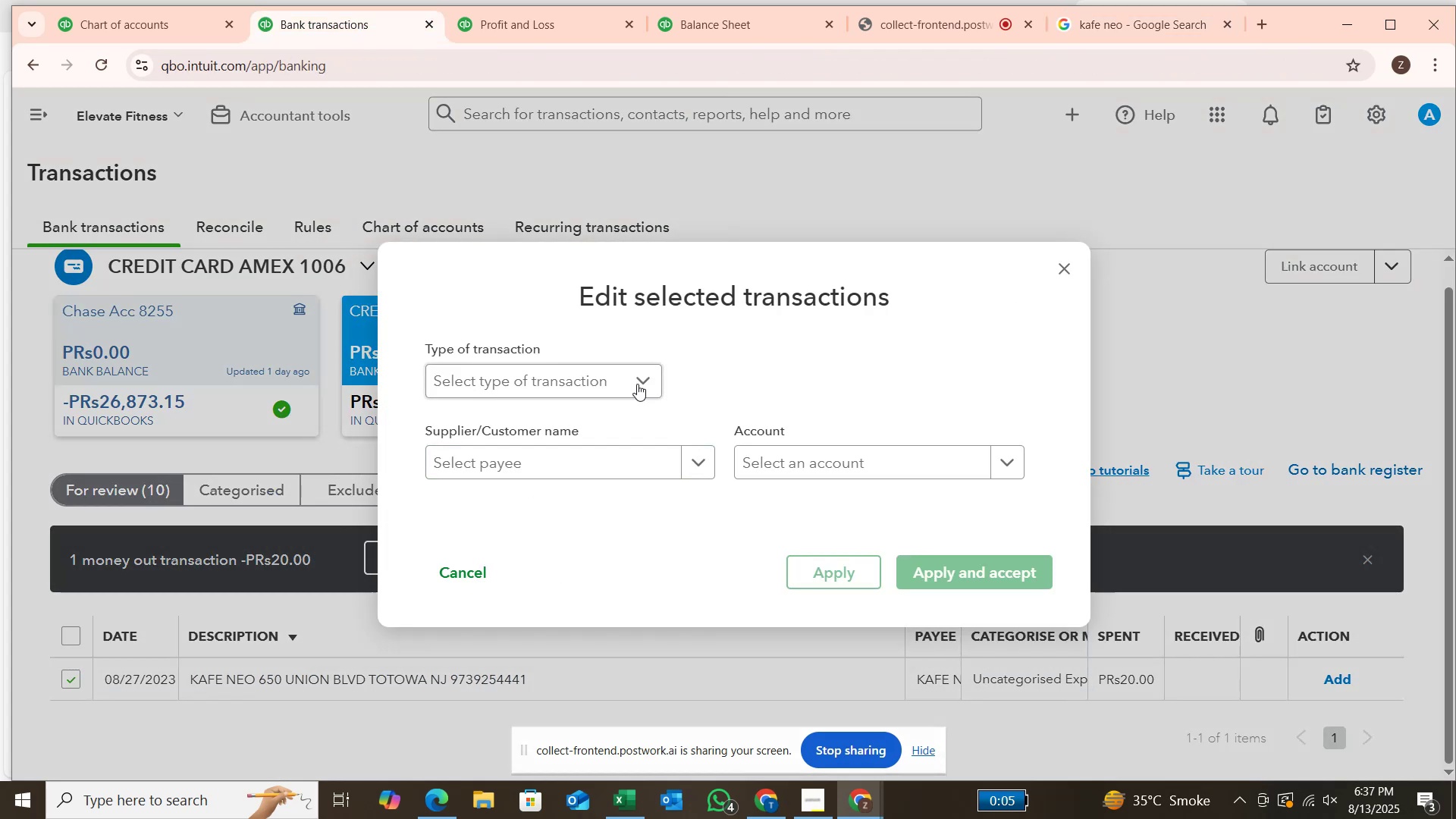 
left_click([645, 378])
 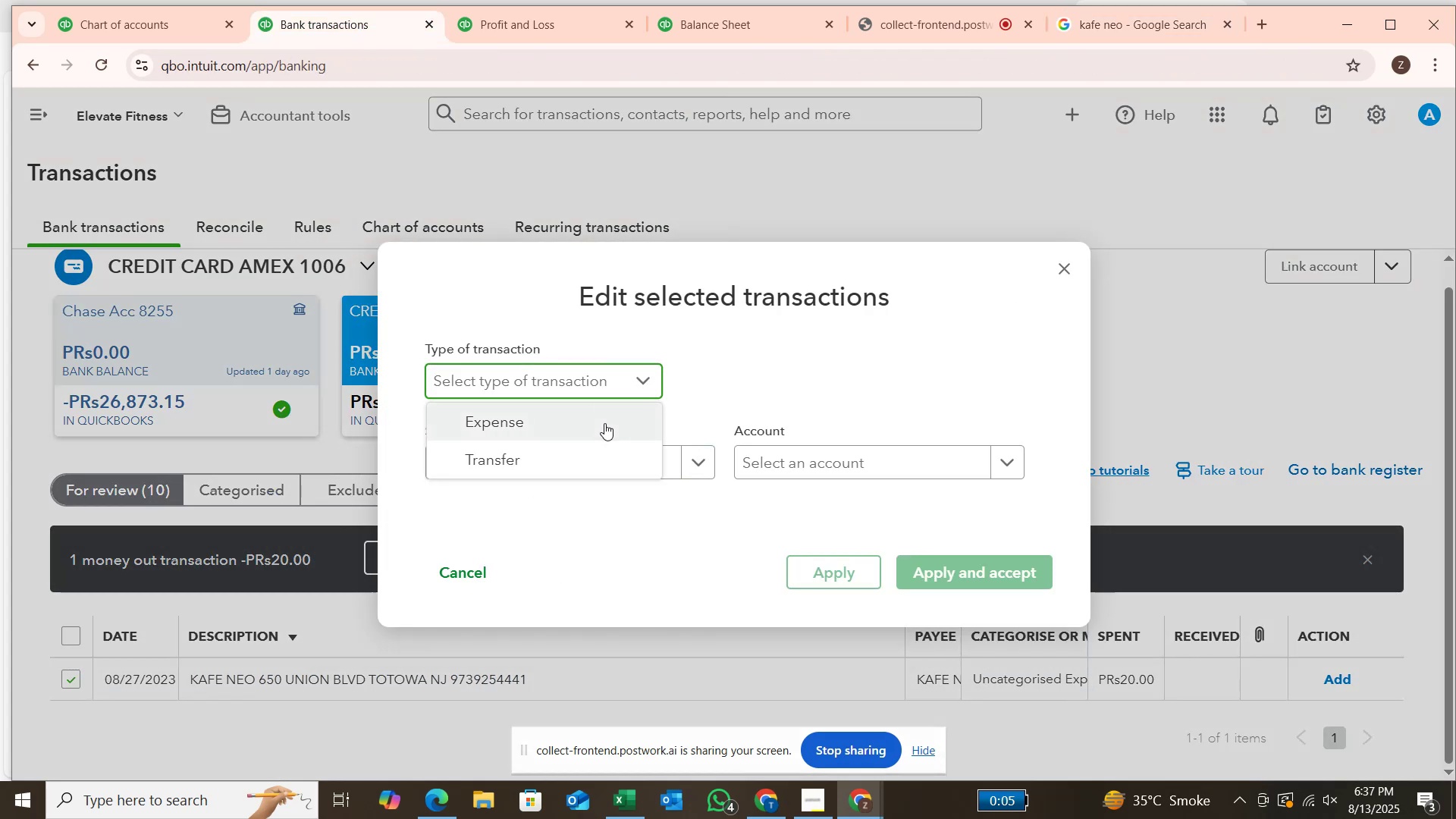 
left_click([604, 423])
 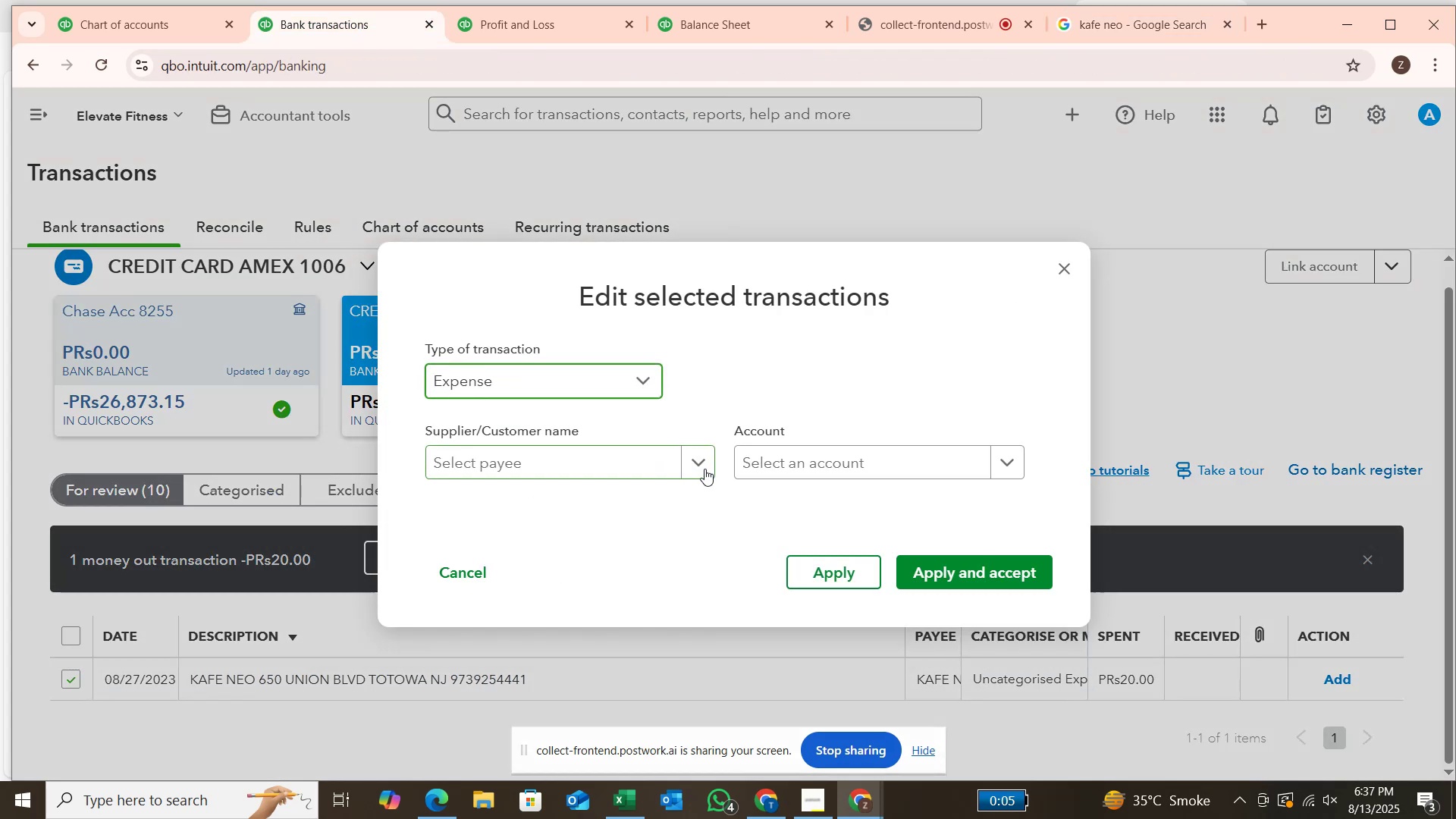 
left_click([703, 467])
 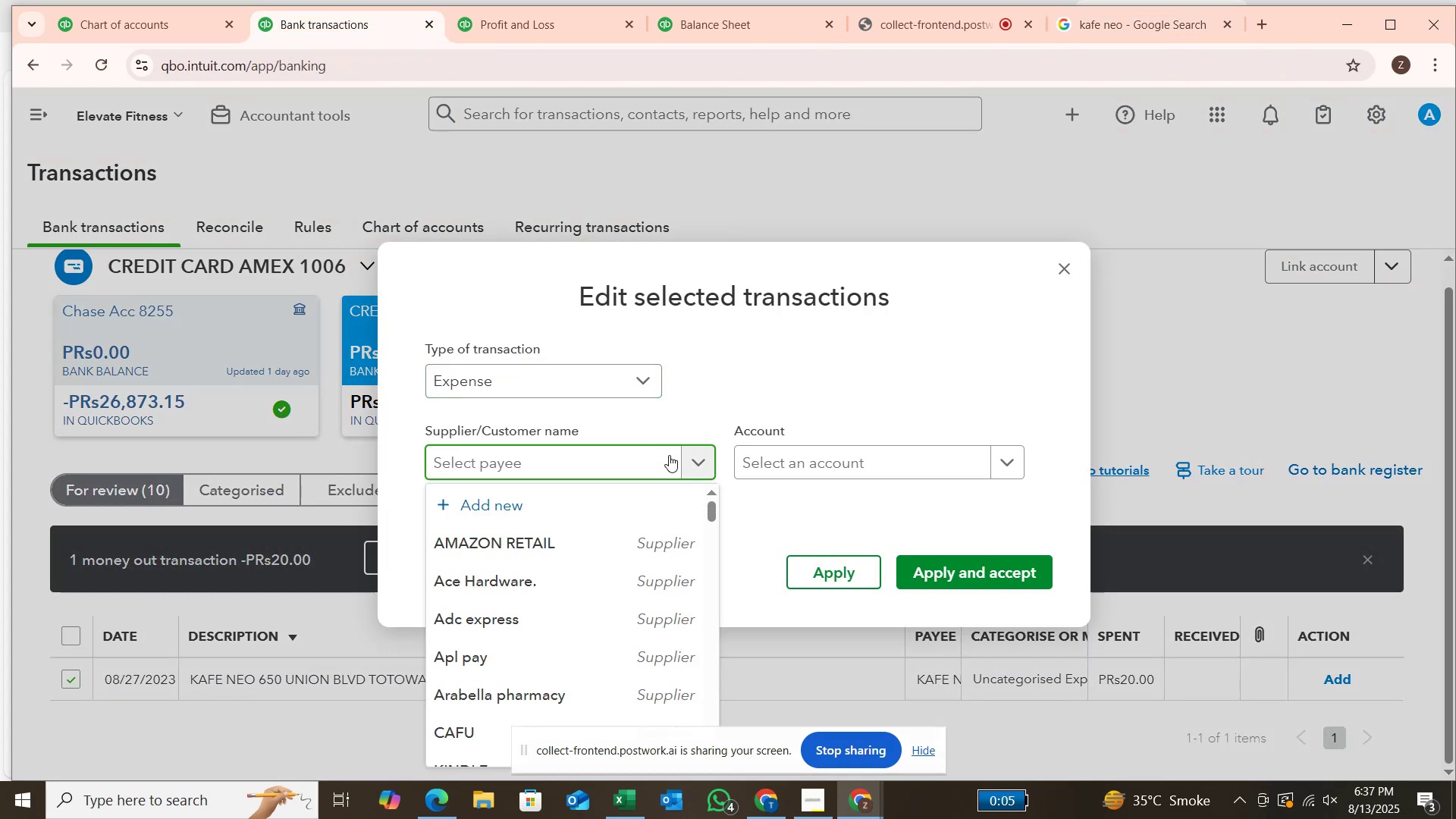 
type(kafe)
 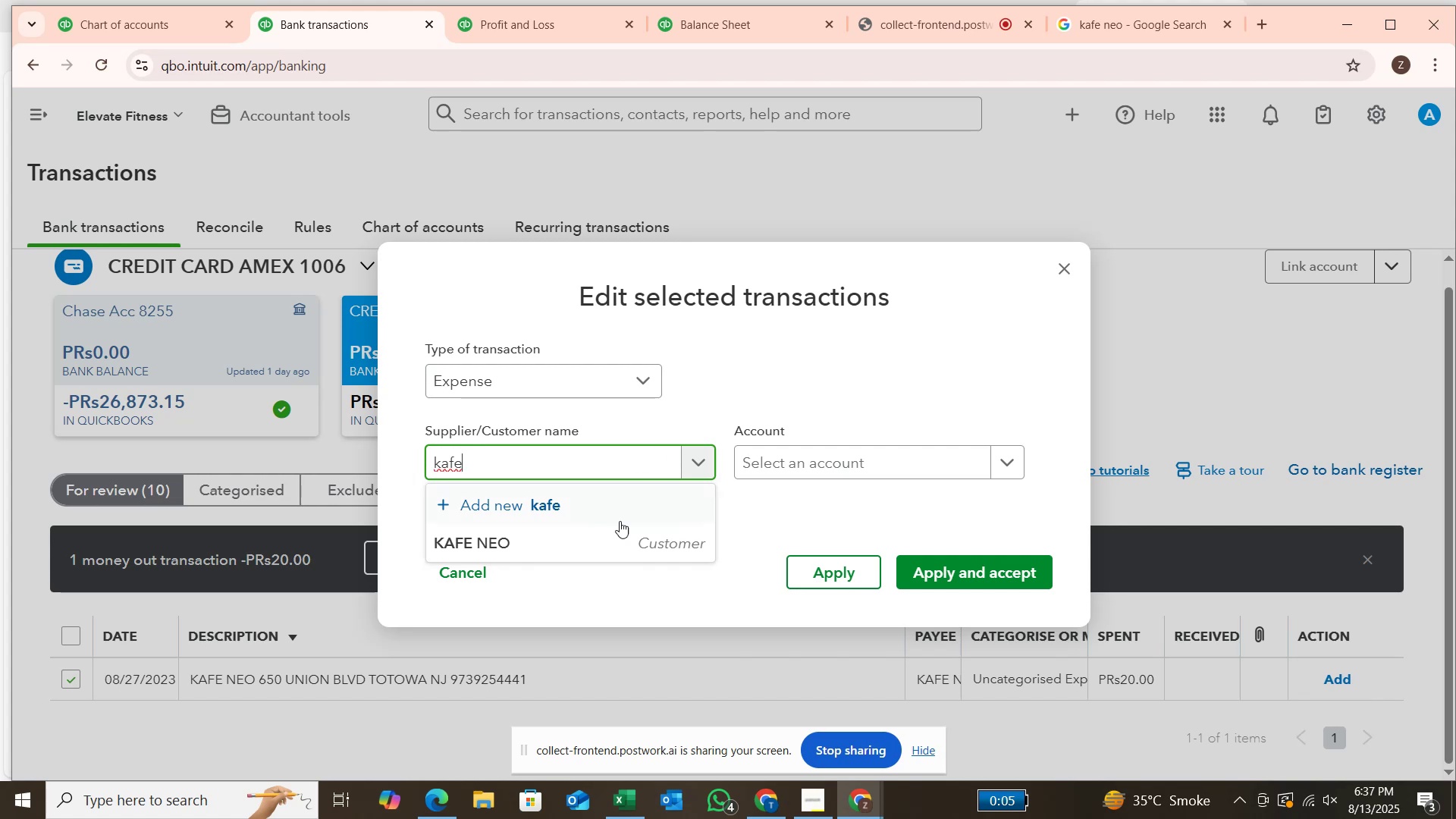 
left_click([613, 532])
 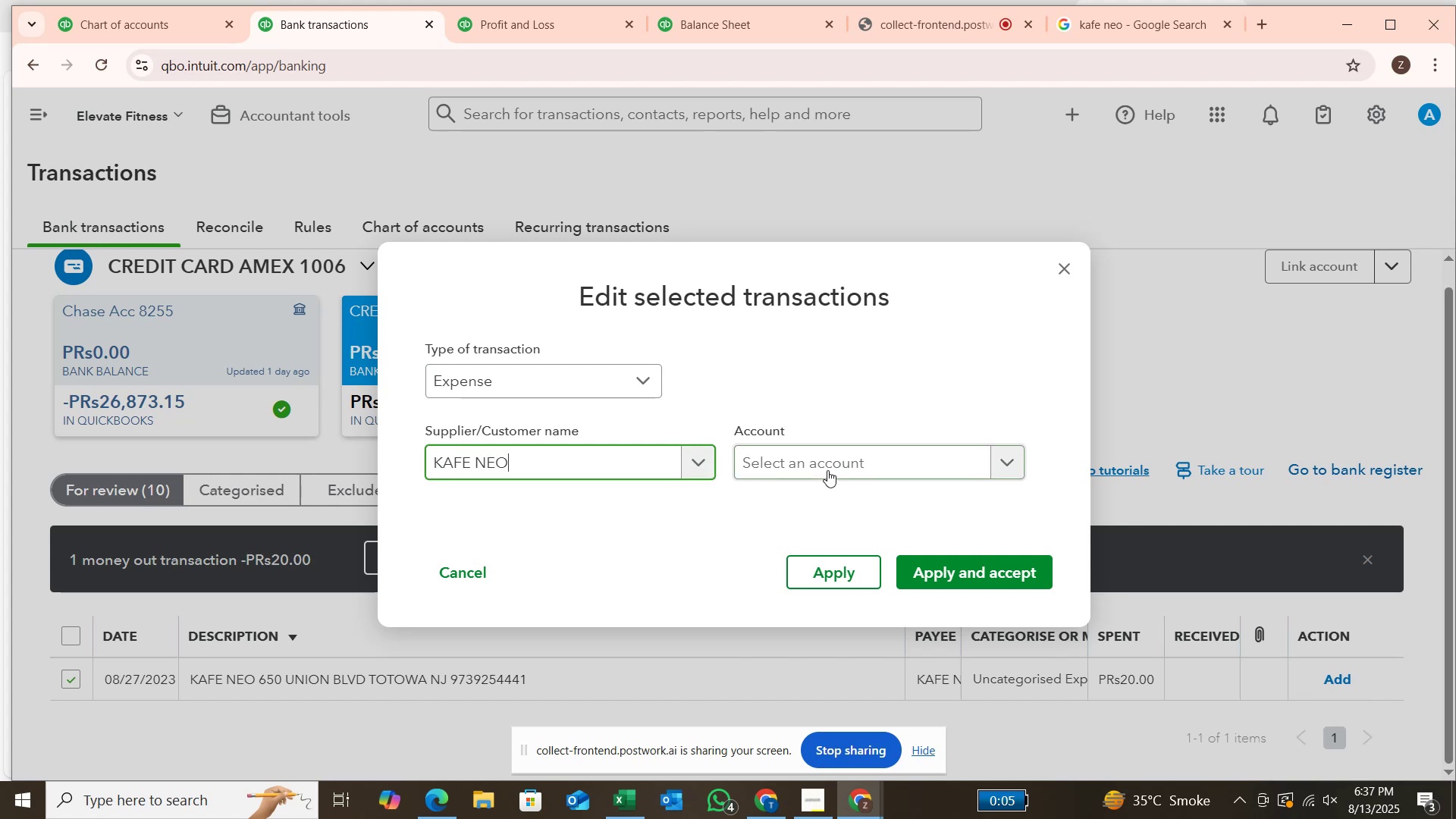 
left_click([827, 470])
 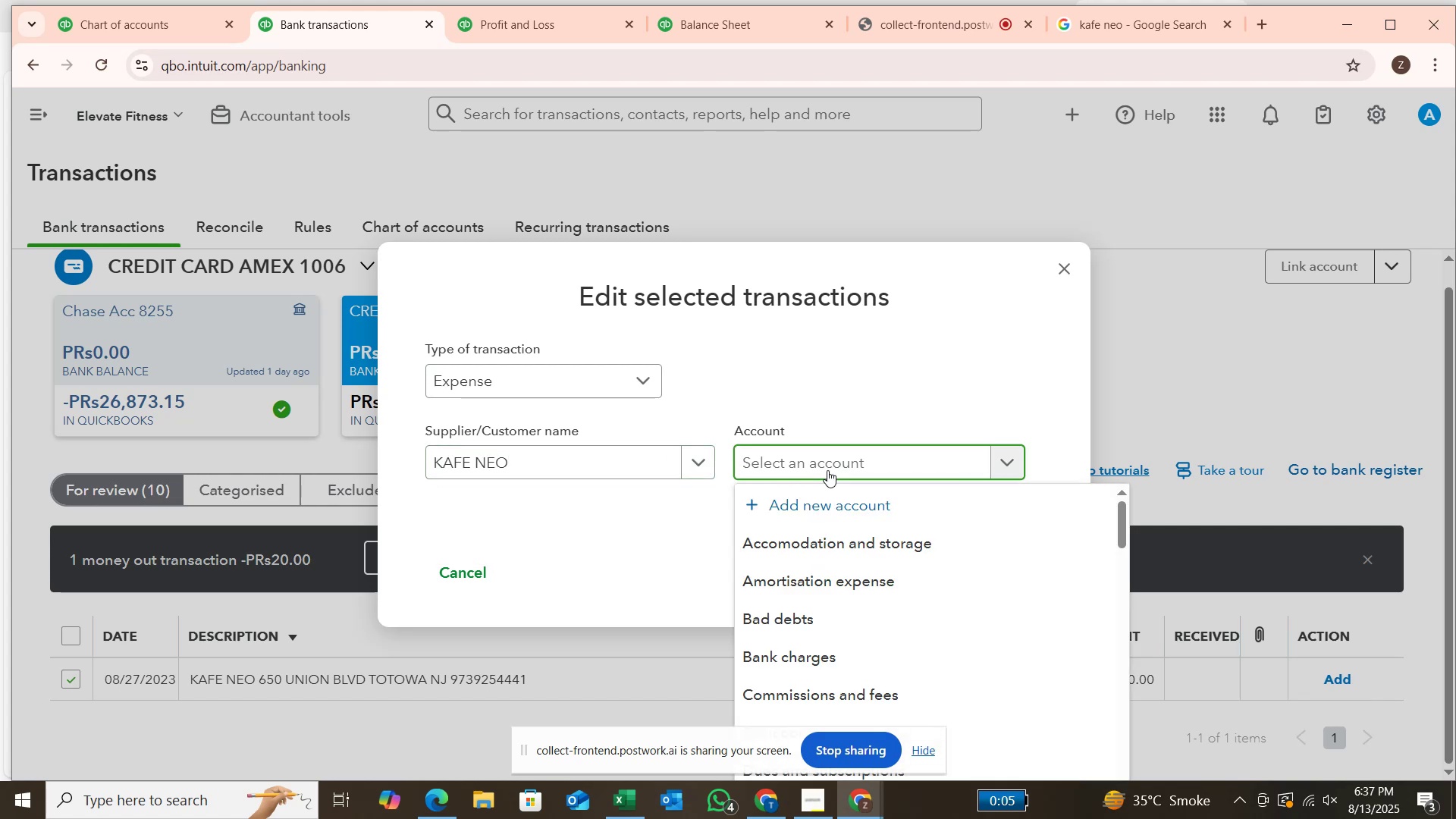 
wait(6.4)
 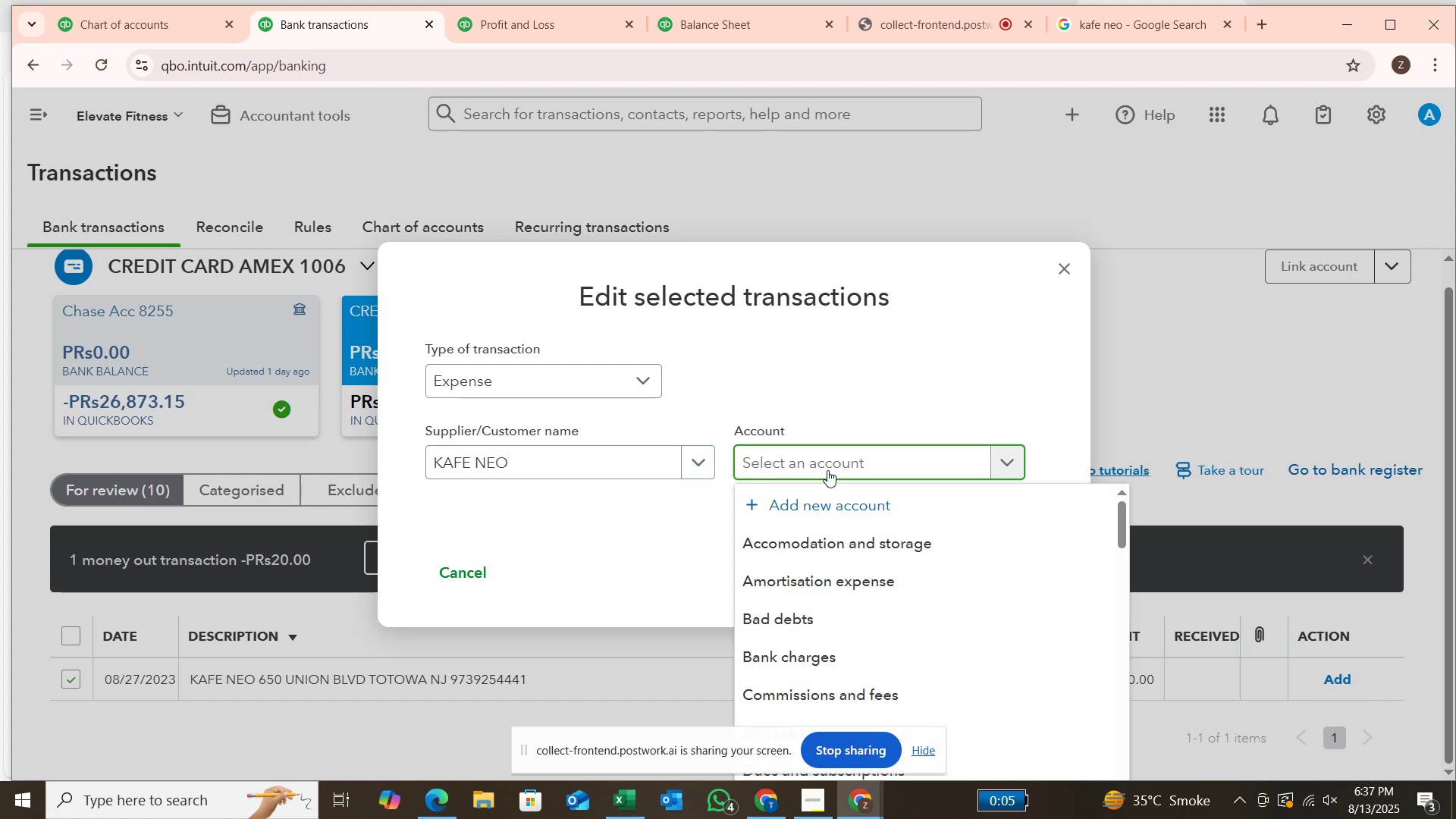 
type(meal)
 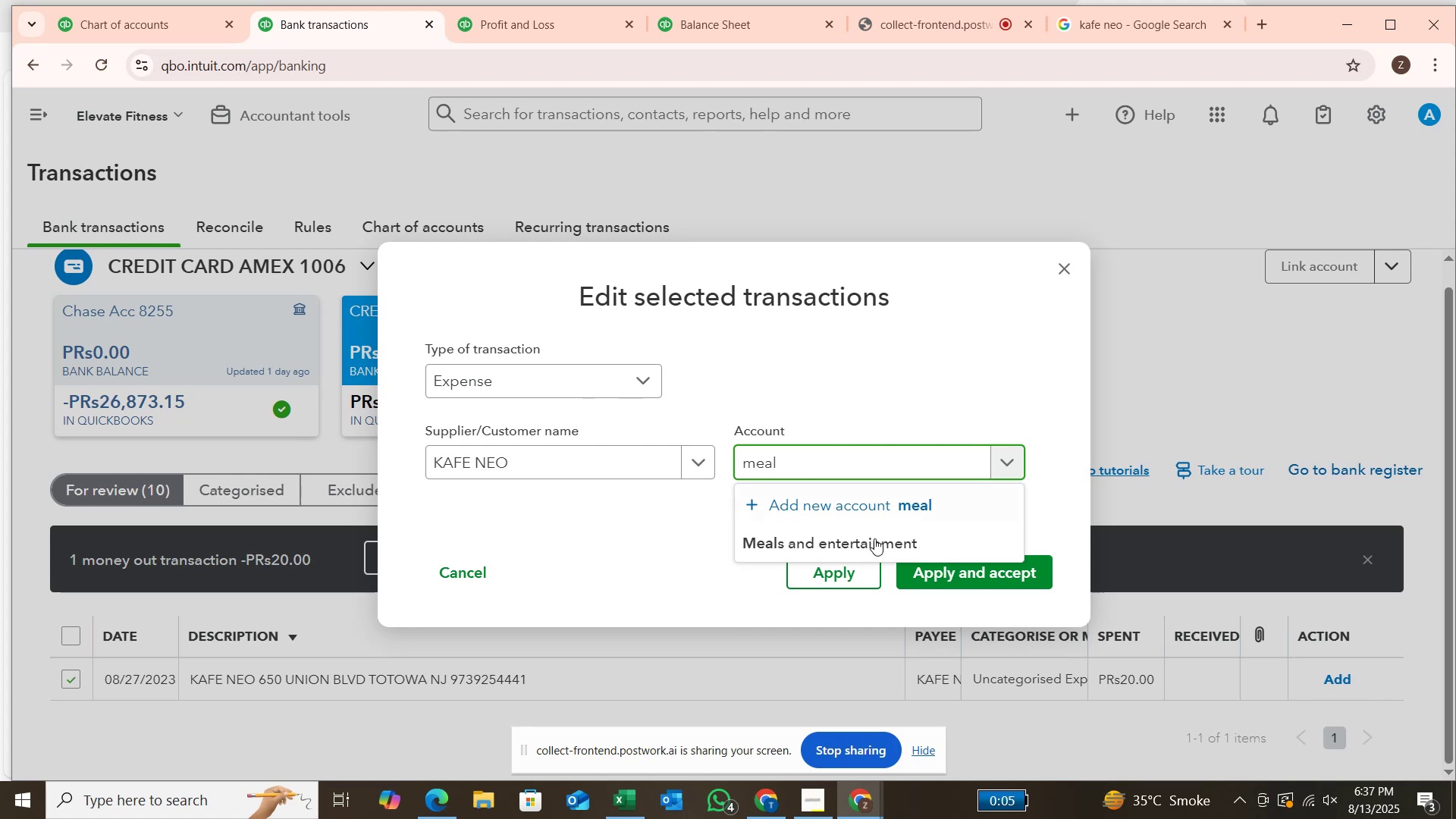 
left_click([875, 539])
 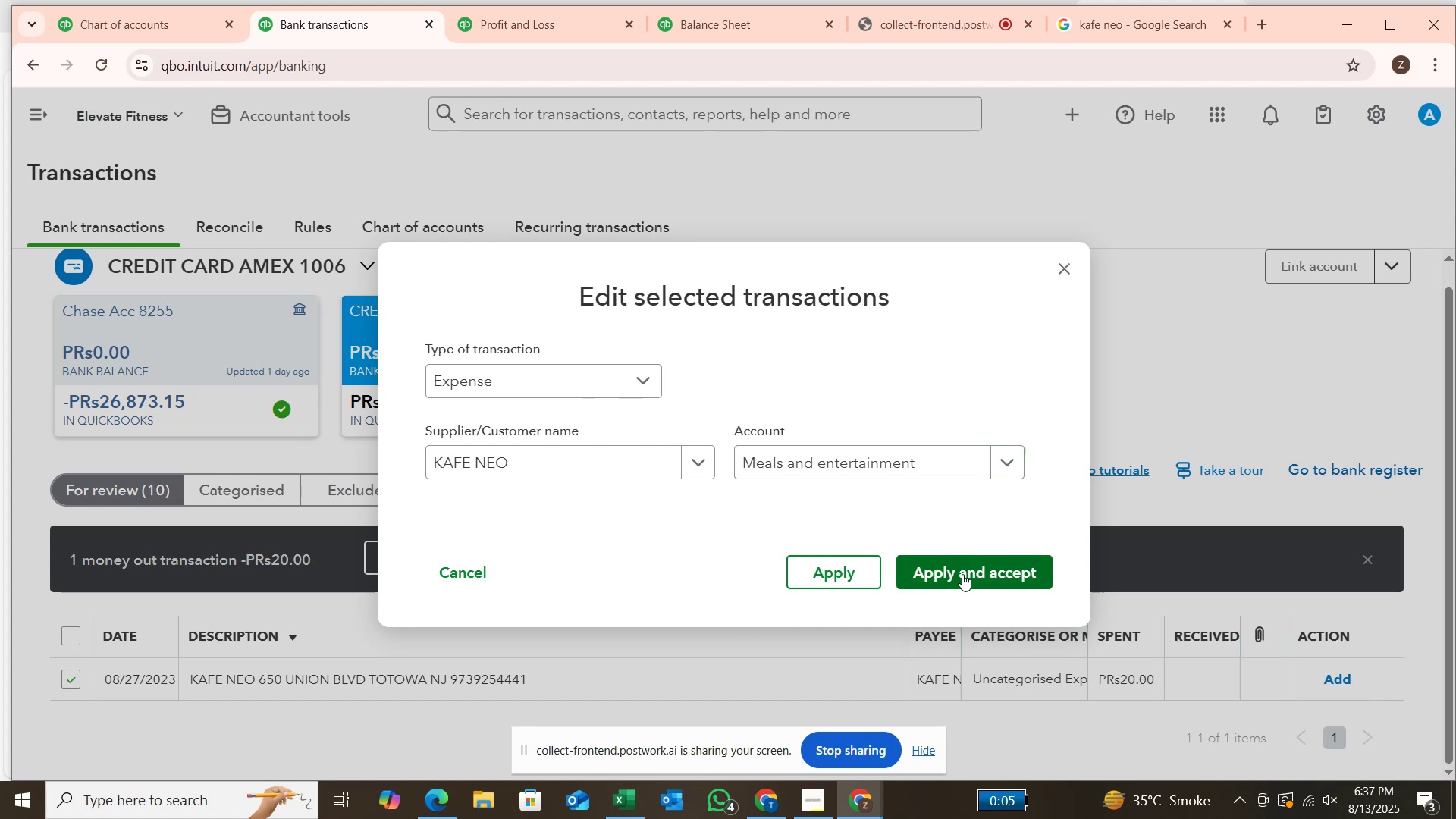 
left_click([962, 574])
 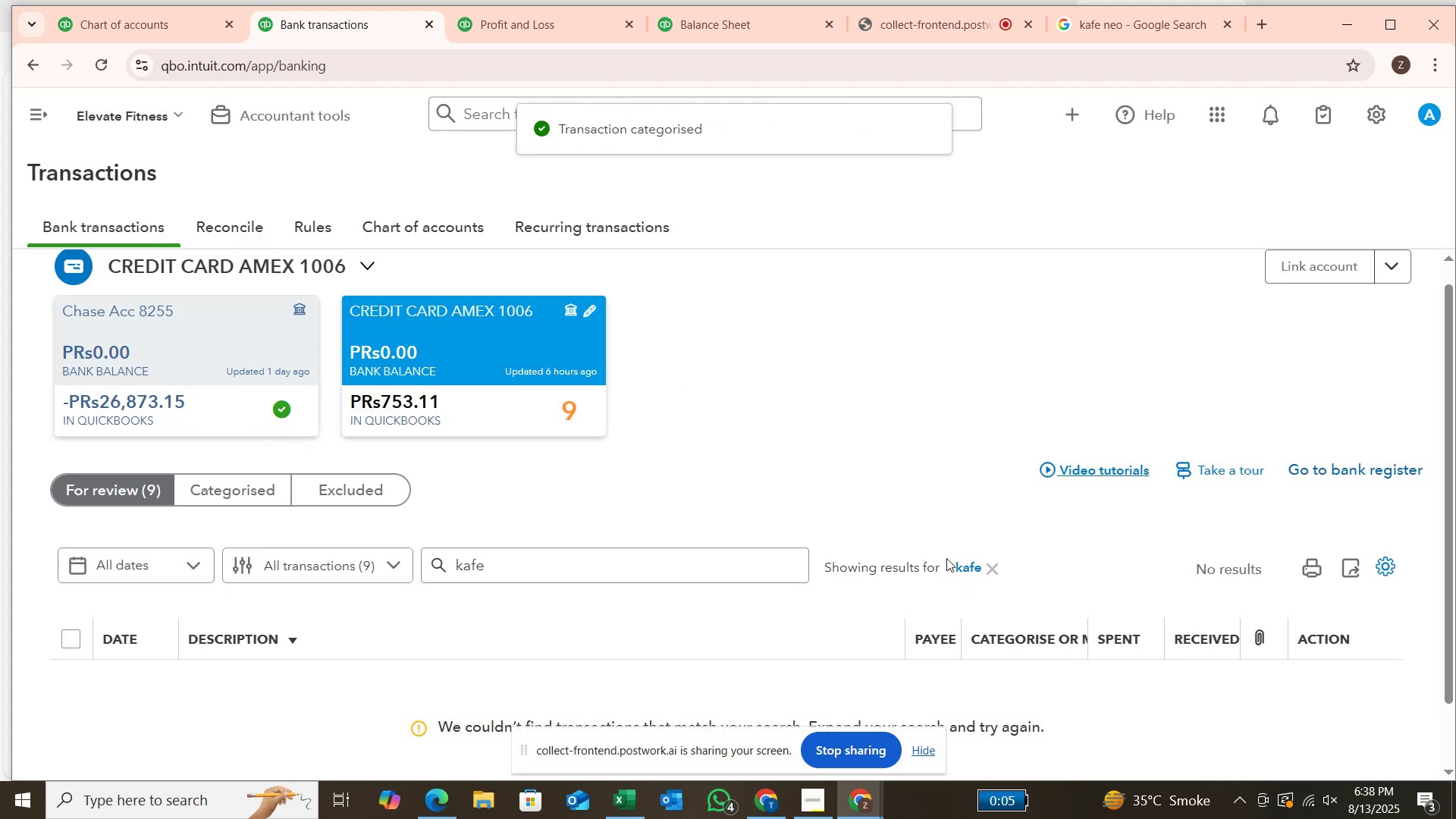 
left_click([993, 570])
 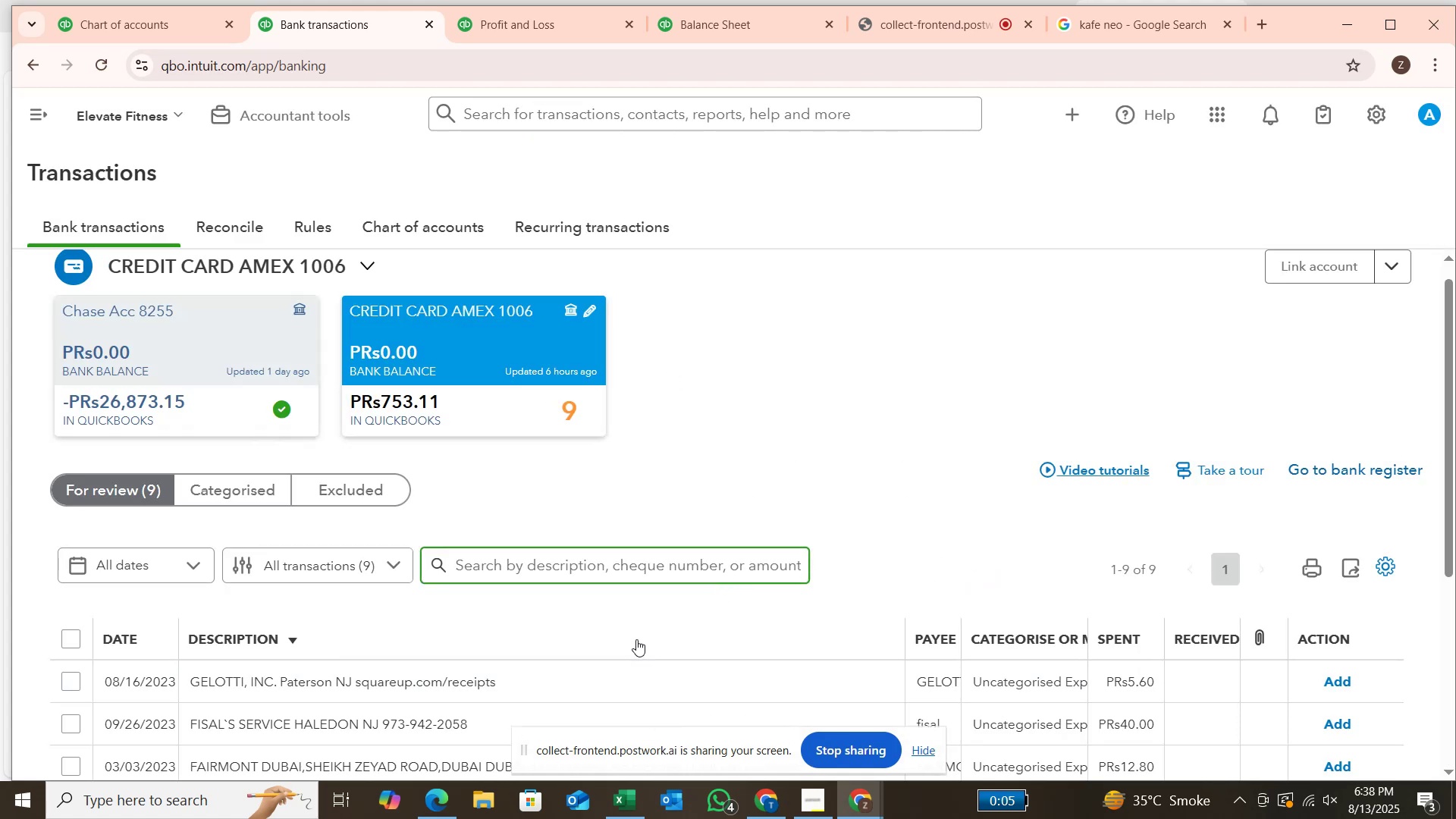 
scroll: coordinate [636, 628], scroll_direction: down, amount: 1.0
 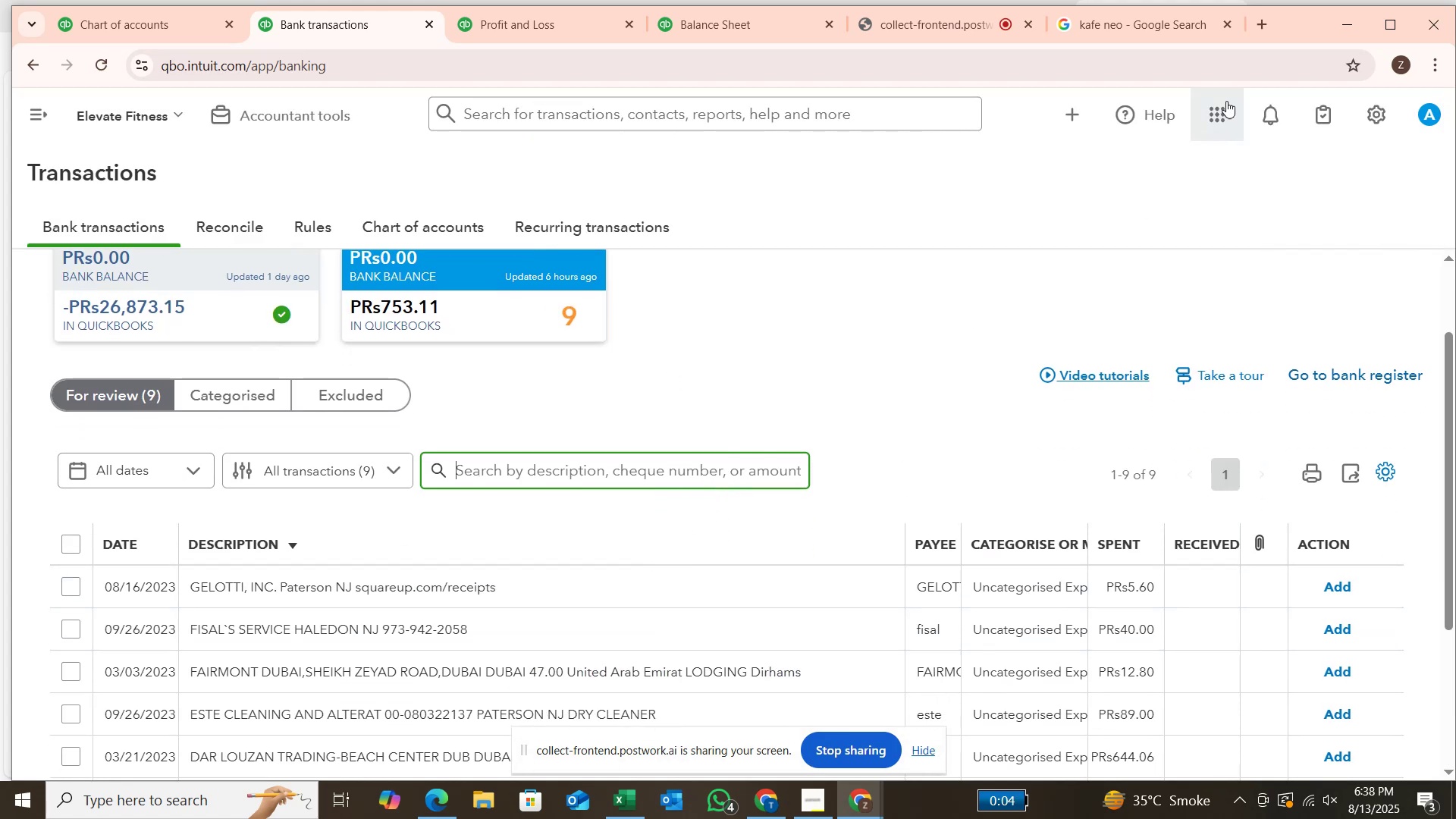 
left_click([1158, 9])
 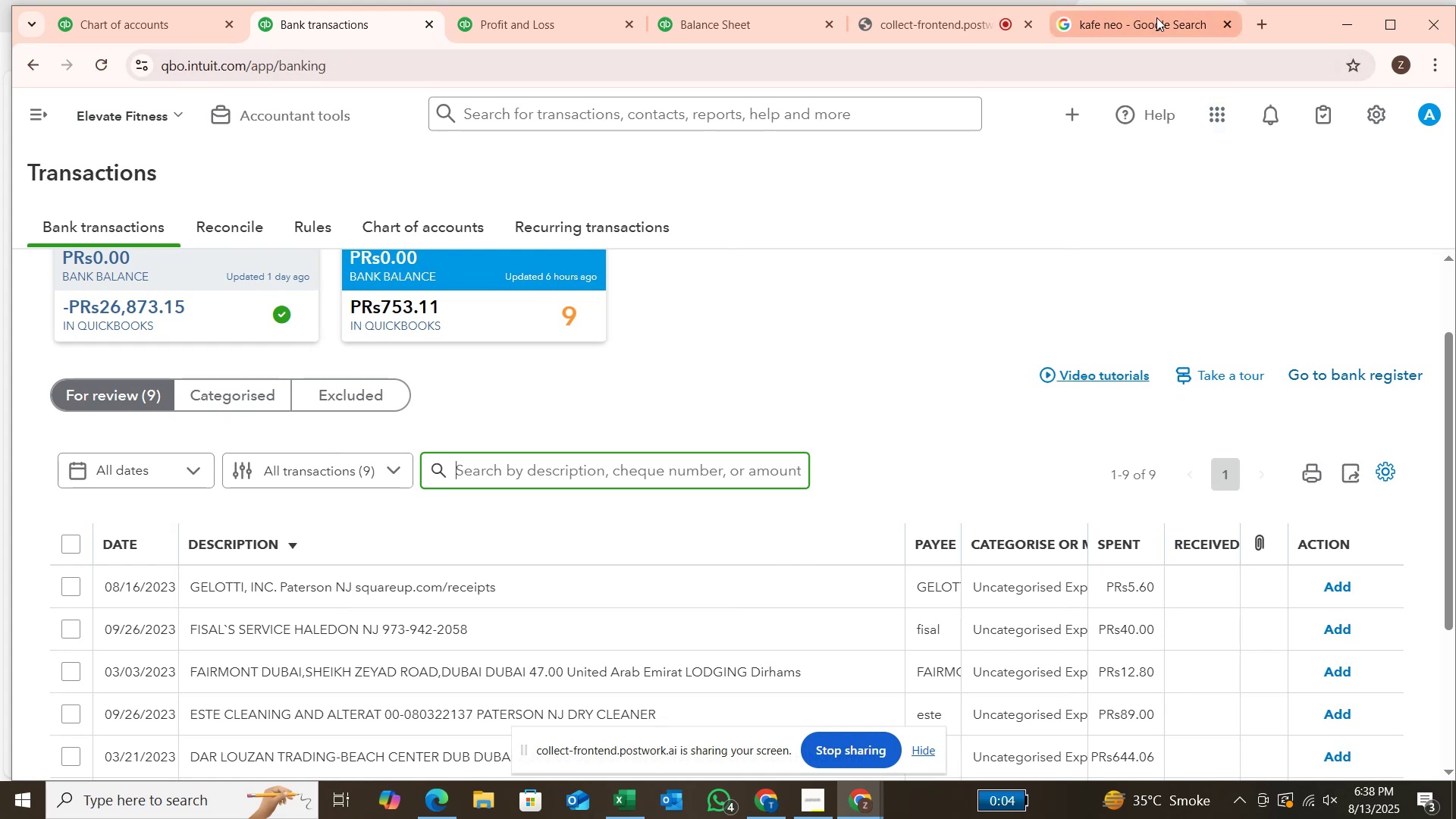 
left_click([1156, 17])
 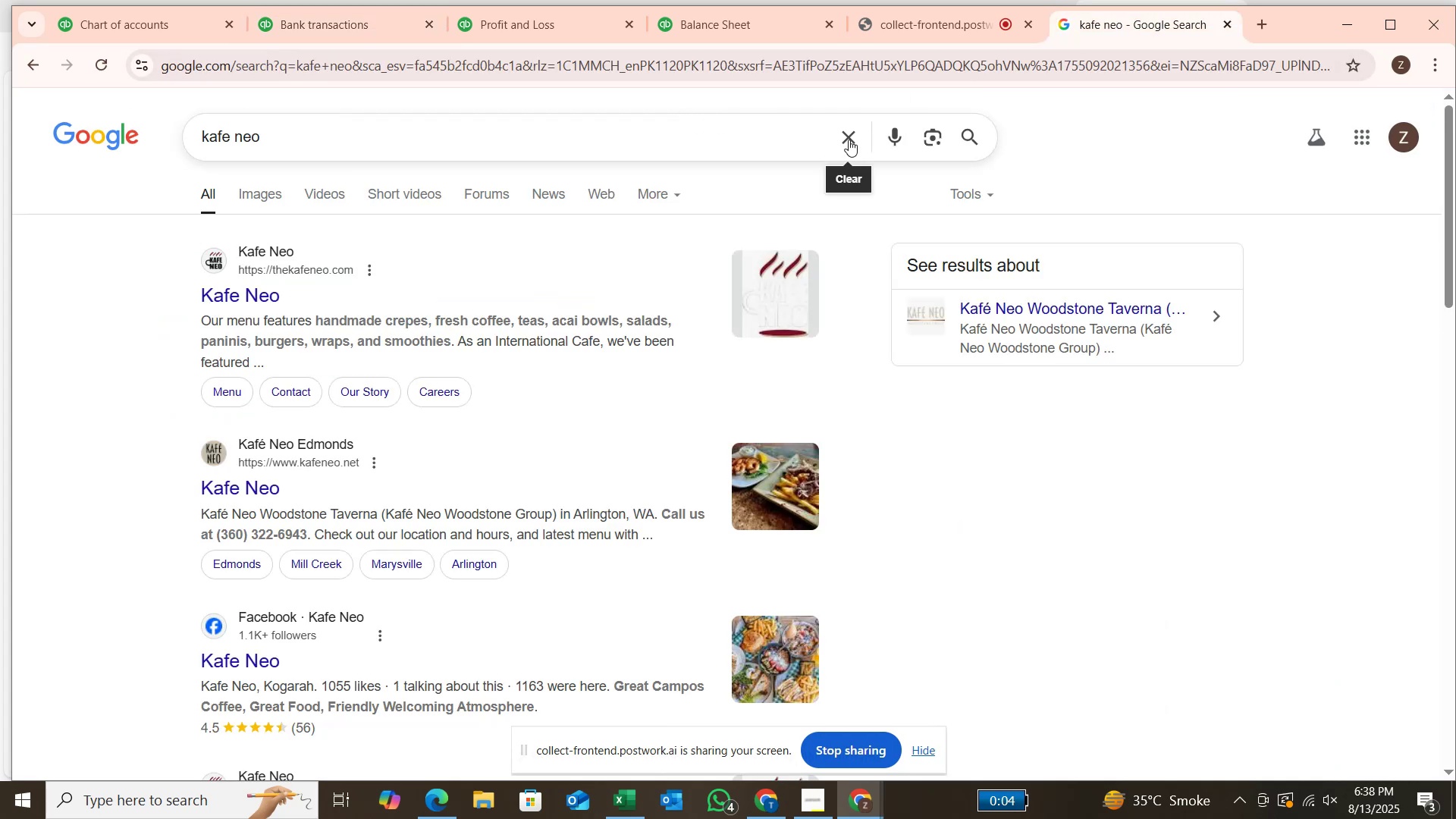 
double_click([764, 118])
 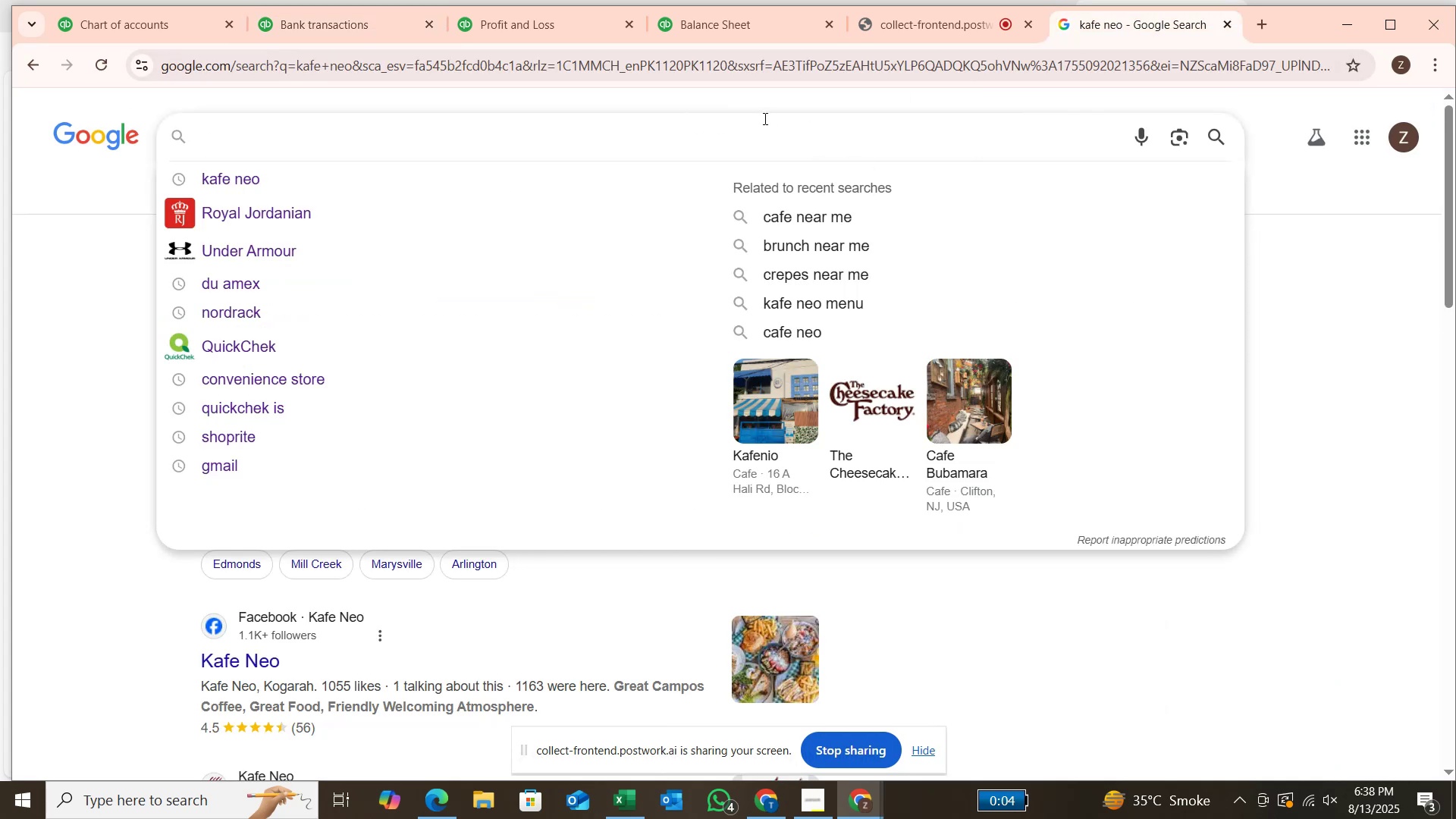 
type(gelotti)
 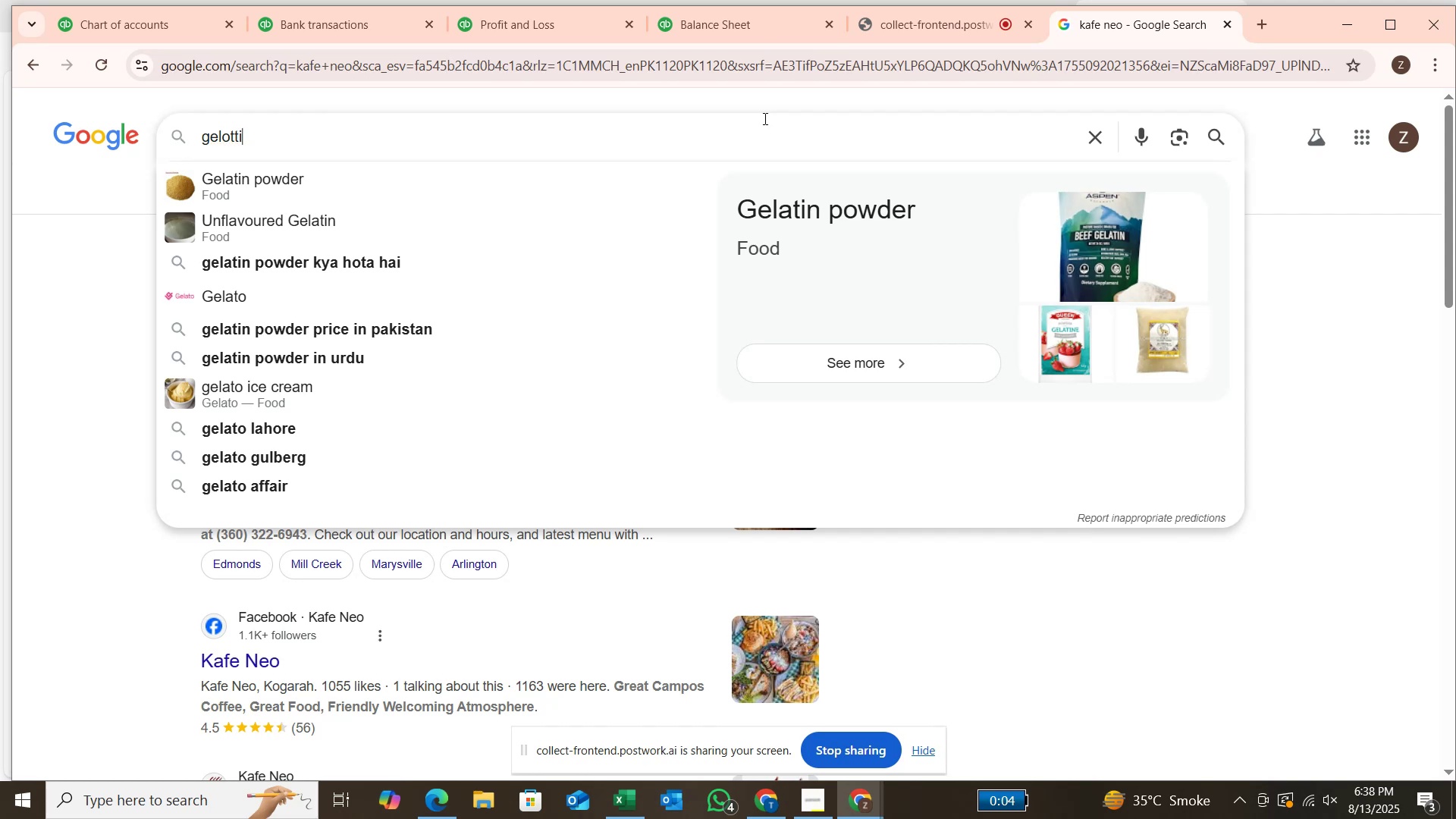 
key(Enter)
 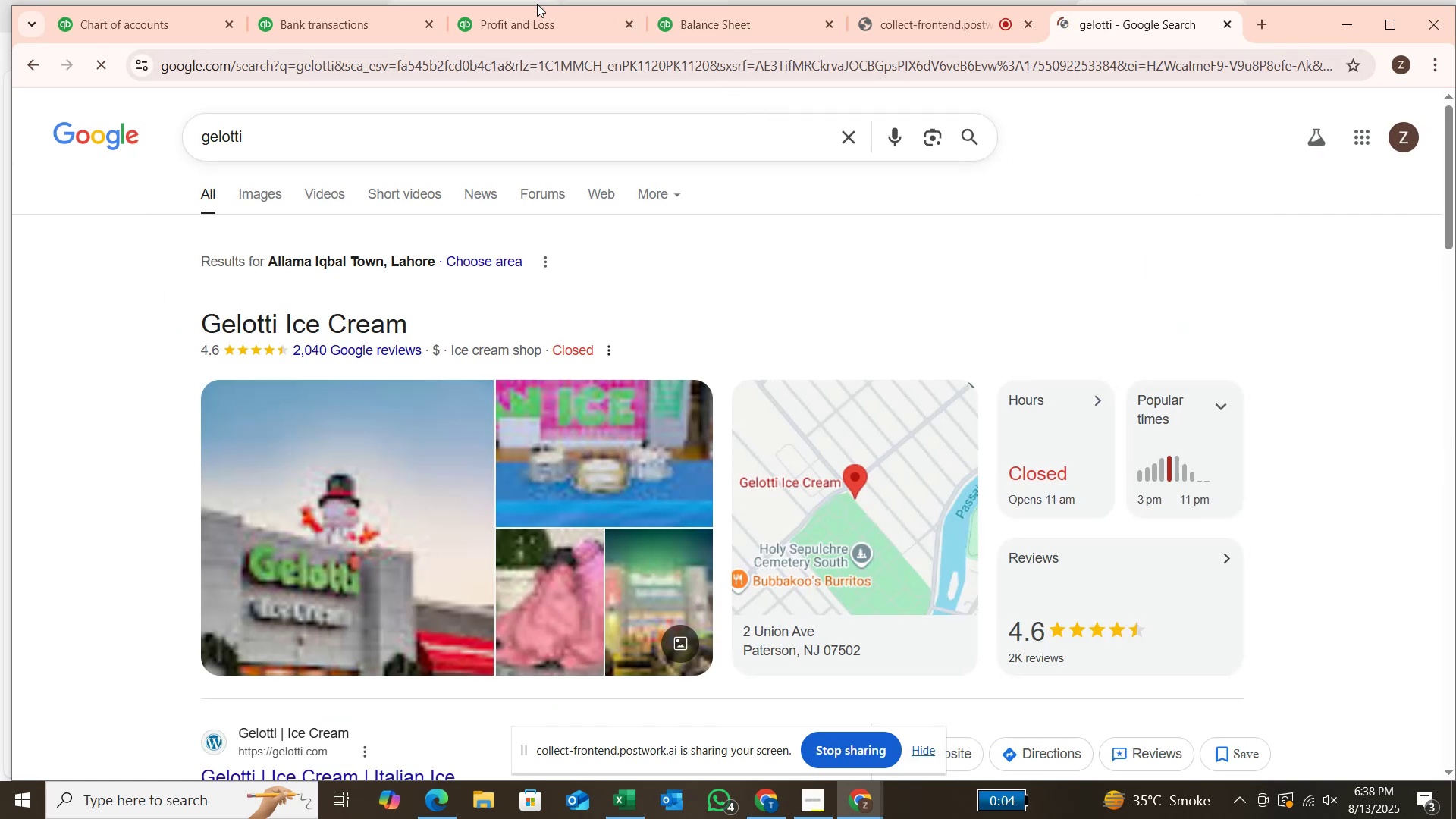 
left_click([381, 27])
 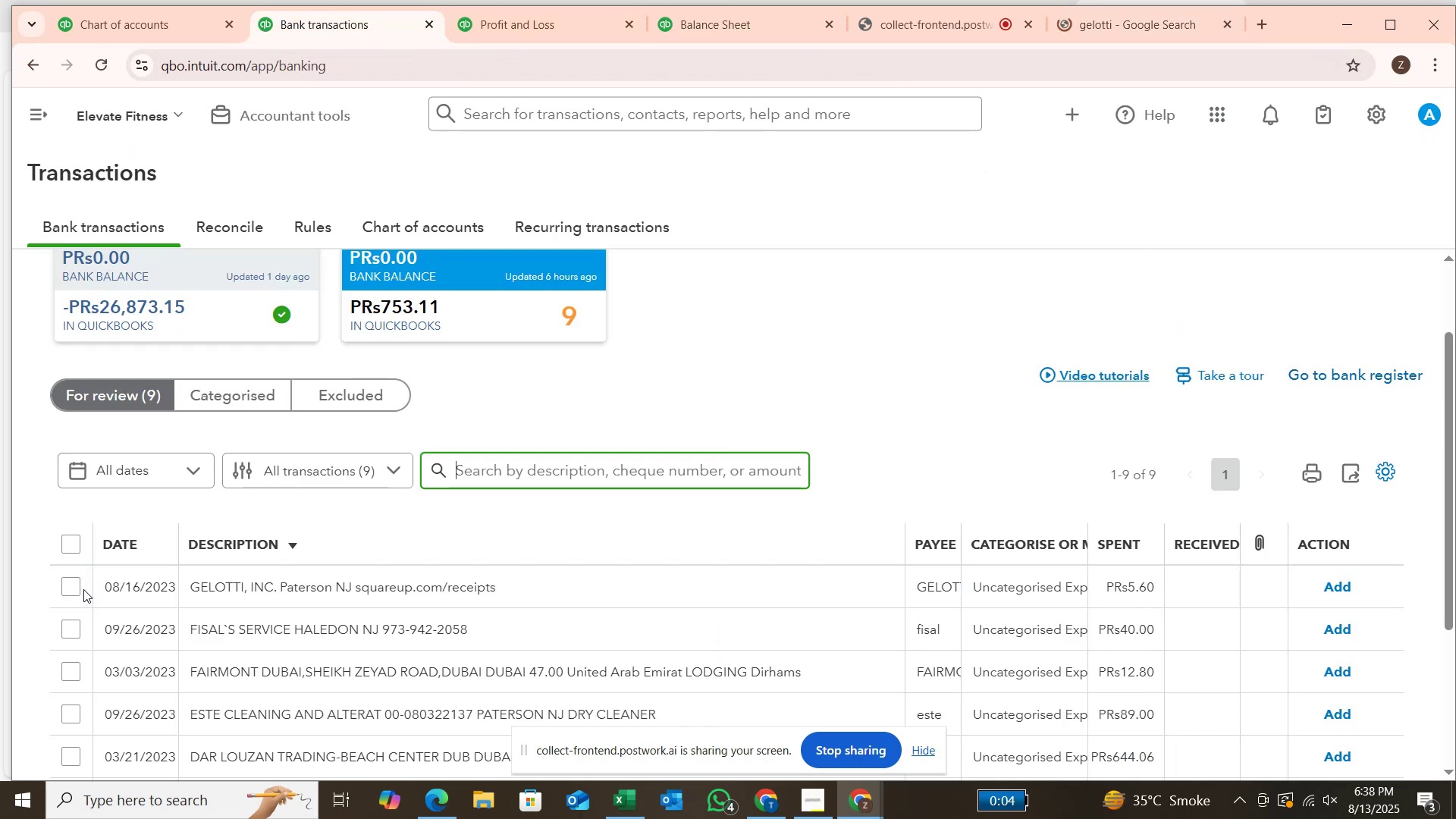 
left_click([80, 587])
 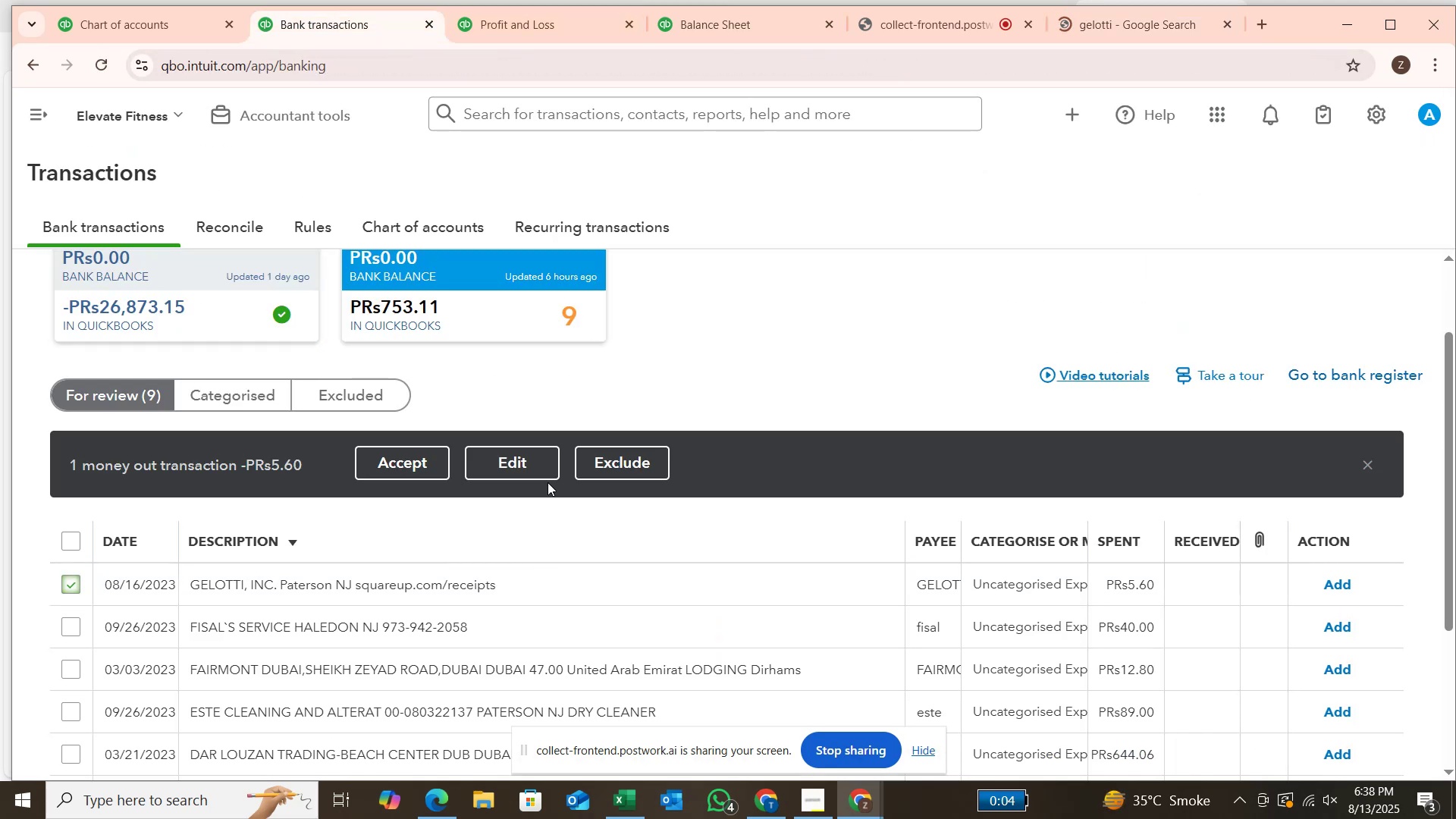 
left_click([538, 463])
 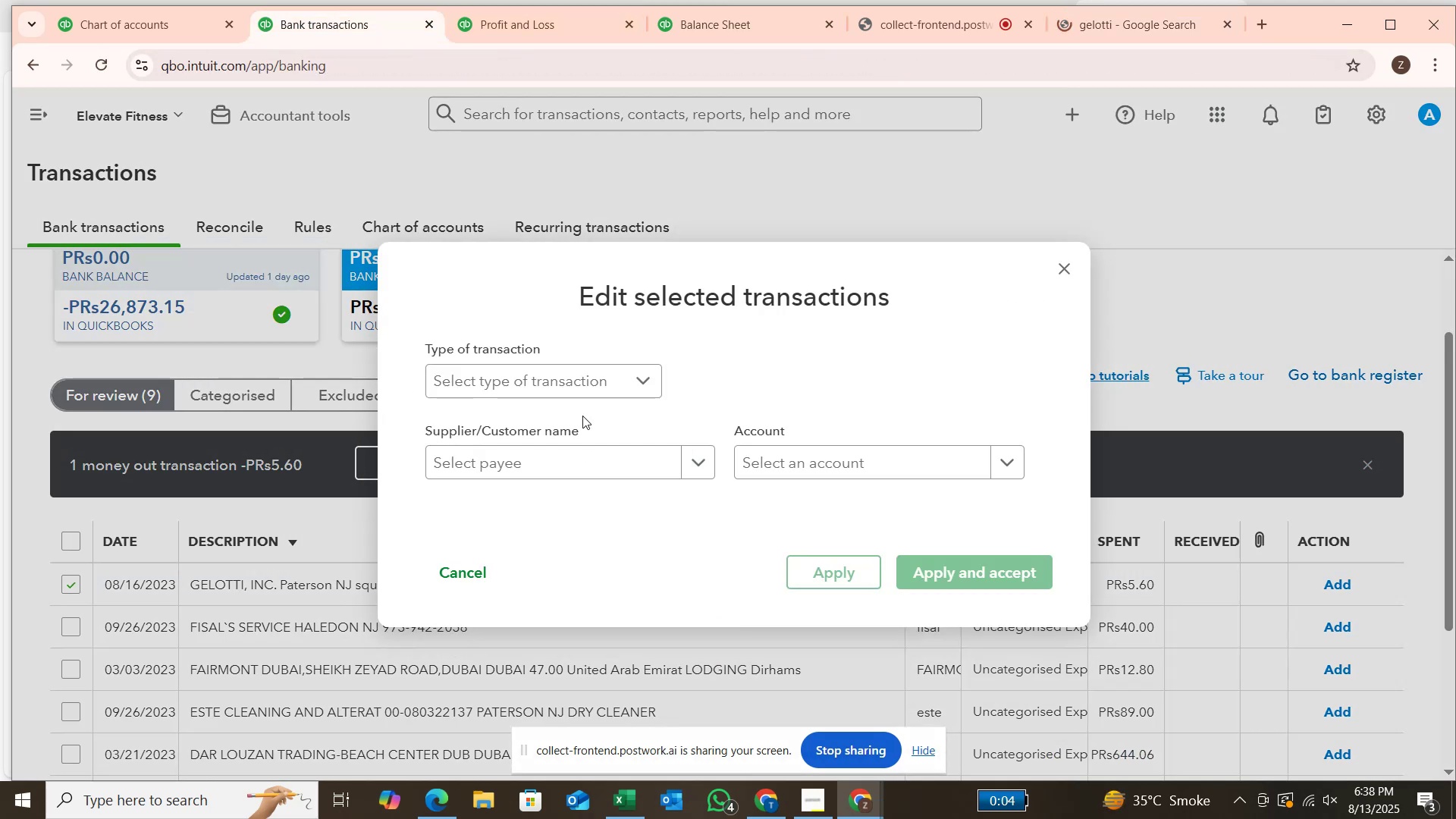 
left_click([613, 381])
 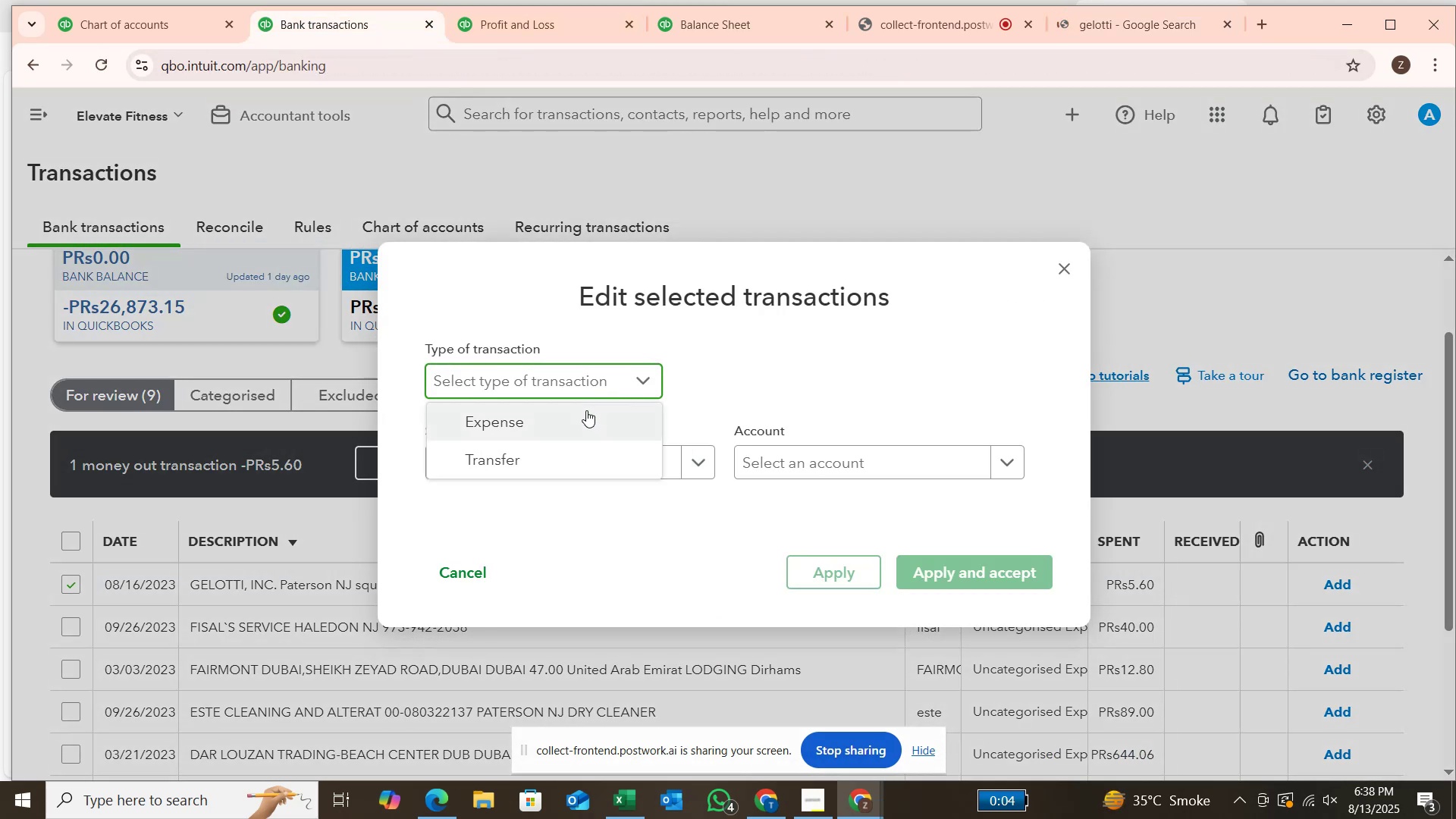 
left_click([586, 410])
 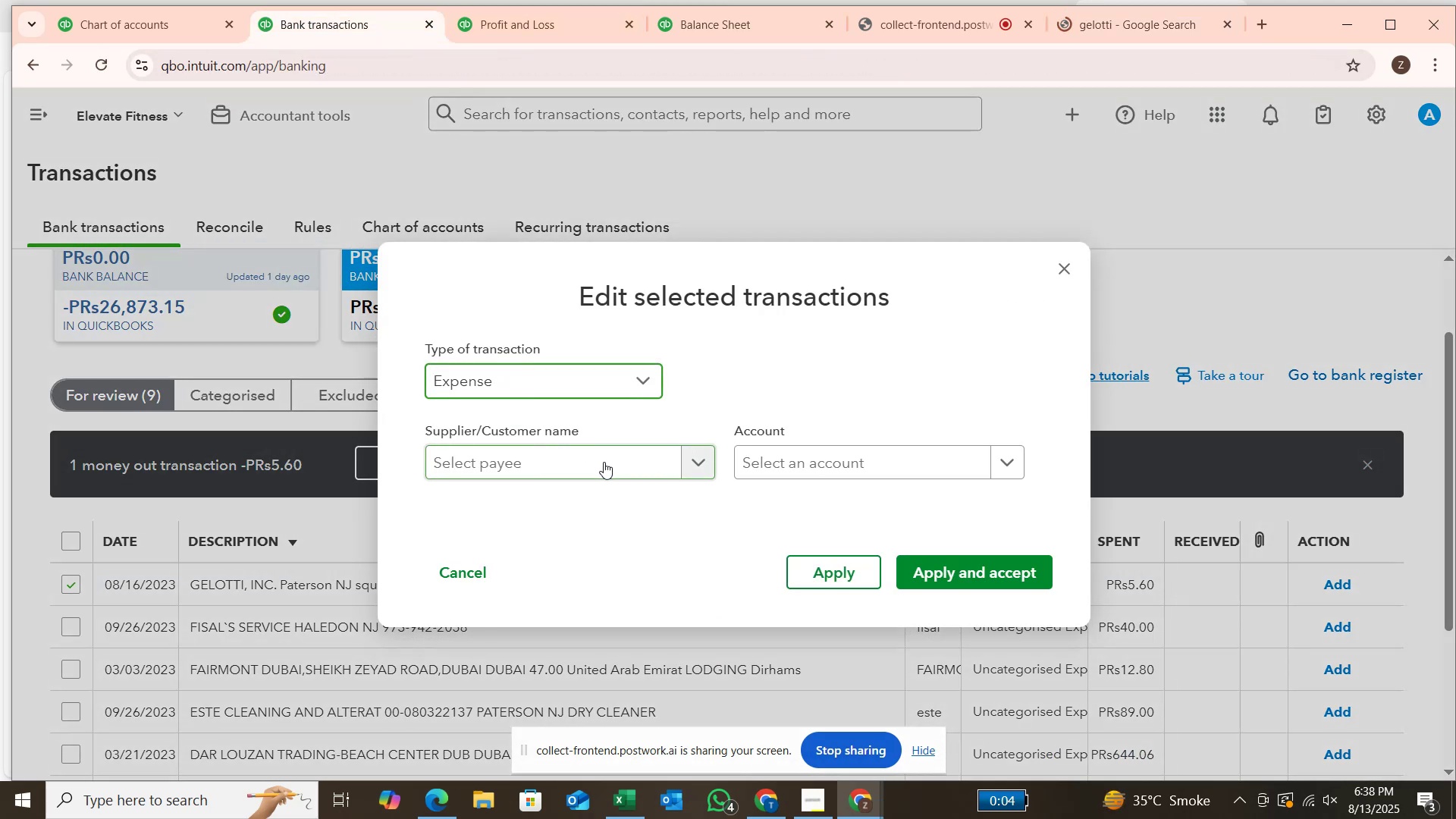 
left_click([603, 463])
 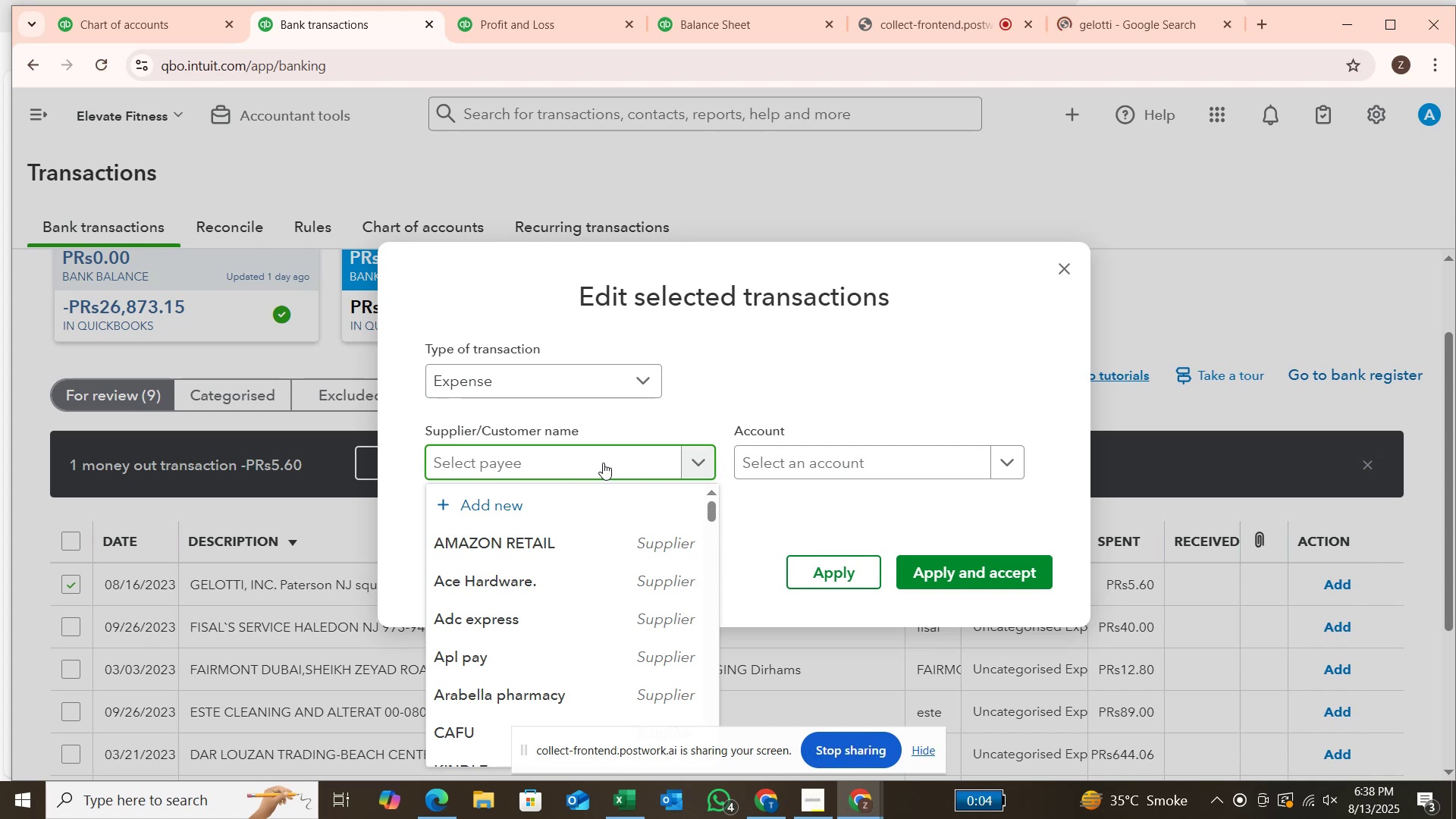 
type(gelo)
 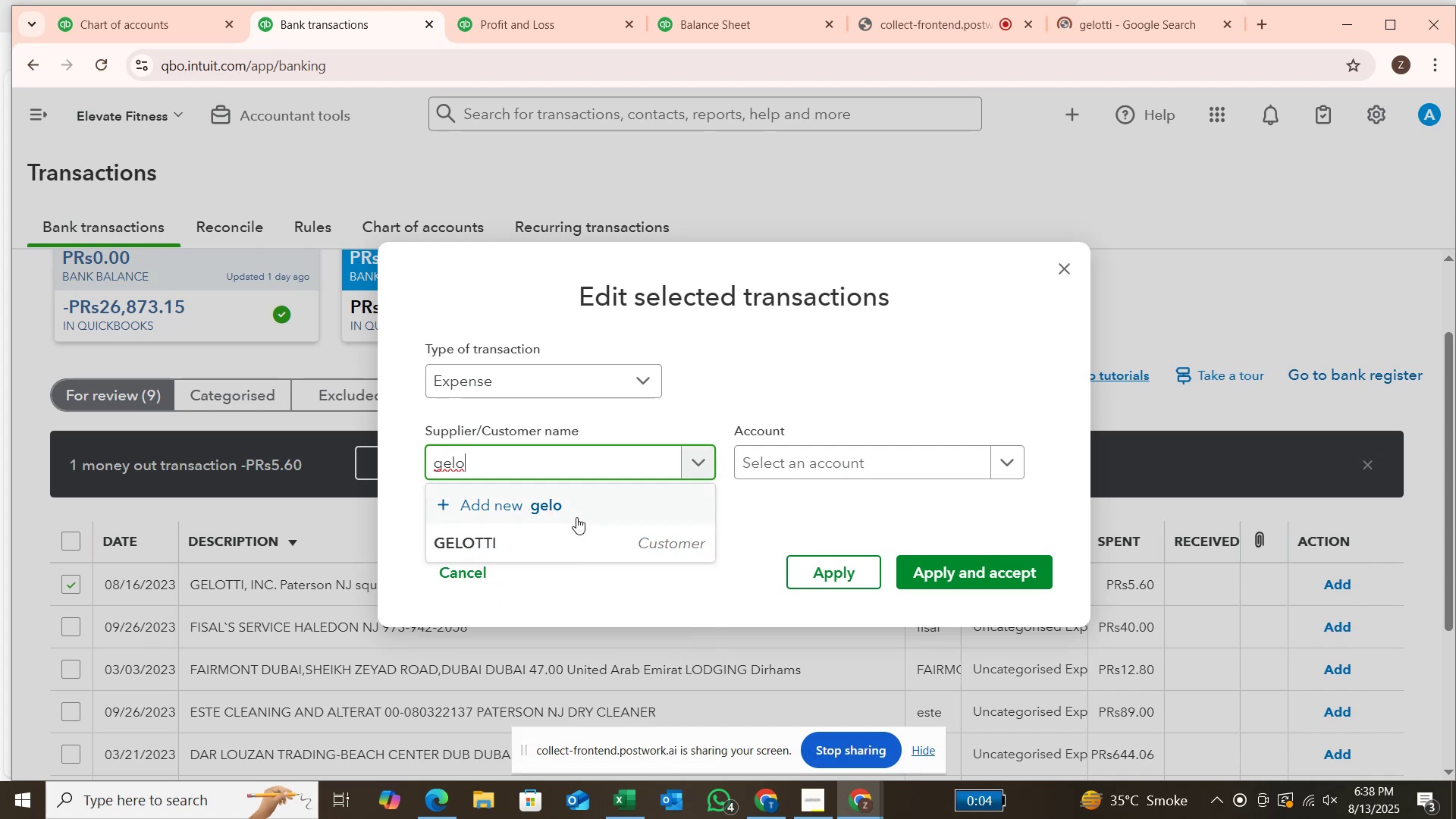 
left_click([576, 537])
 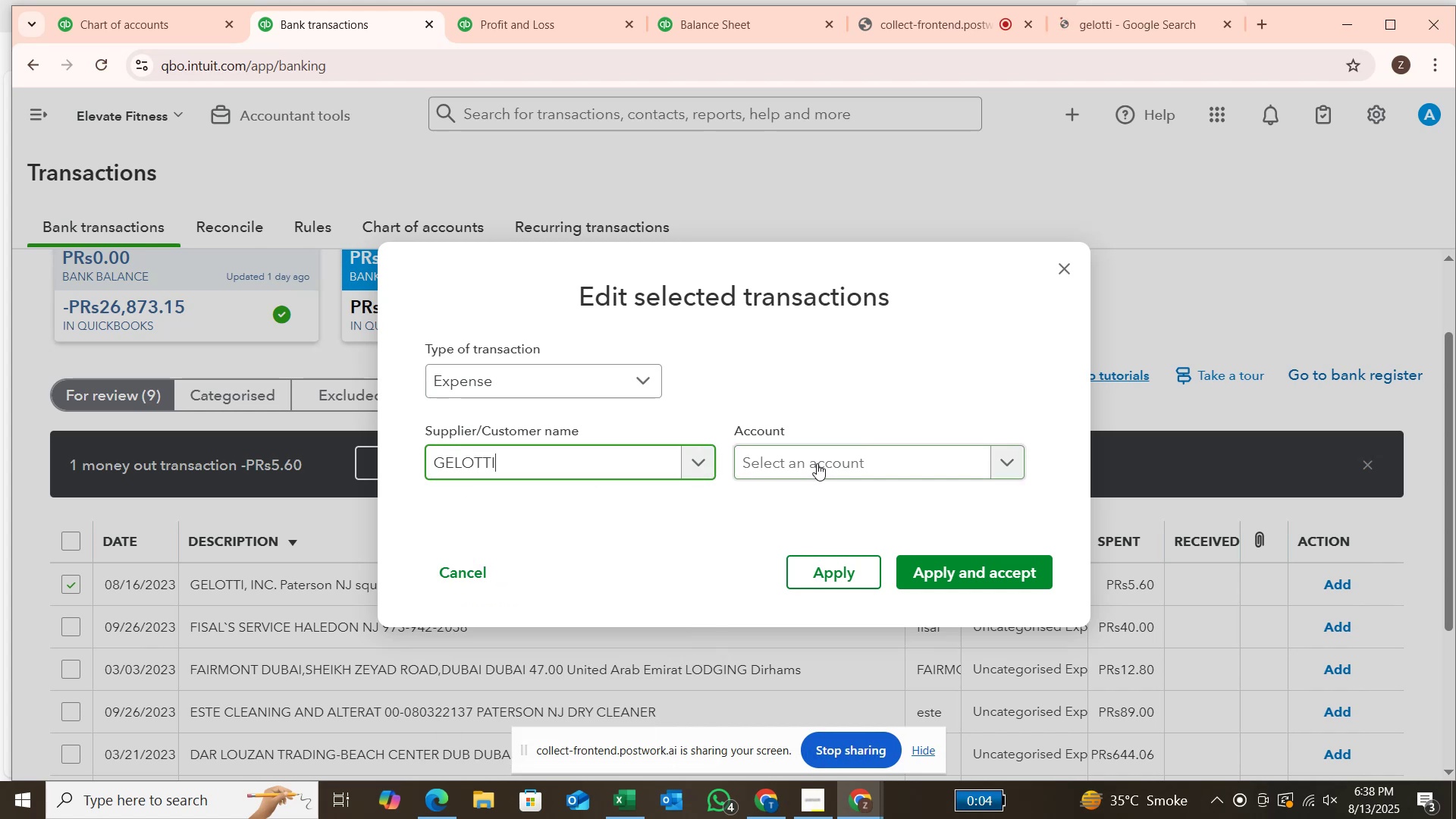 
left_click([817, 463])
 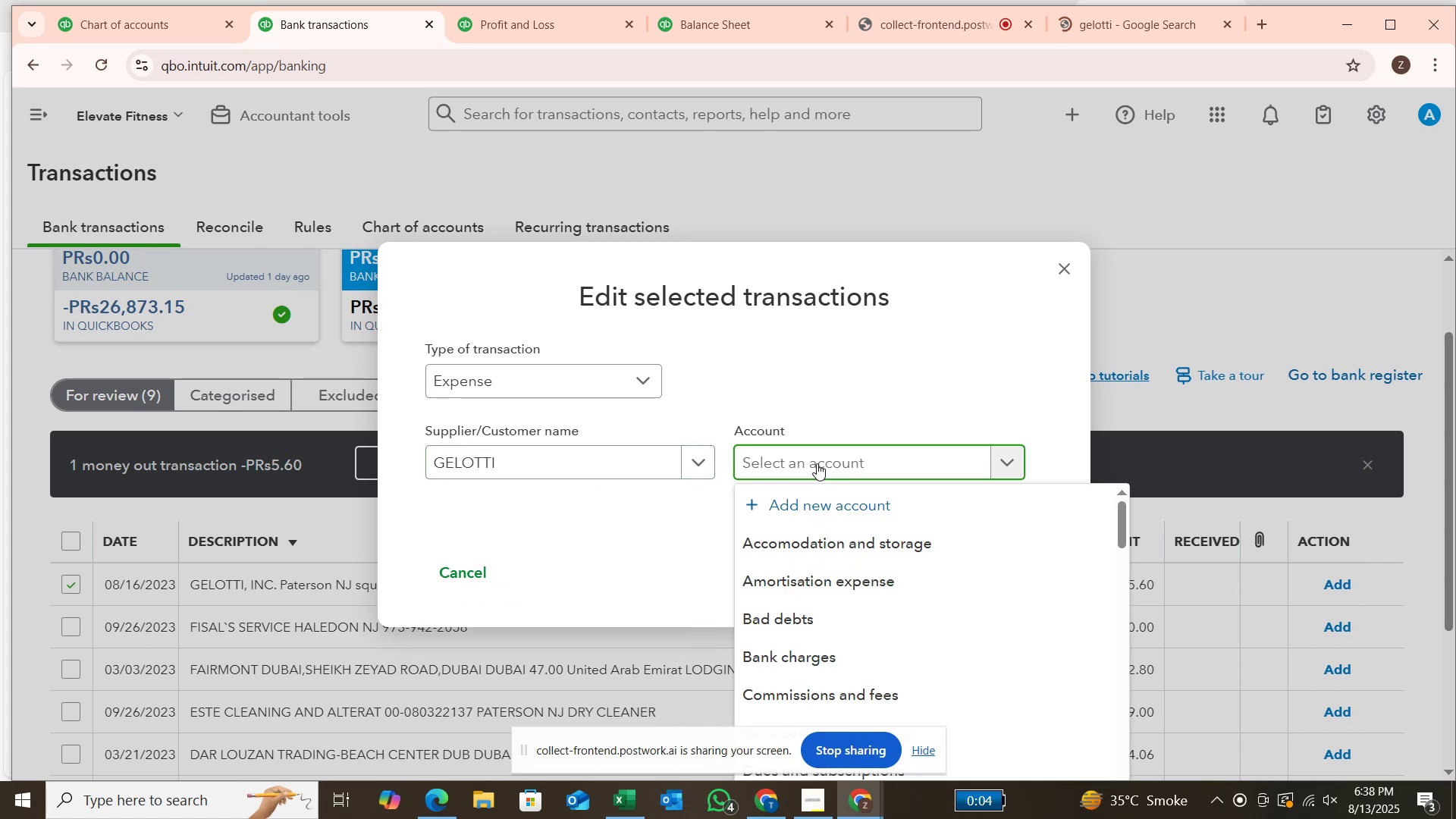 
type(mea)
 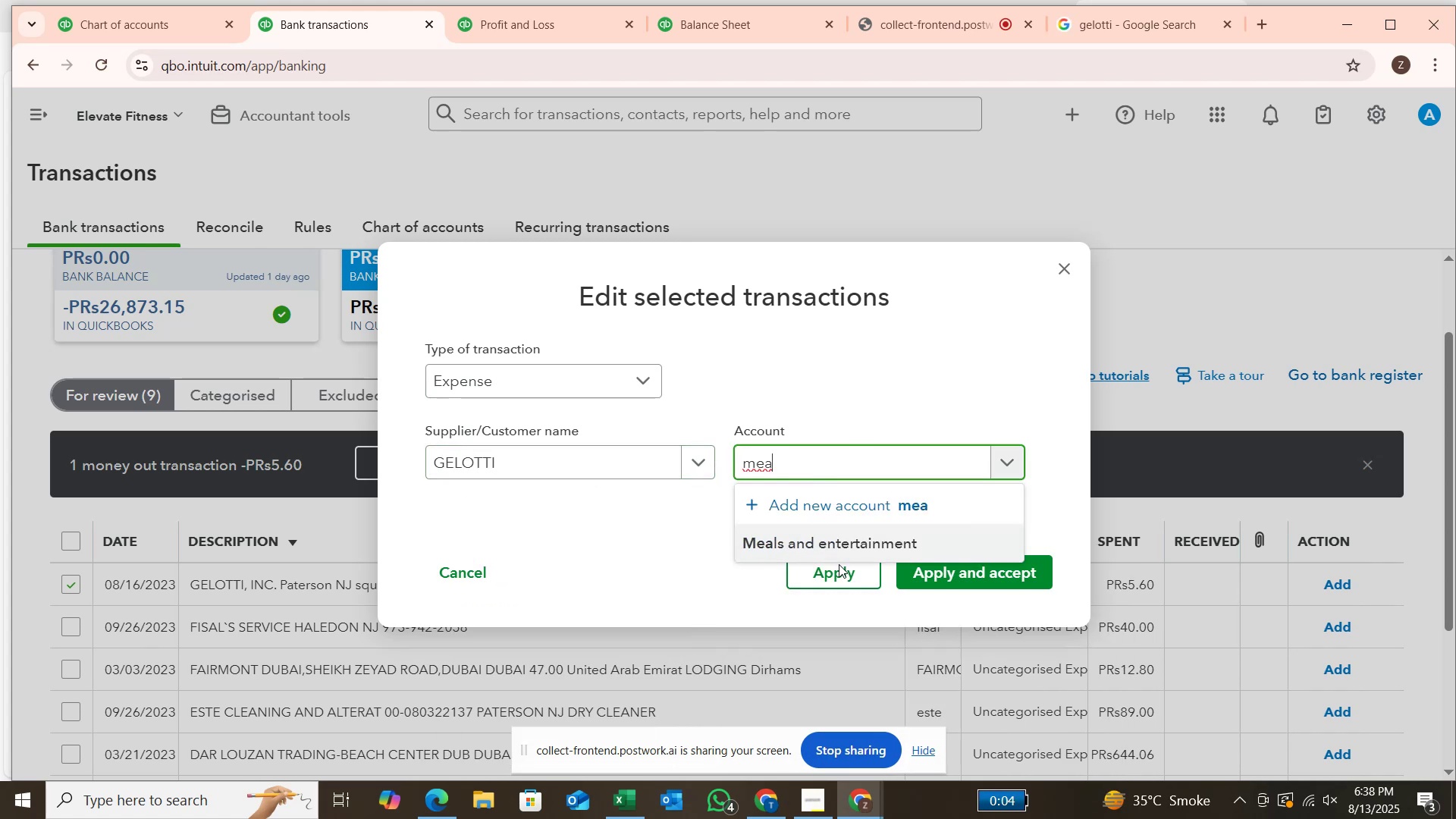 
left_click([875, 551])
 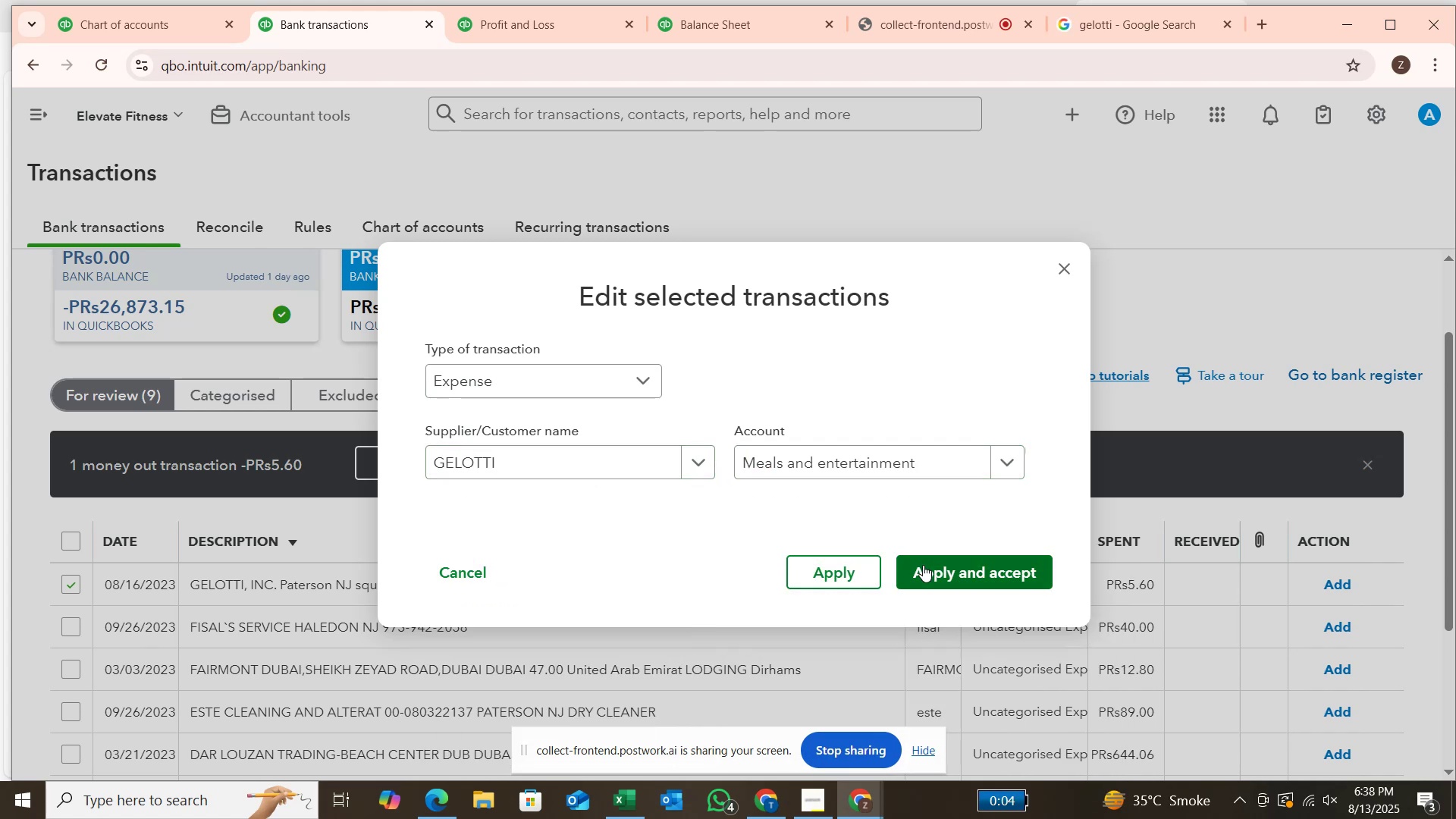 
left_click([923, 565])
 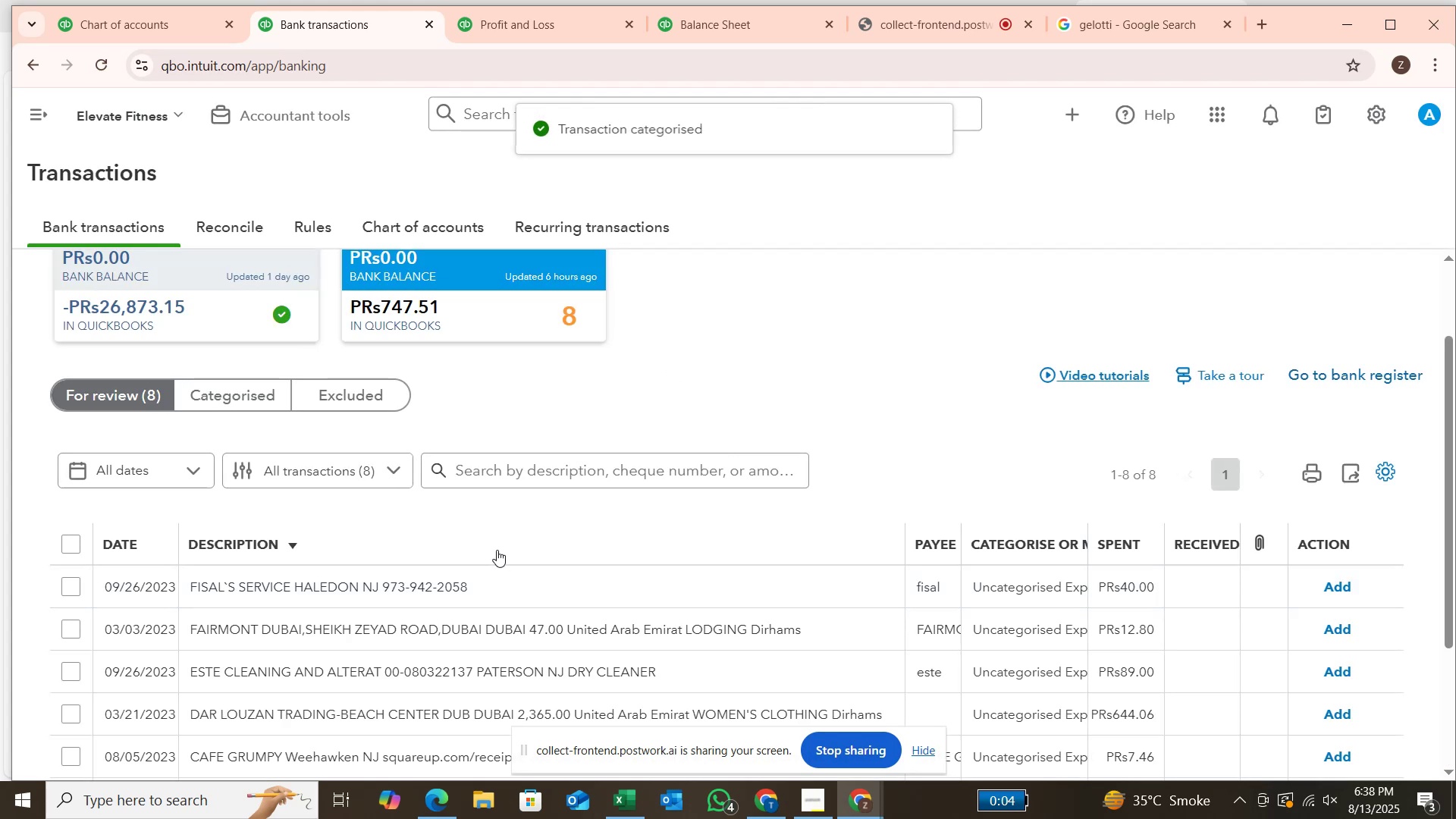 
scroll: coordinate [453, 494], scroll_direction: down, amount: 2.0
 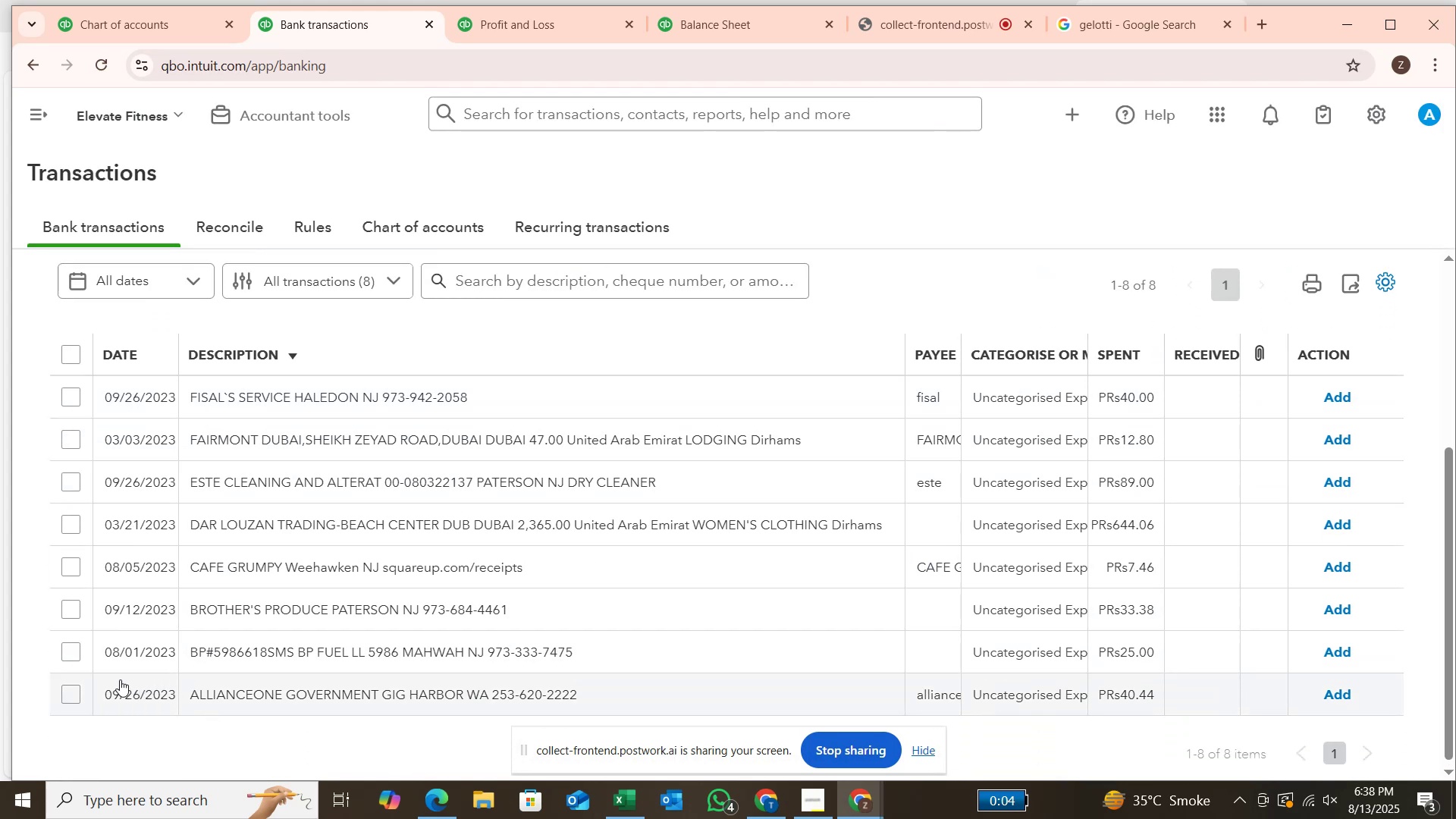 
wait(9.29)
 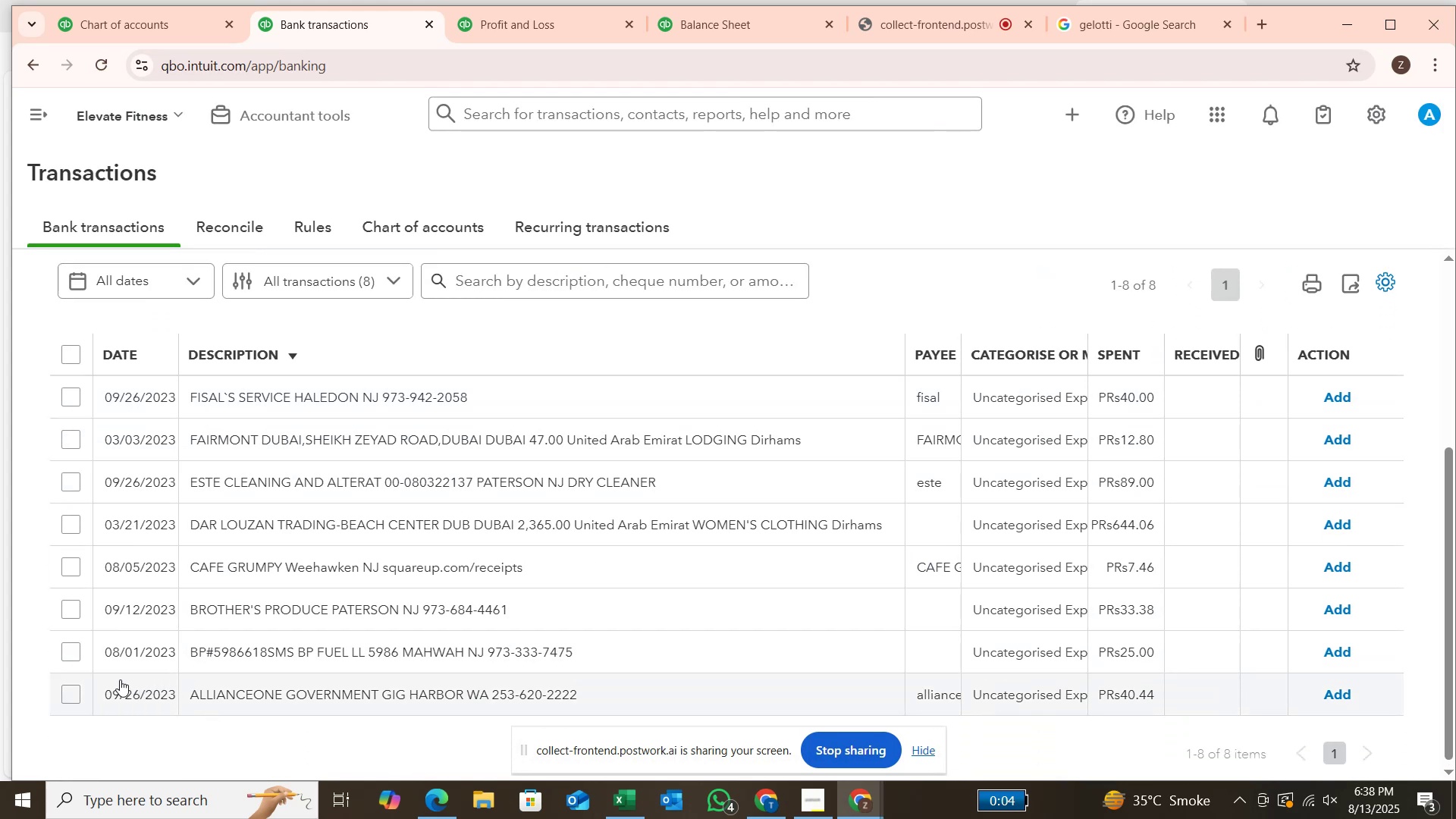 
left_click([1184, 25])
 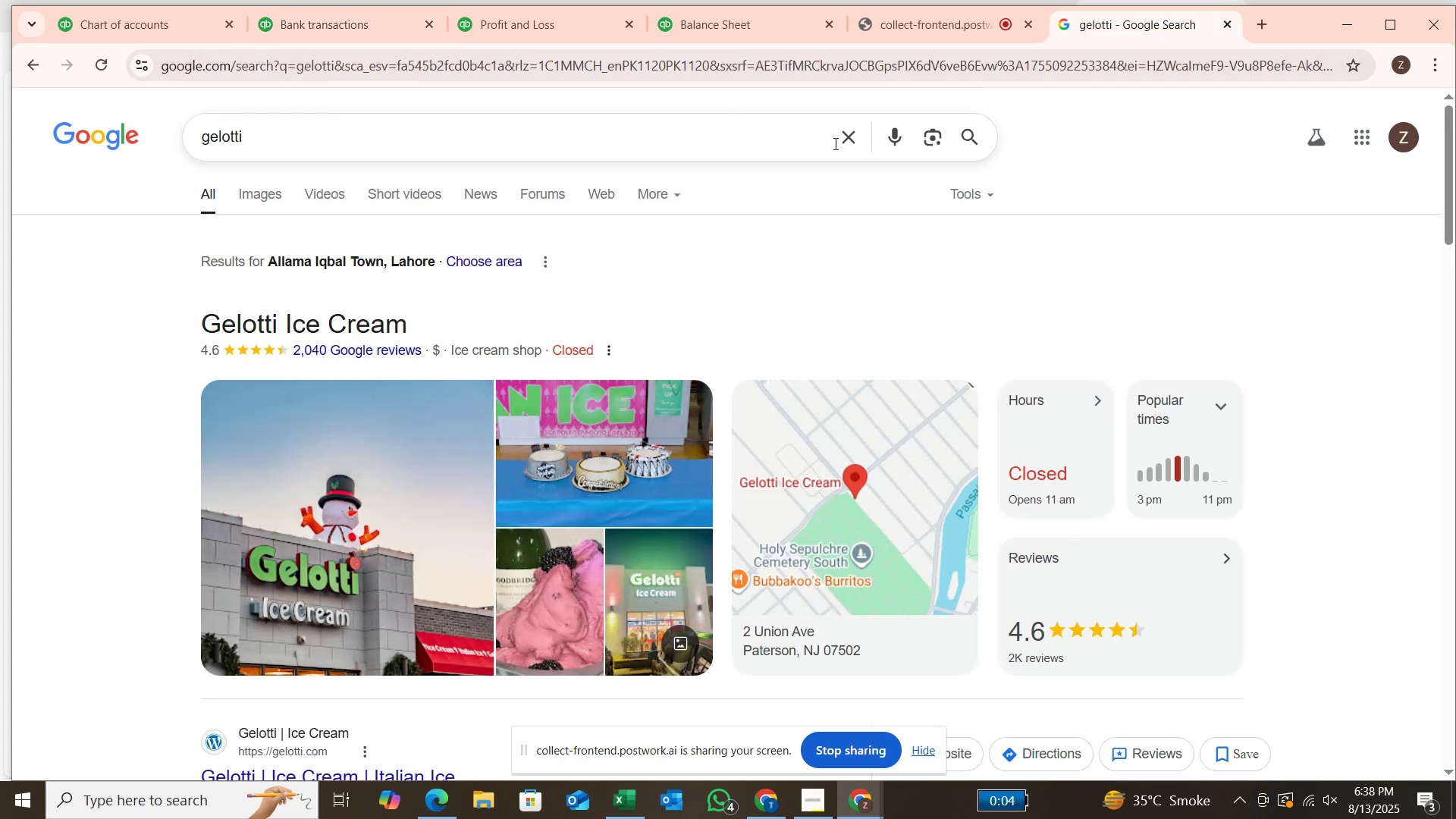 
left_click([845, 140])
 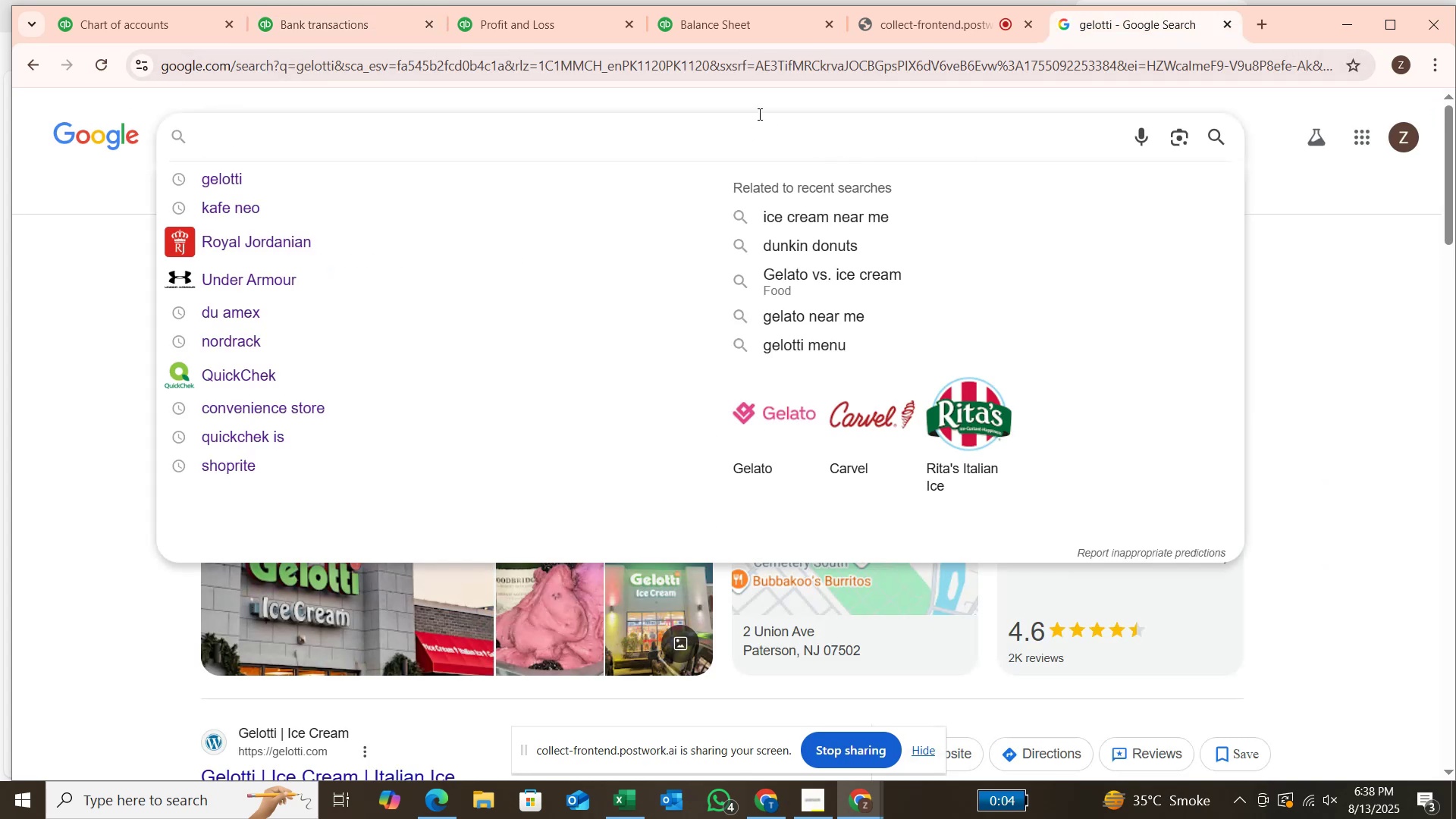 
type(alliance)
 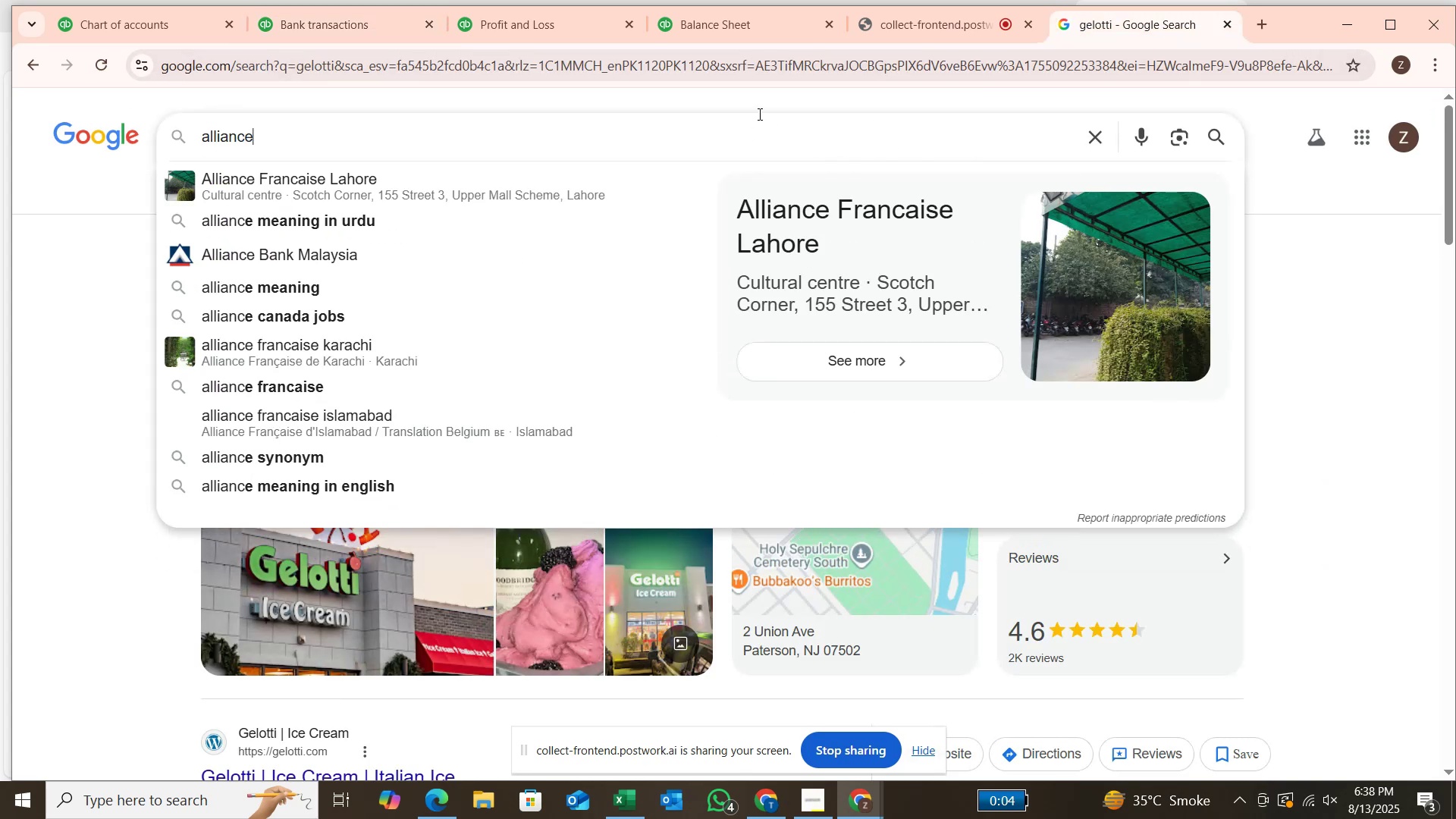 
key(Enter)
 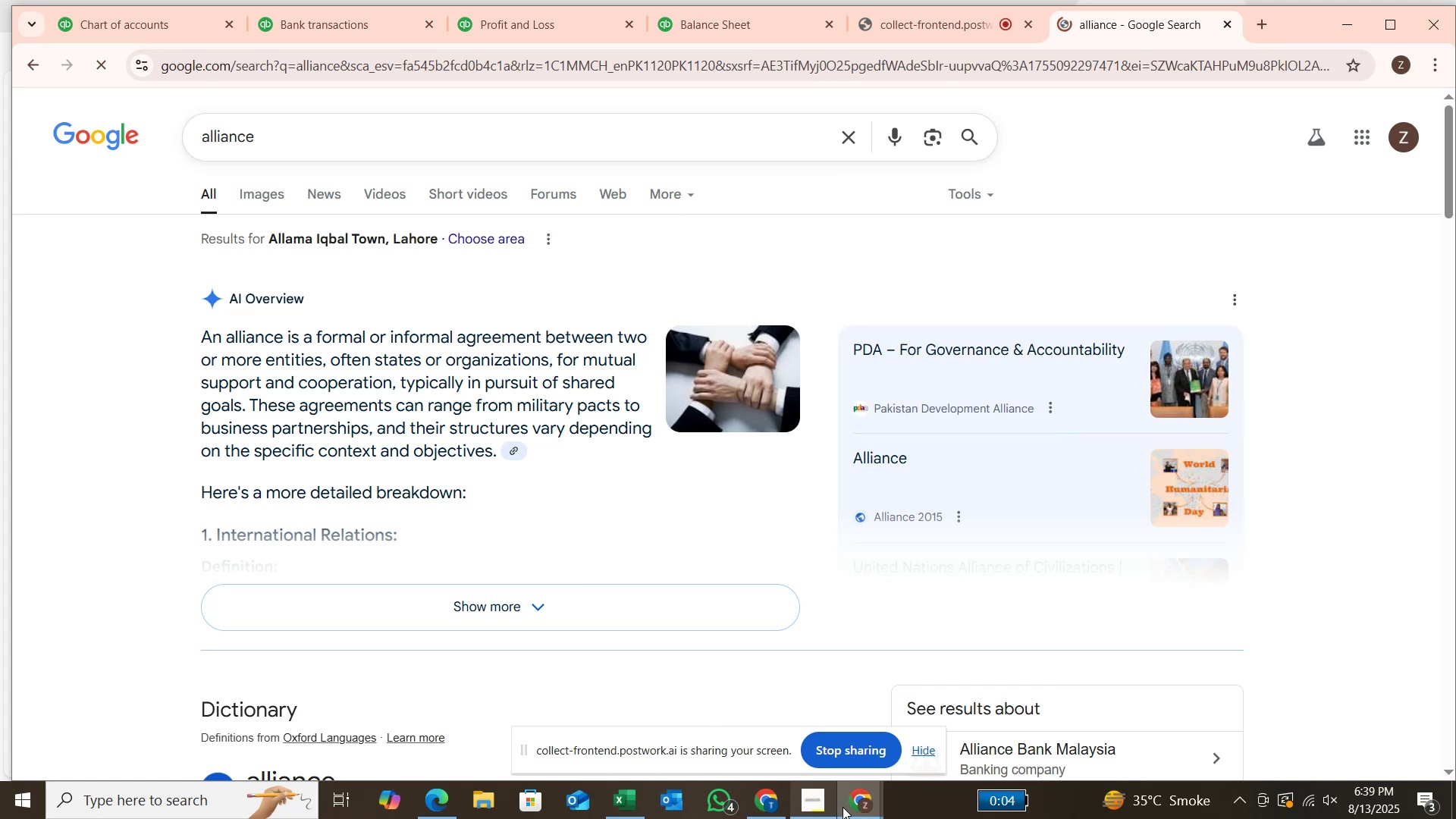 
wait(6.37)
 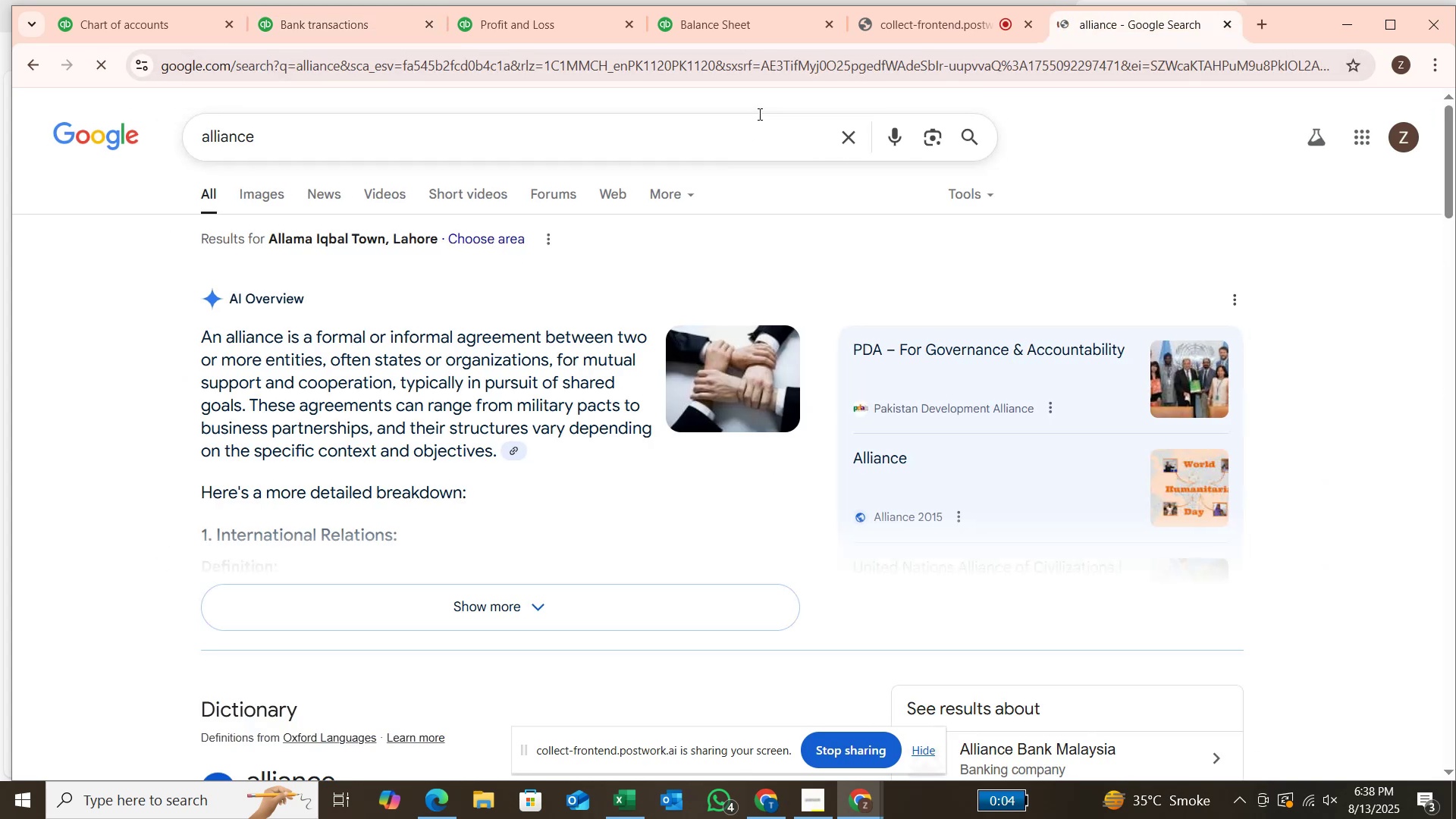 
left_click([402, 28])
 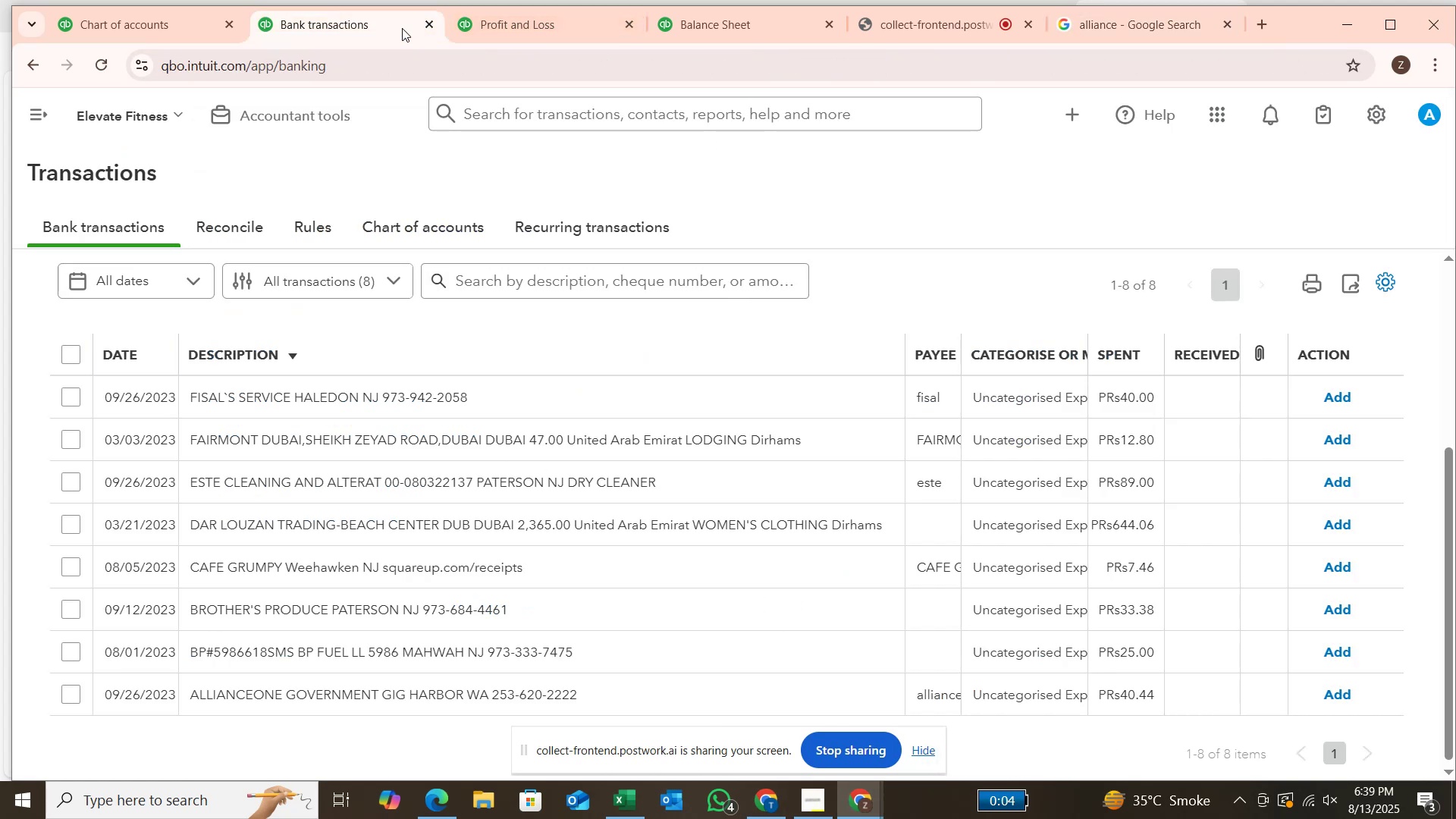 
left_click([402, 28])
 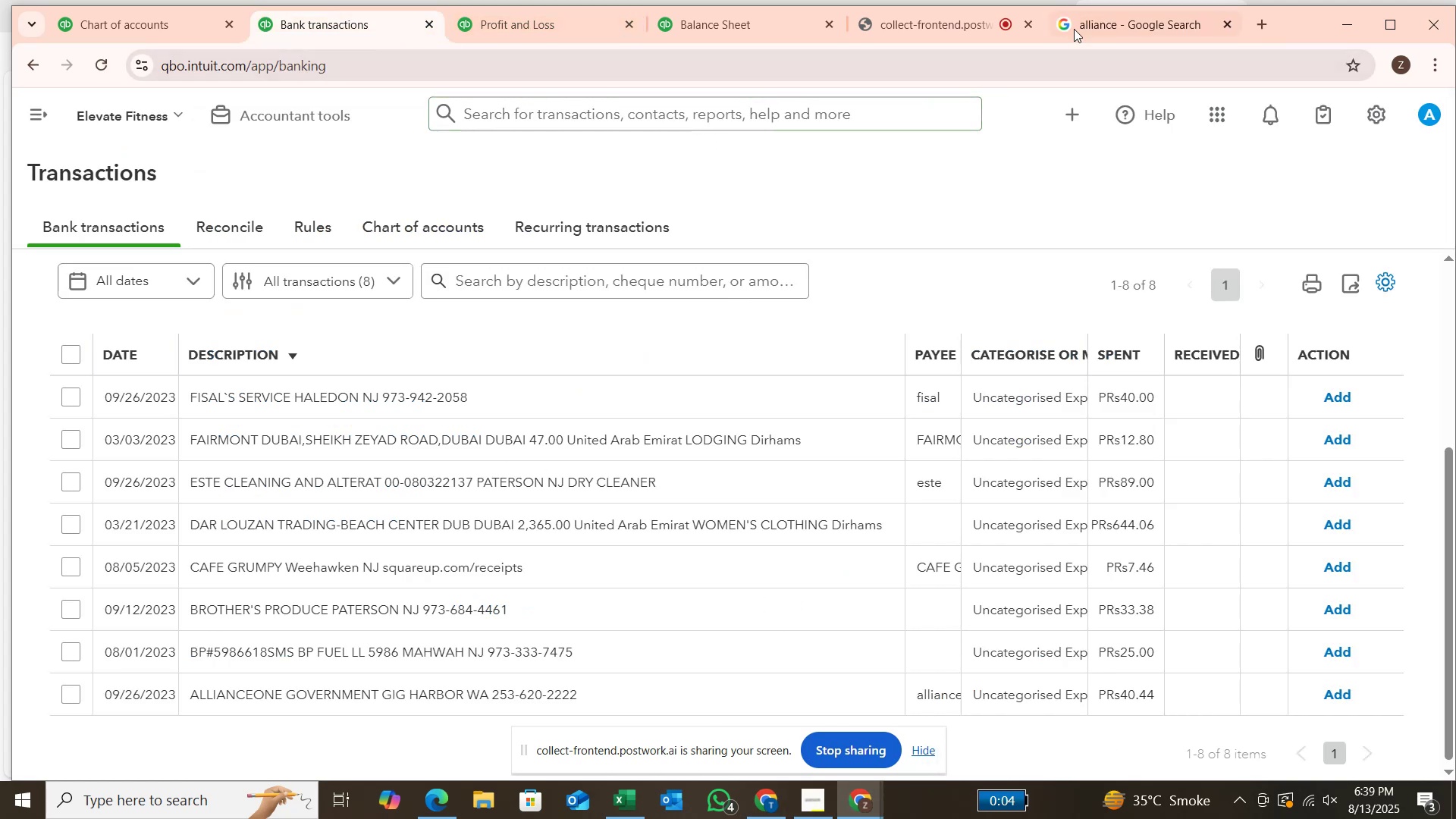 
left_click([1089, 22])
 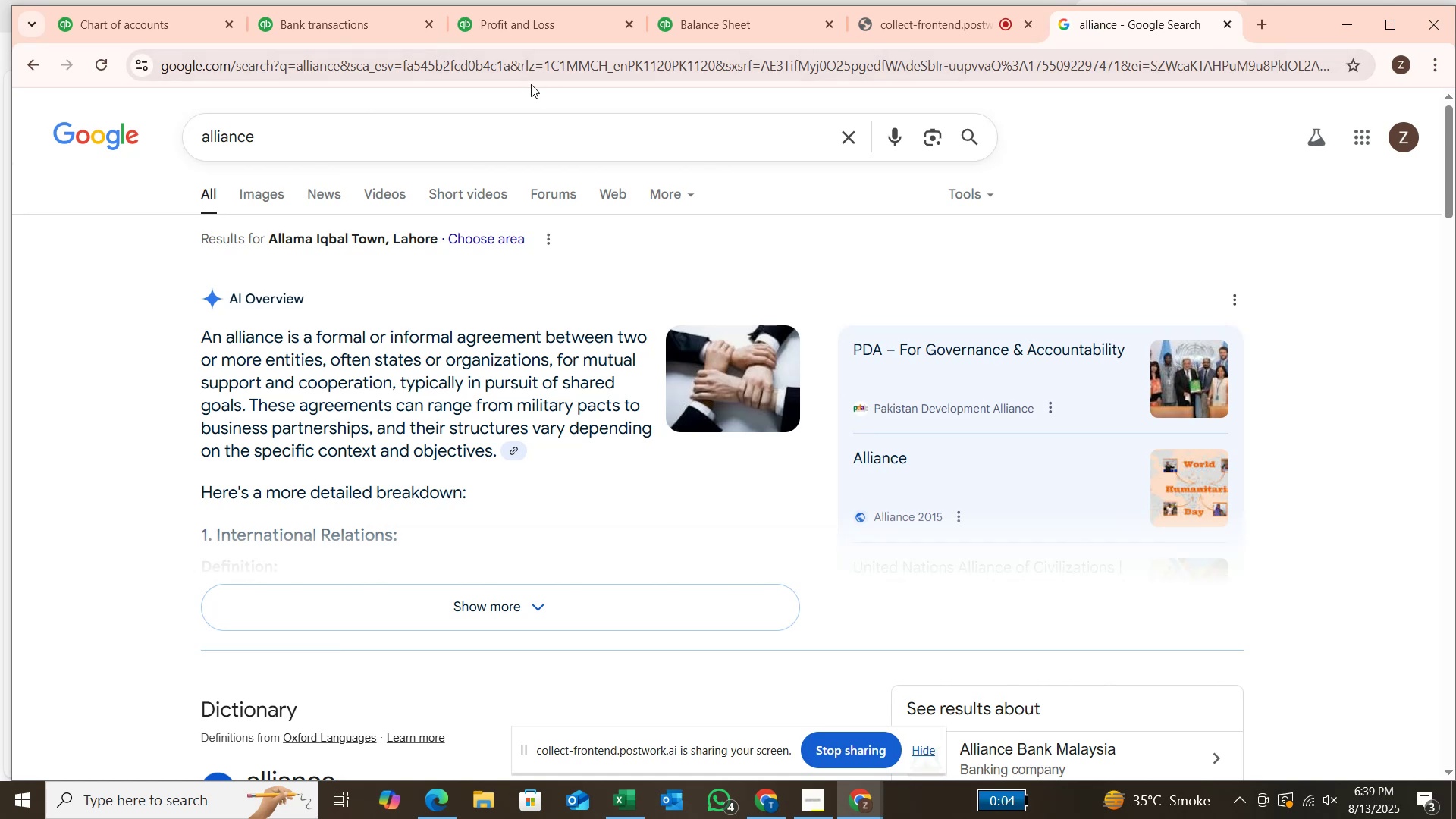 
key(O)
 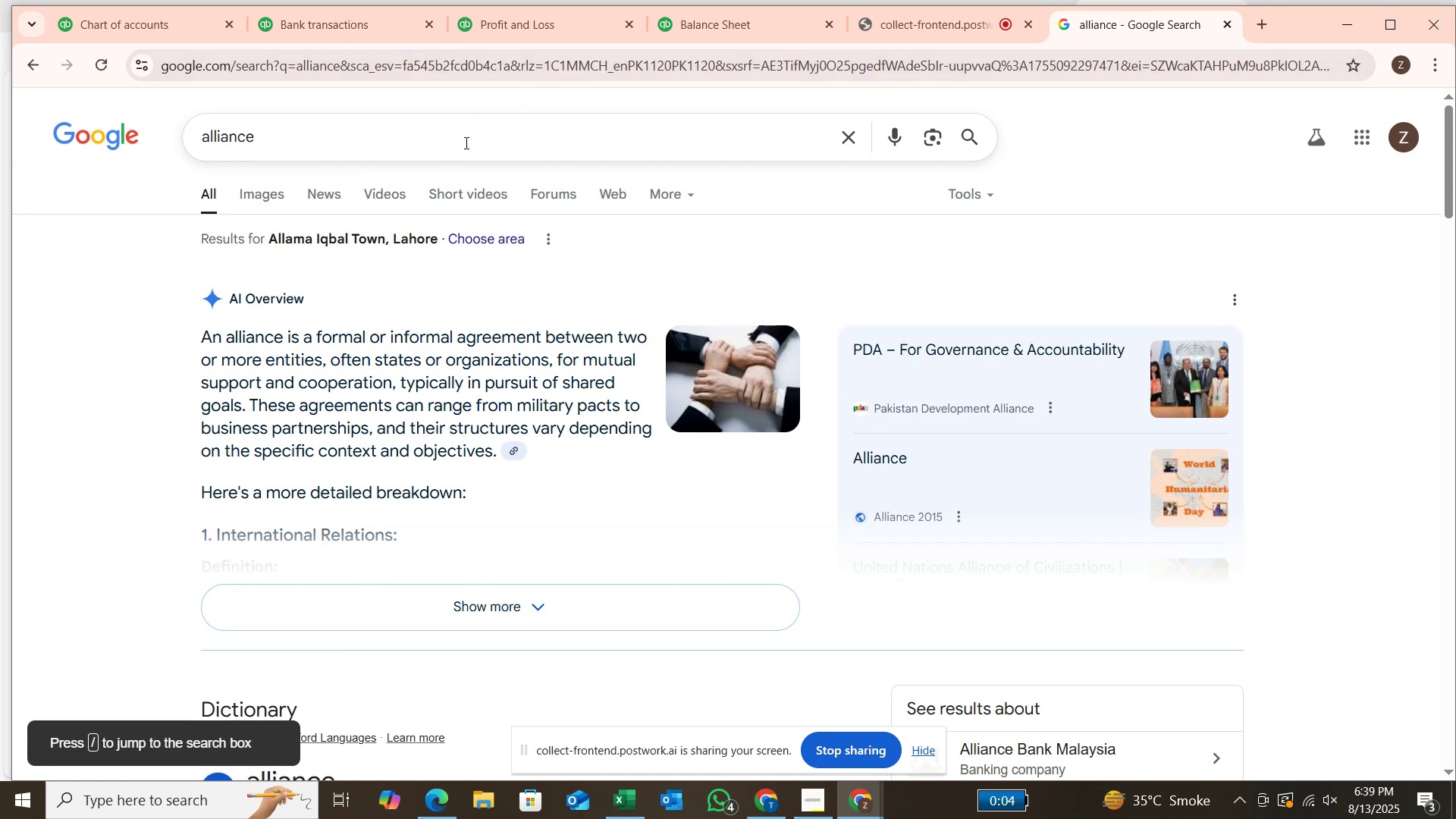 
left_click([464, 143])
 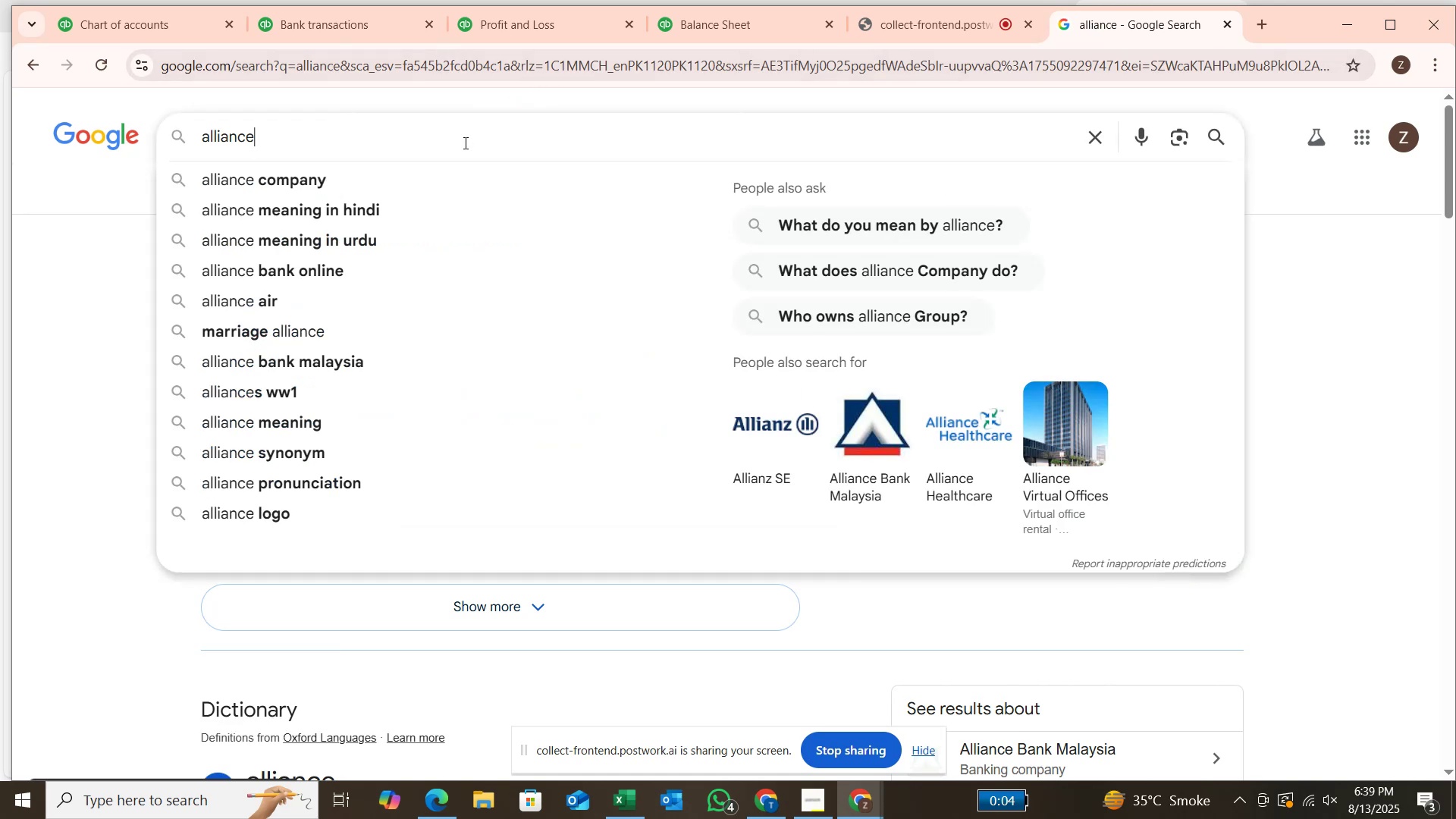 
type(one)
 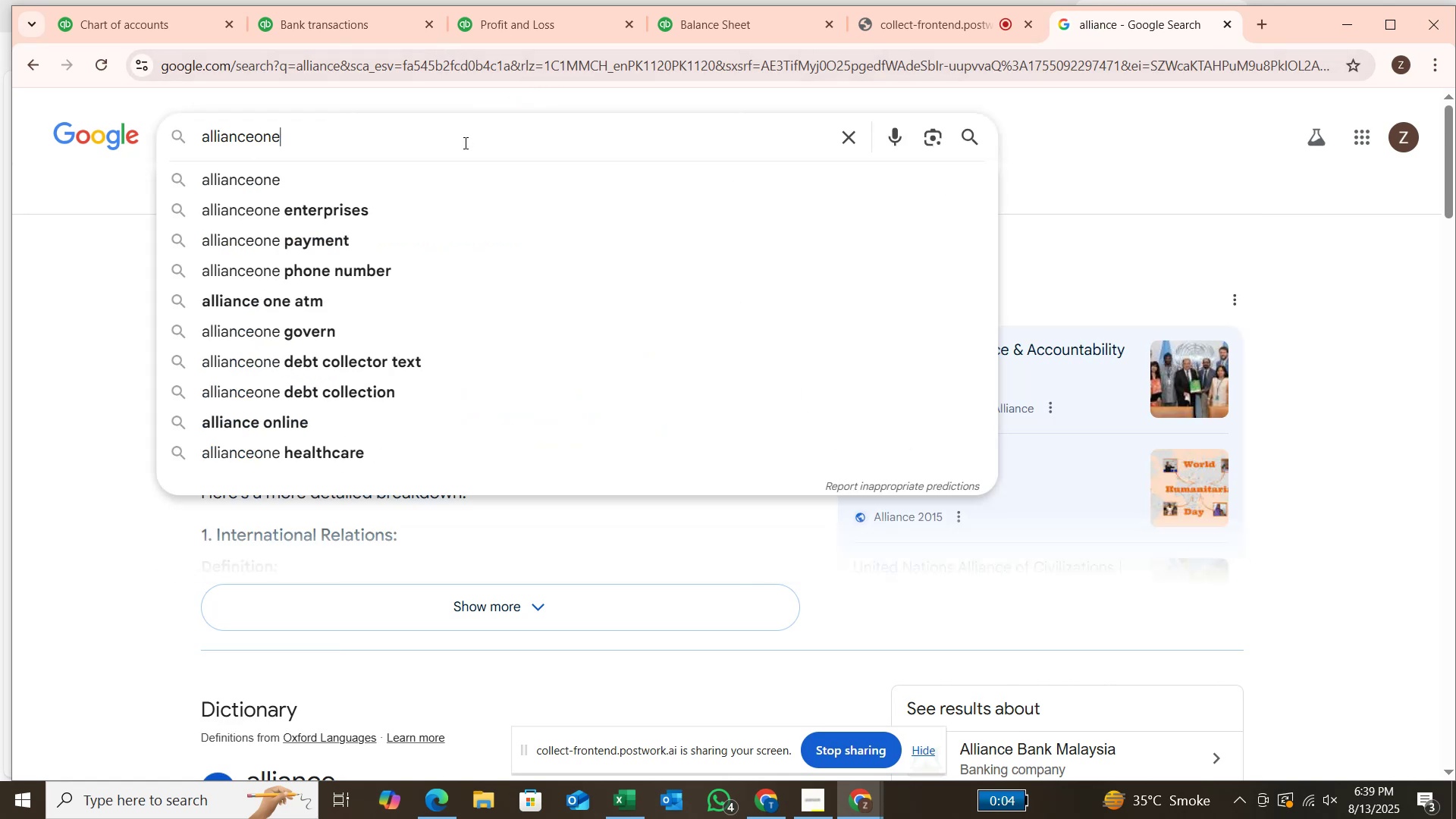 
key(Enter)
 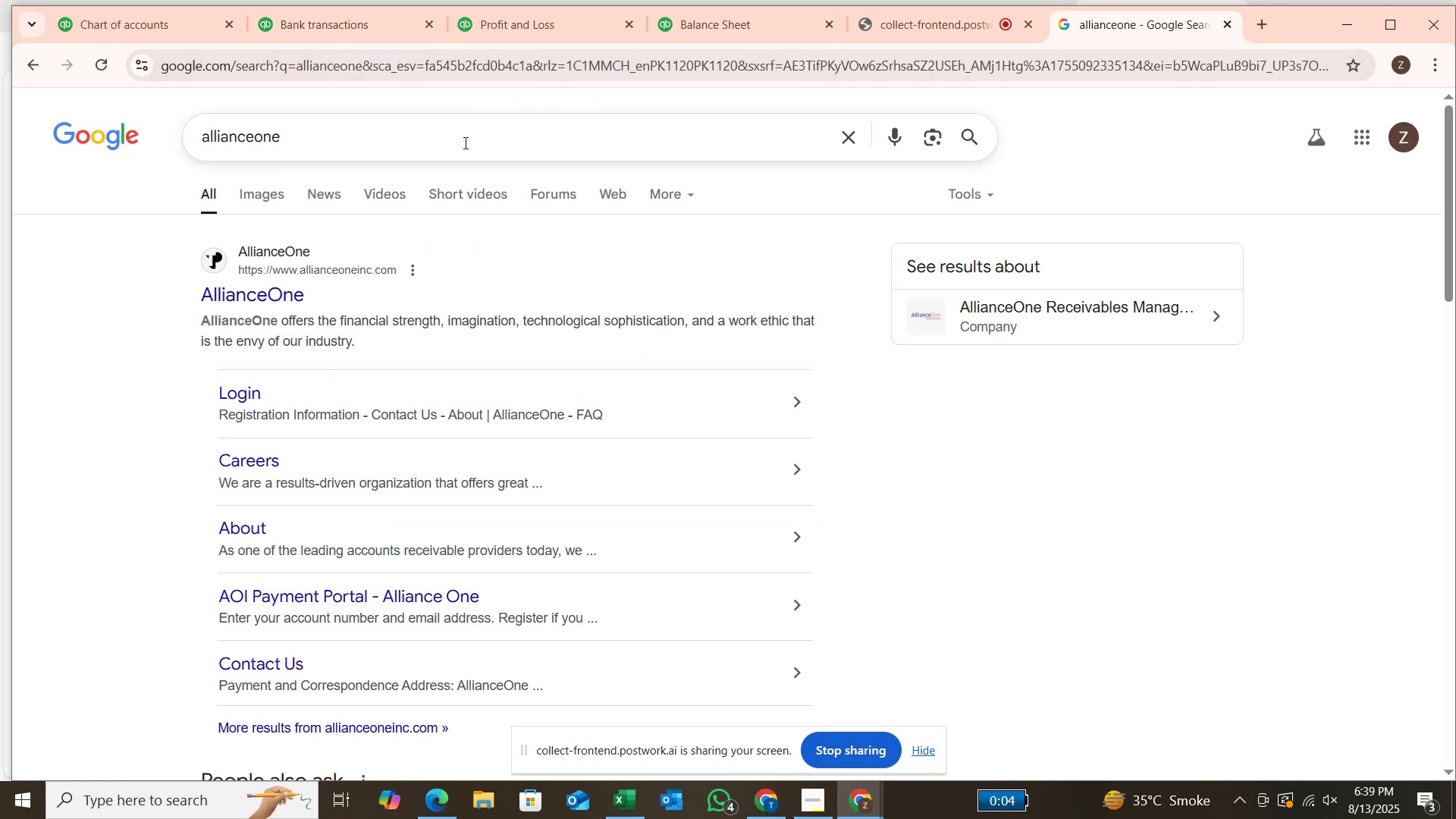 
scroll: coordinate [451, 249], scroll_direction: down, amount: 3.0
 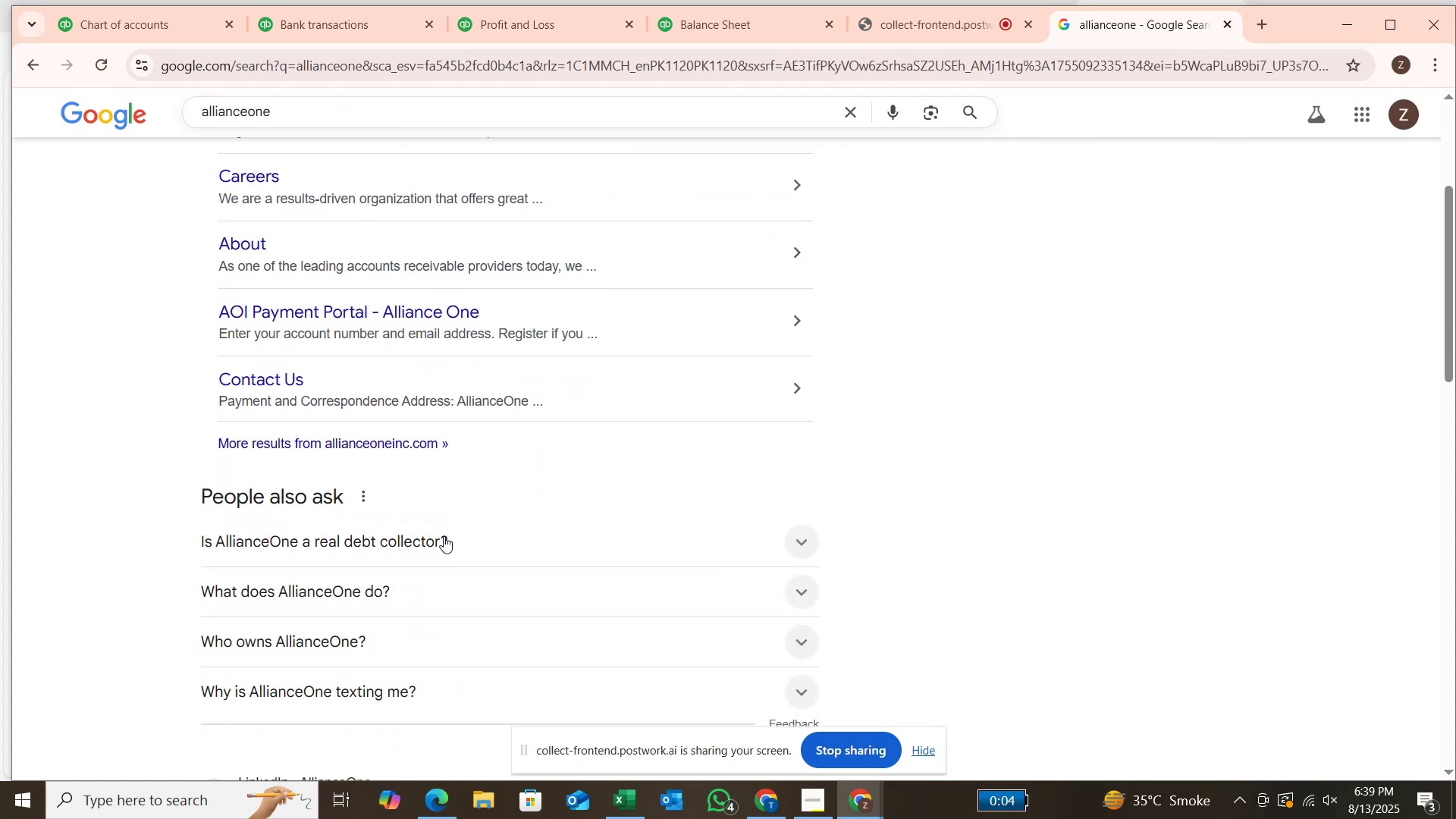 
left_click([444, 536])
 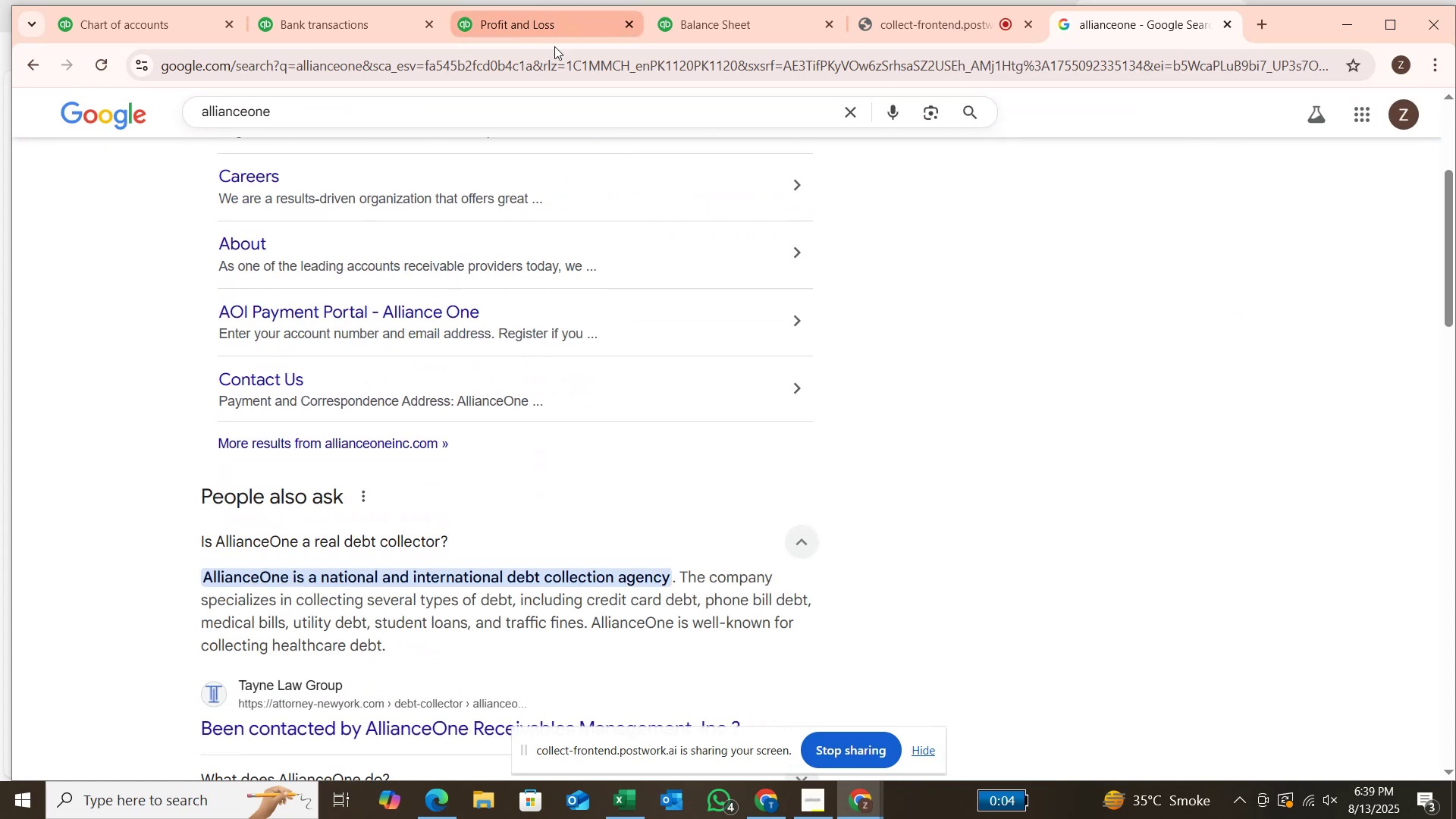 
left_click([555, 114])
 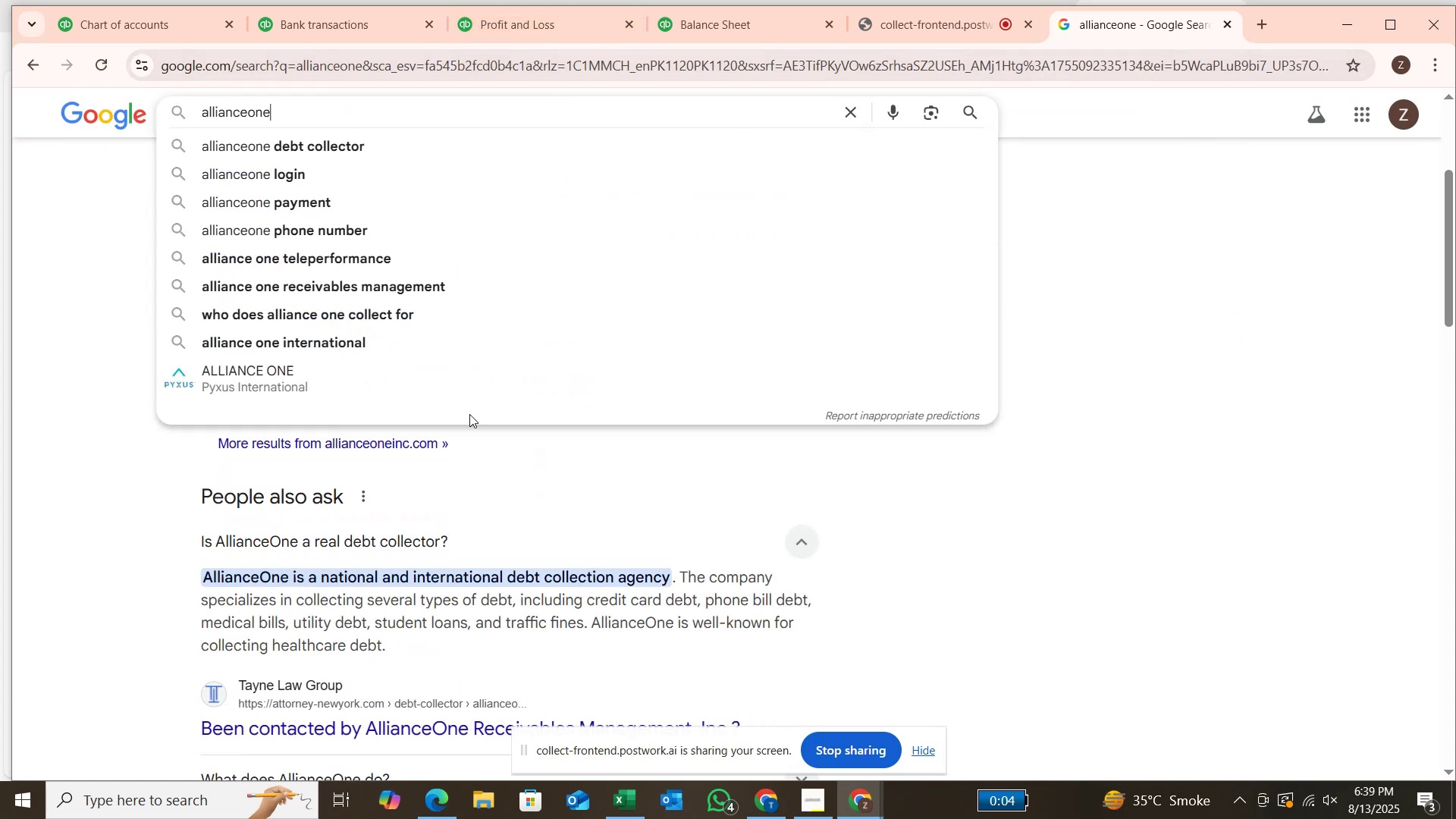 
type( is)
 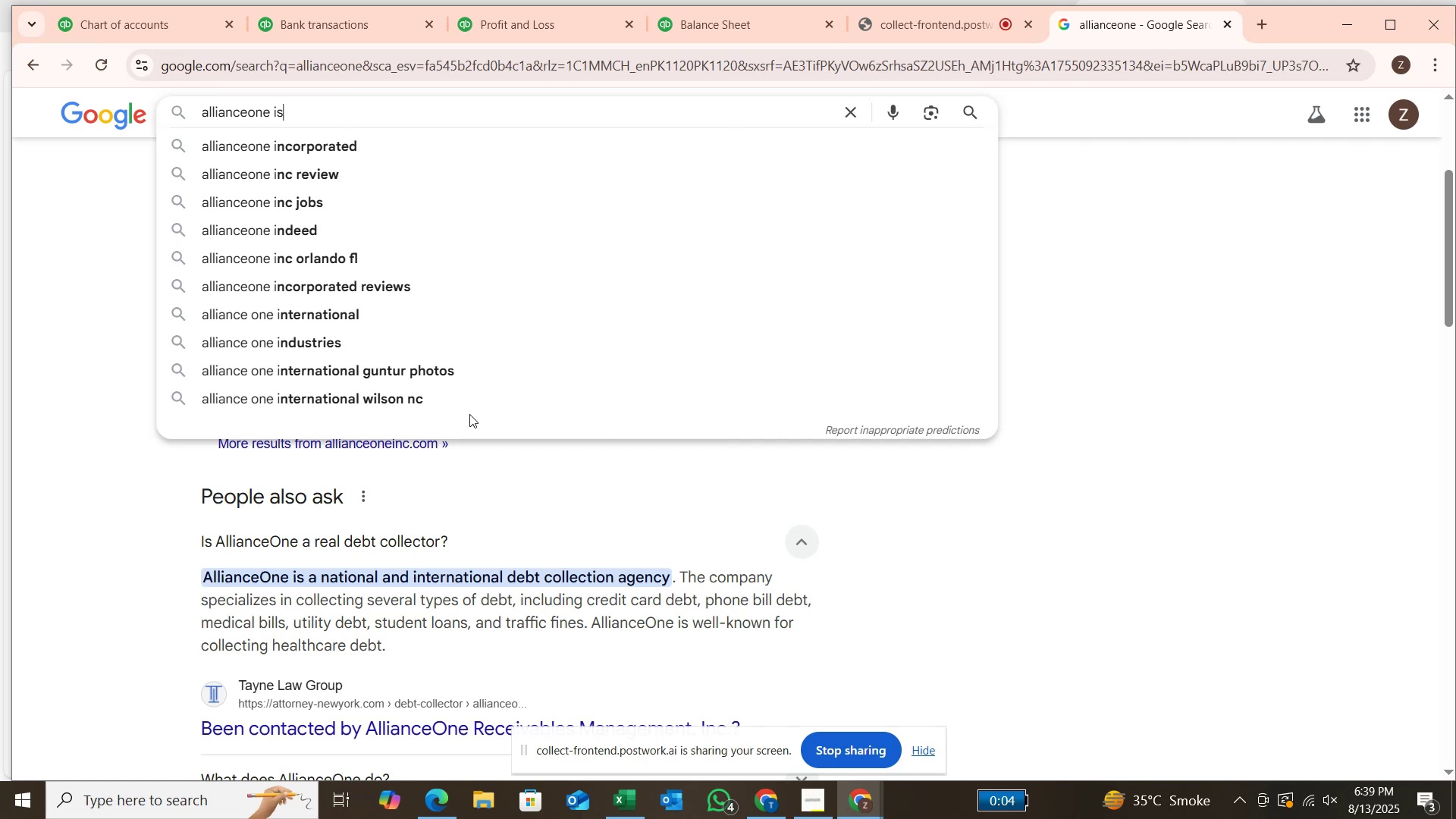 
key(Enter)
 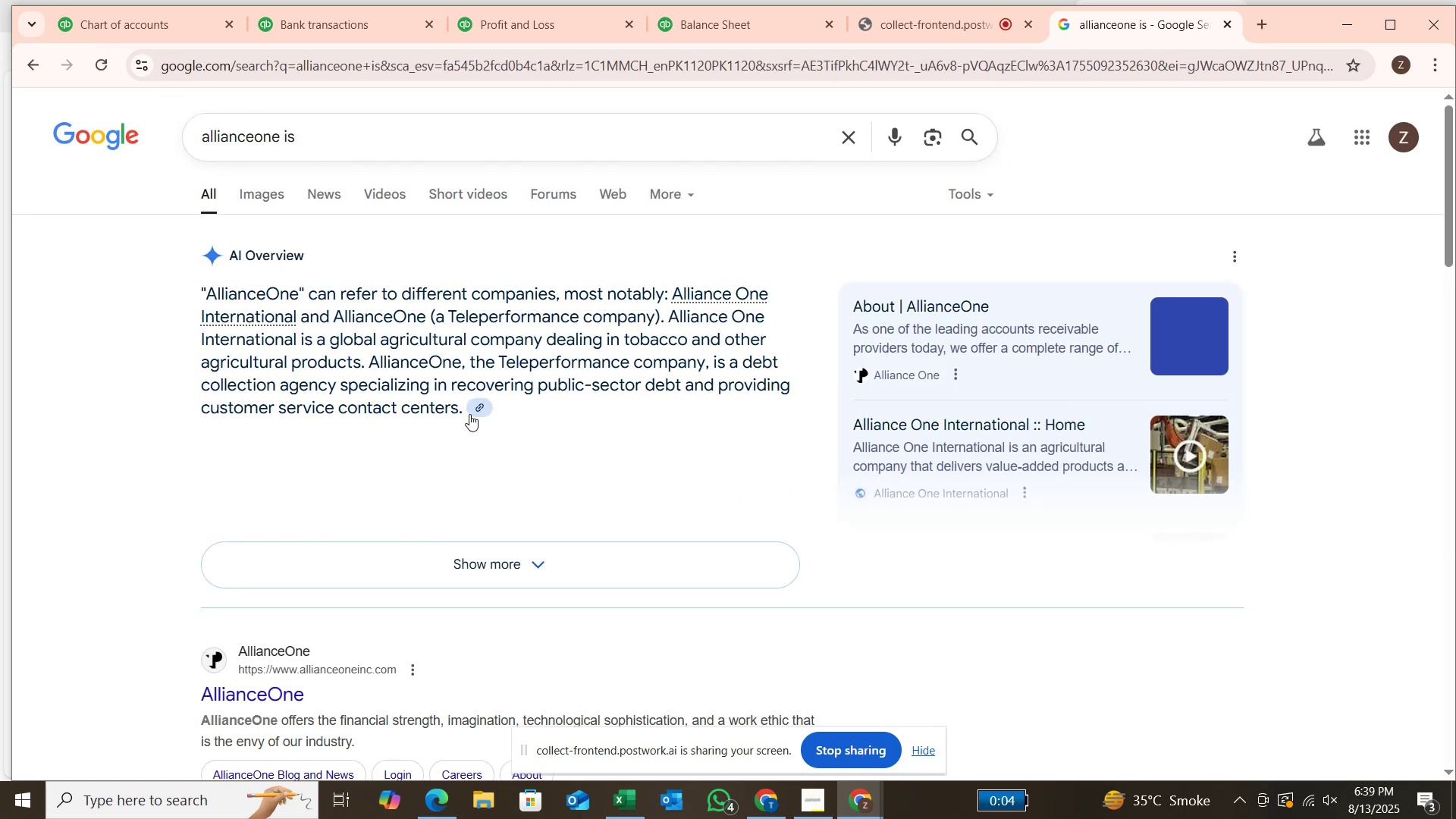 
wait(12.8)
 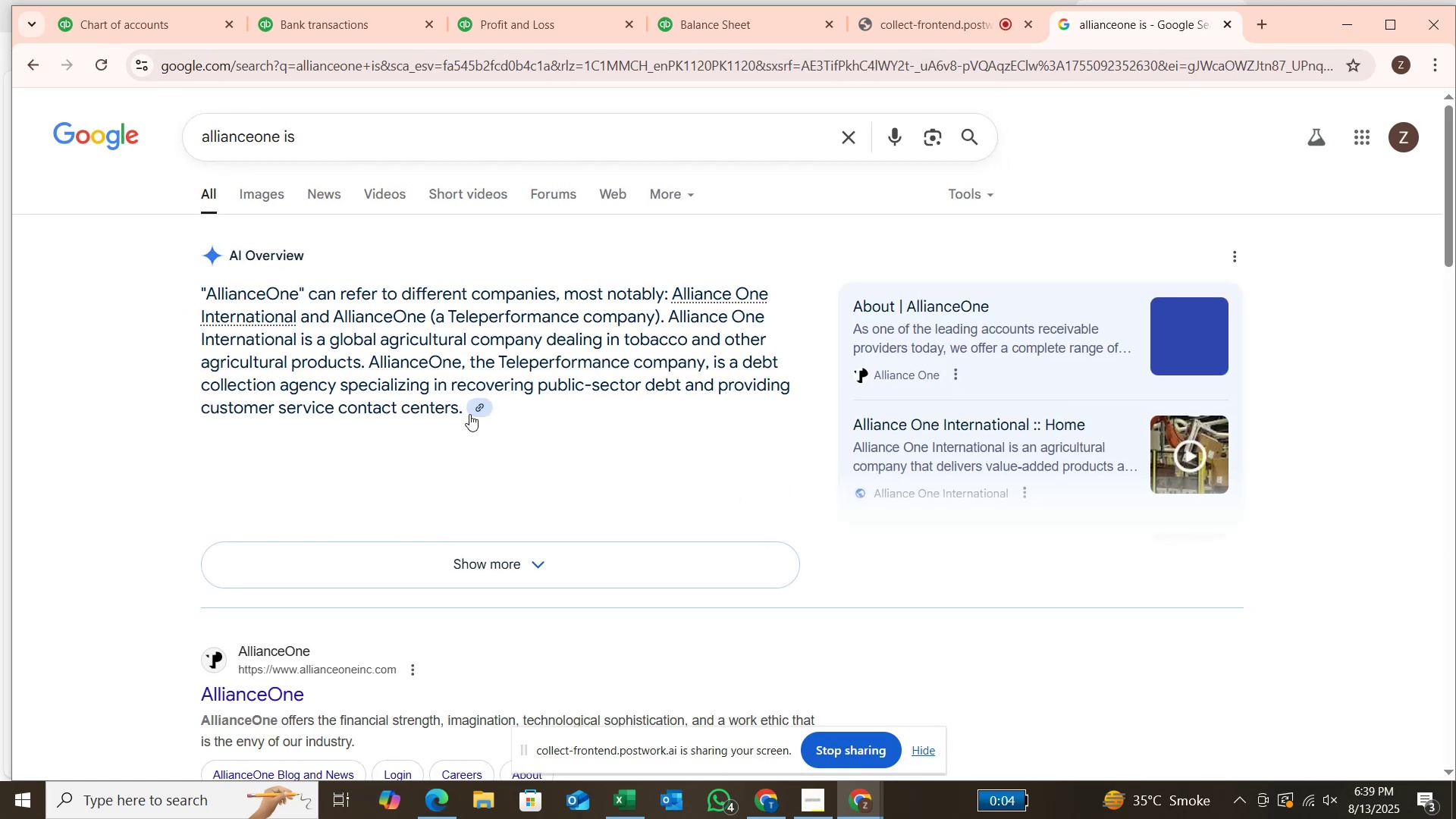 
left_click([383, 18])
 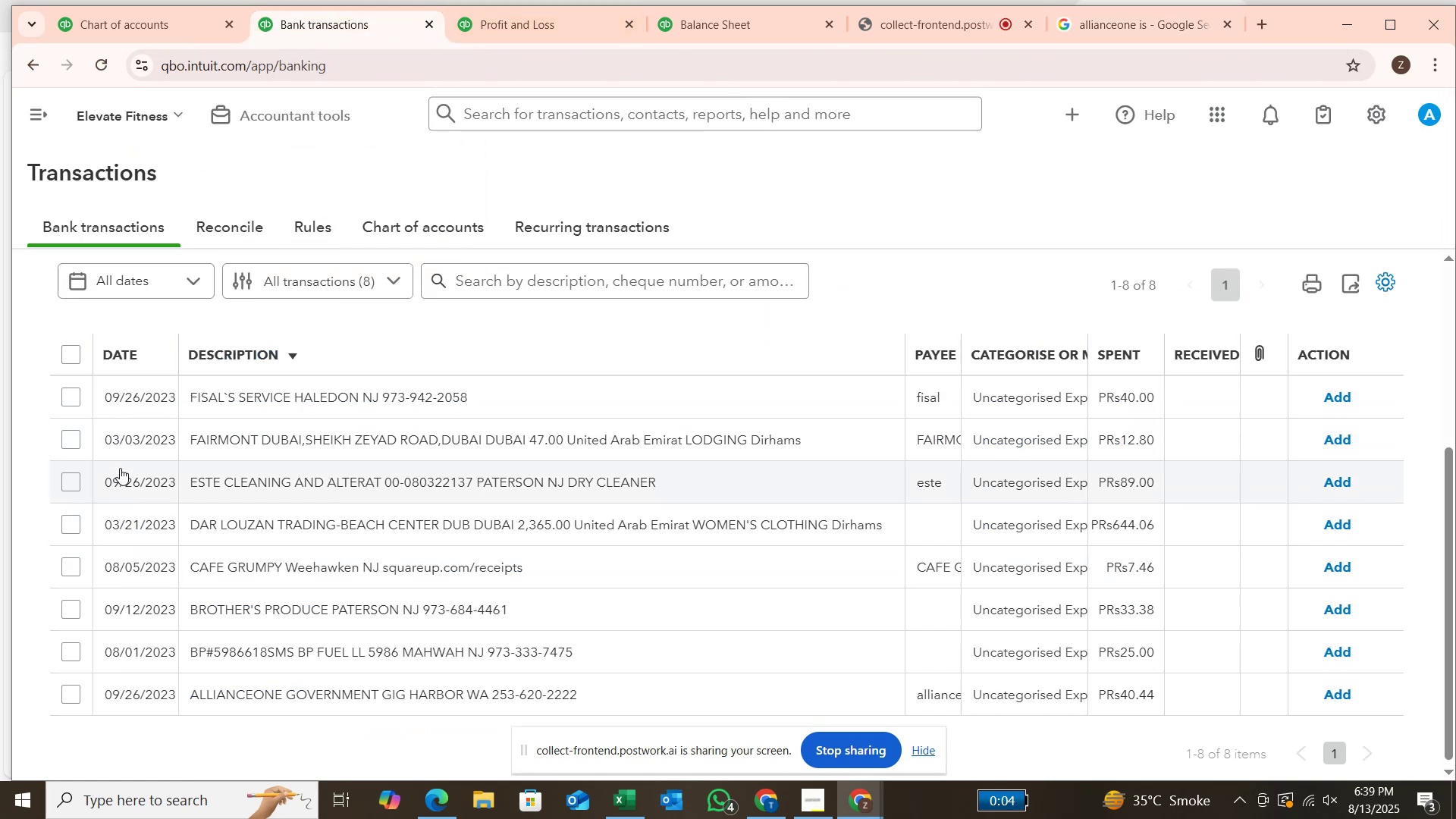 
wait(7.07)
 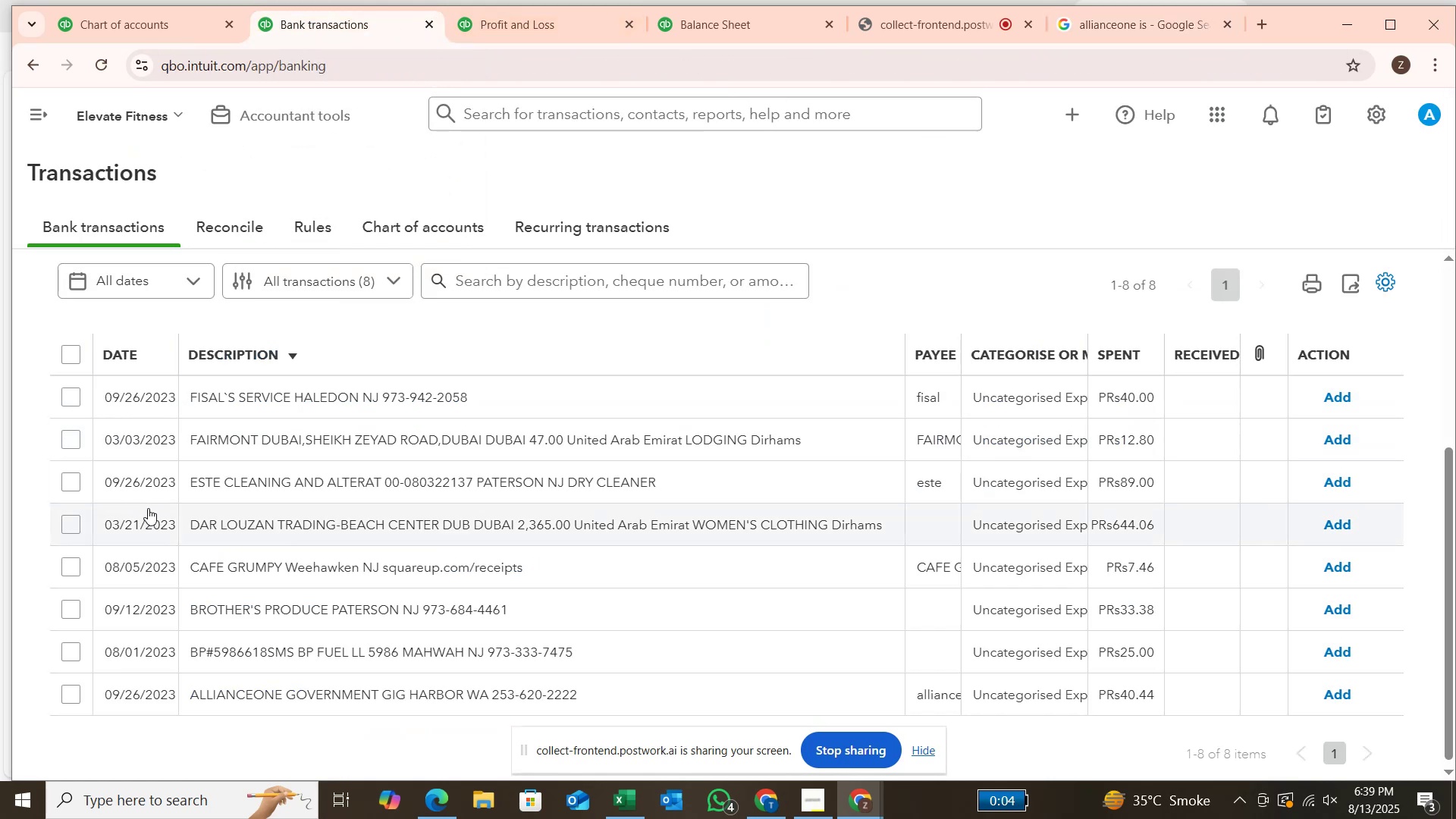 
left_click([74, 687])
 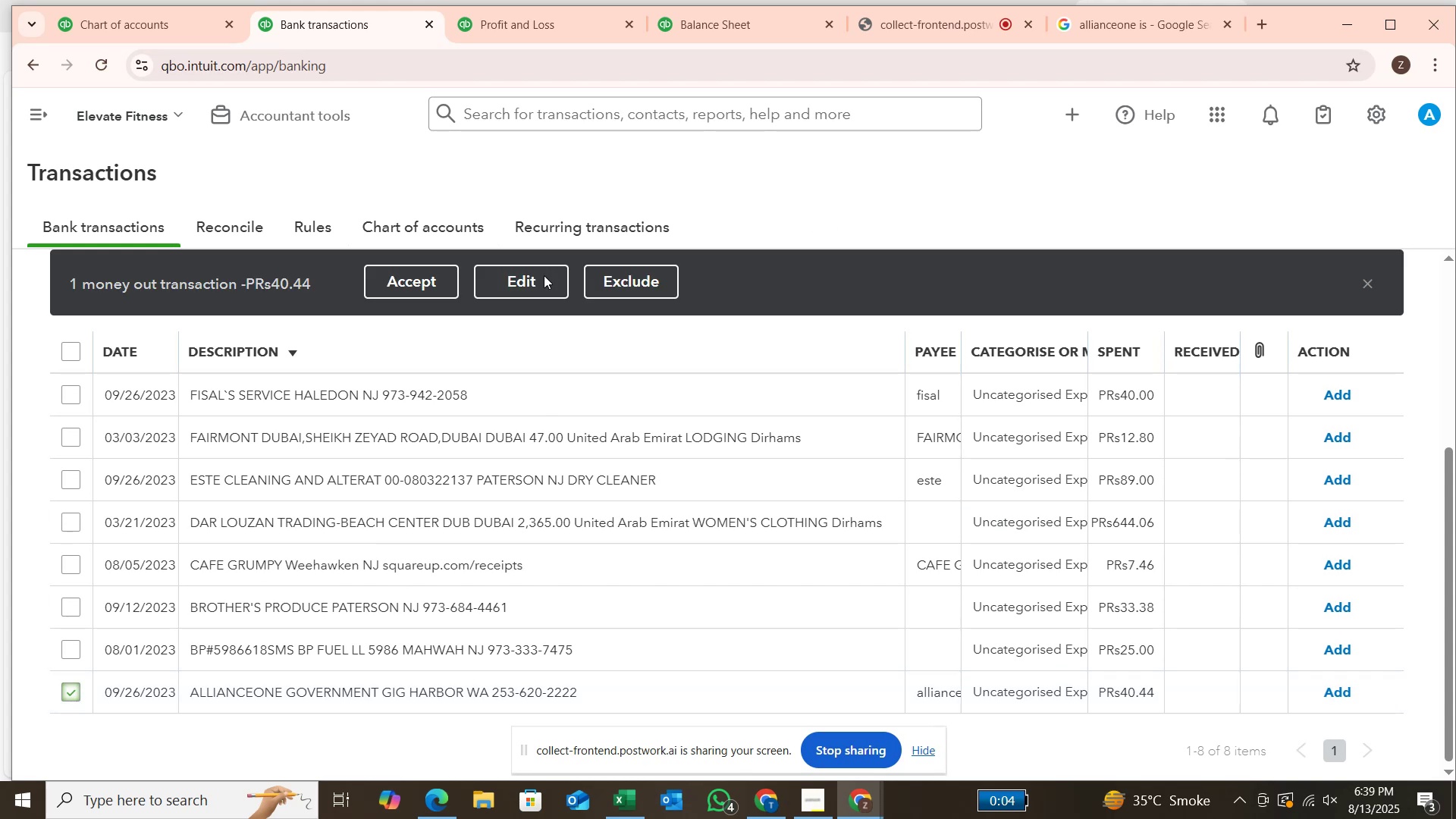 
left_click([533, 286])
 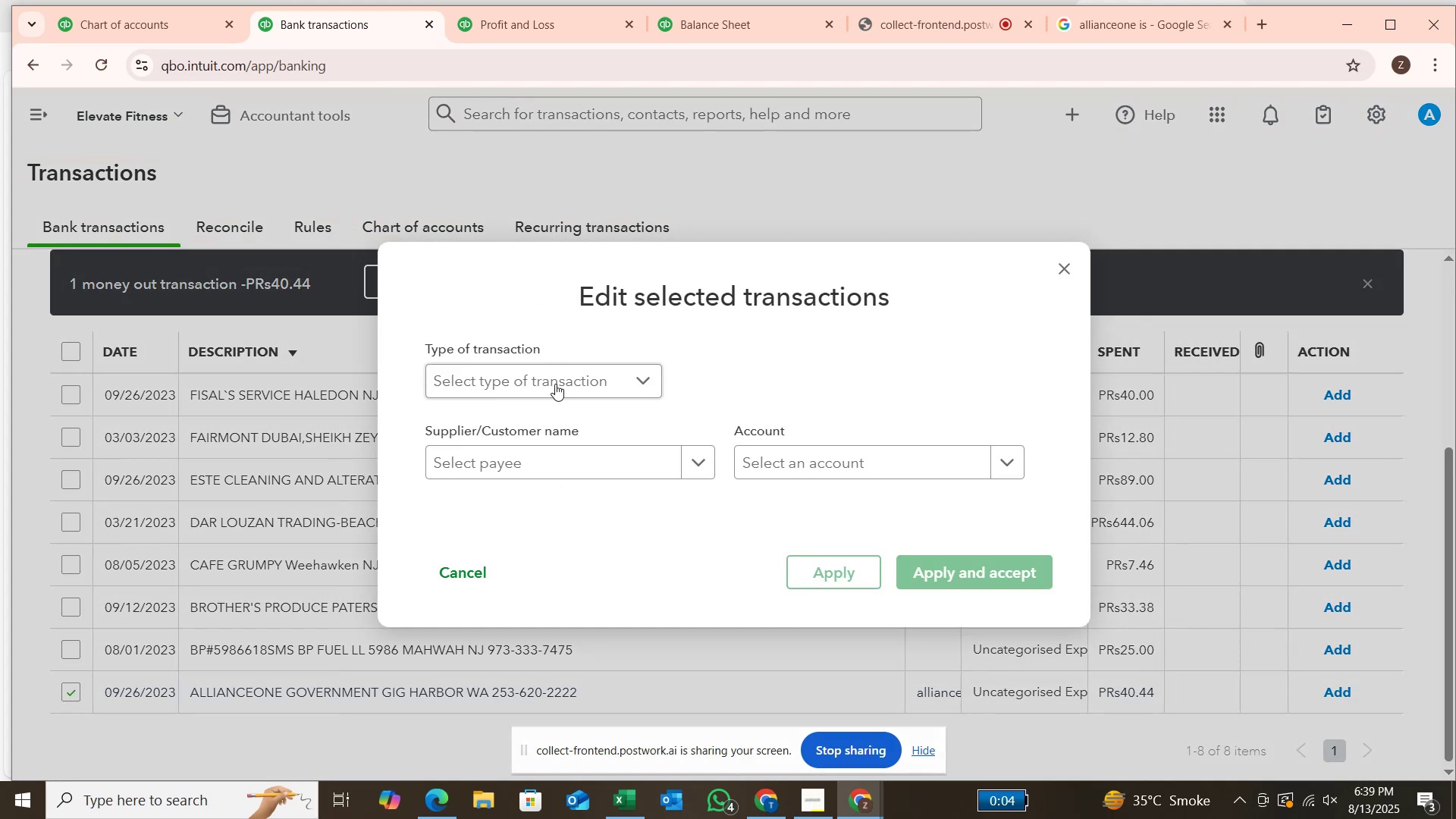 
left_click([557, 390])
 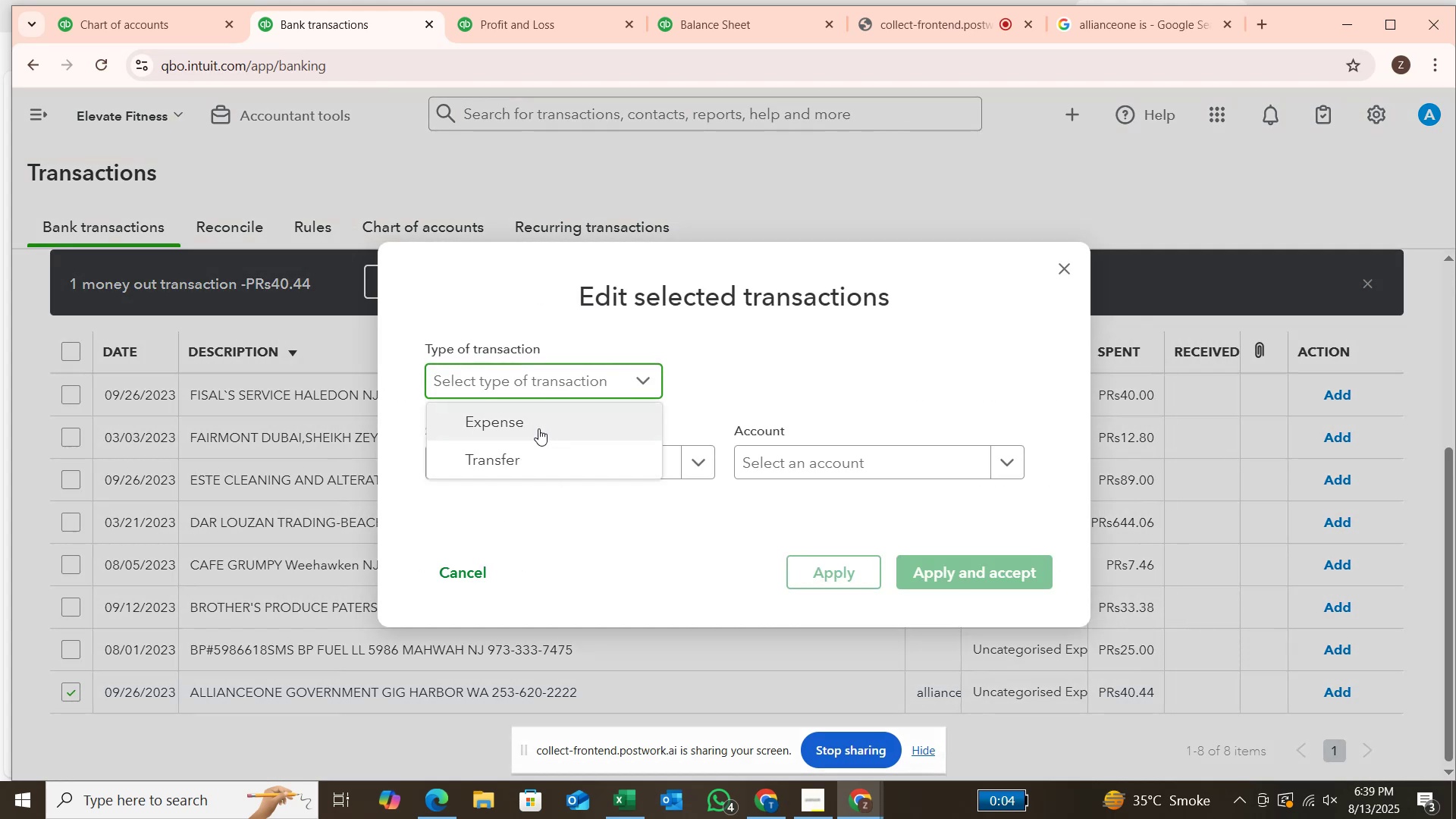 
left_click([538, 428])
 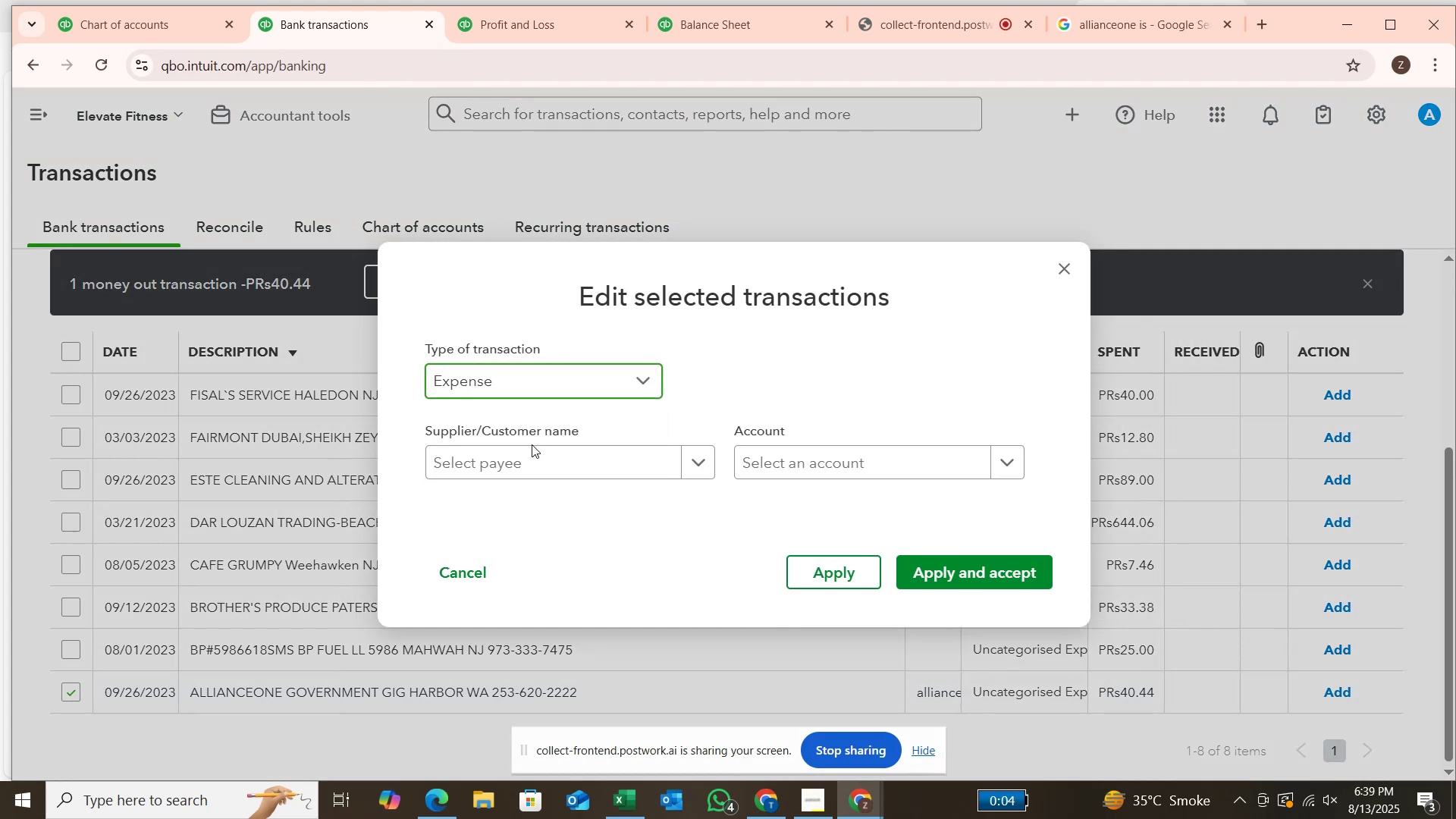 
left_click_drag(start_coordinate=[525, 456], to_coordinate=[524, 452])
 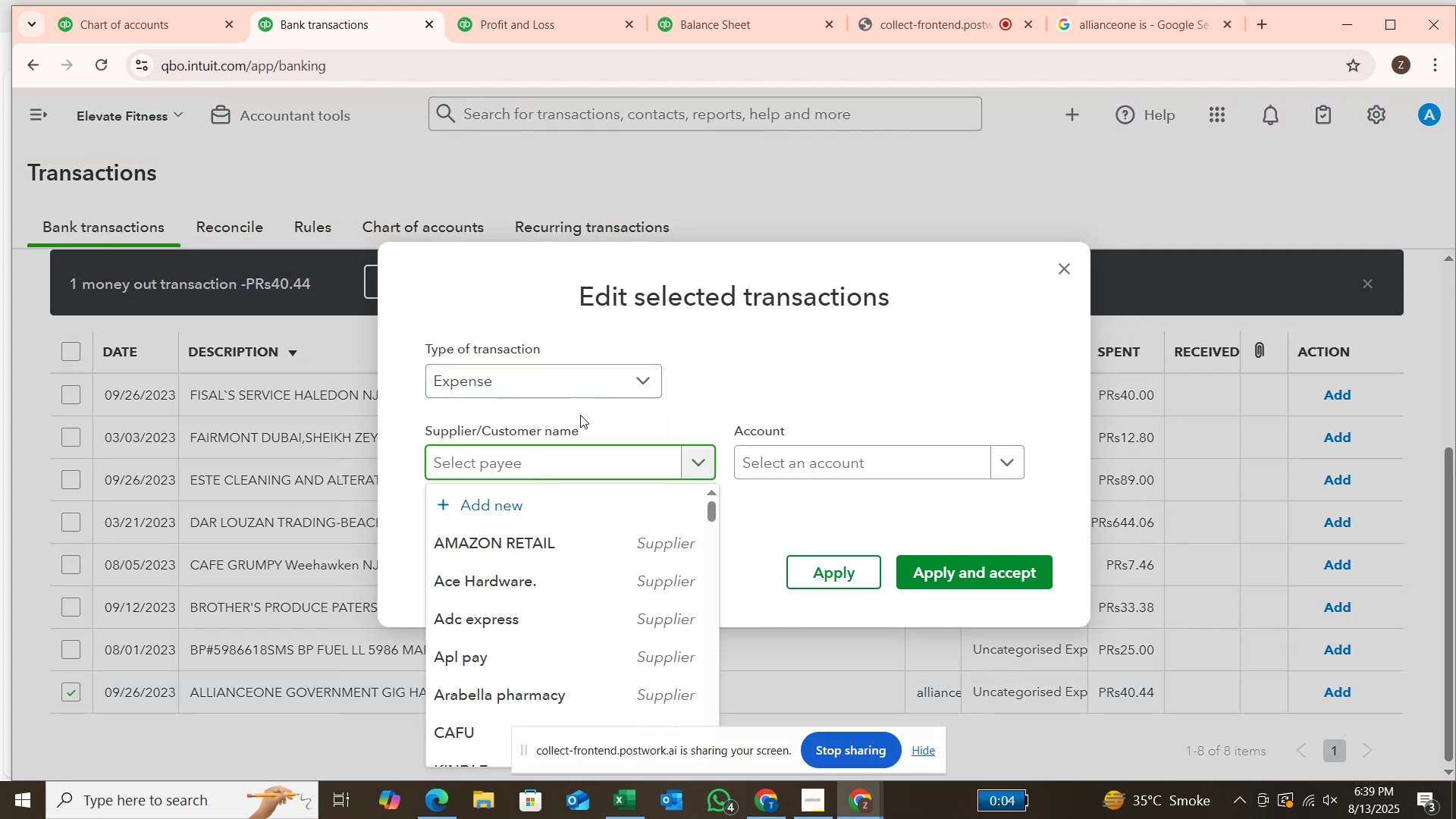 
type(alli)
 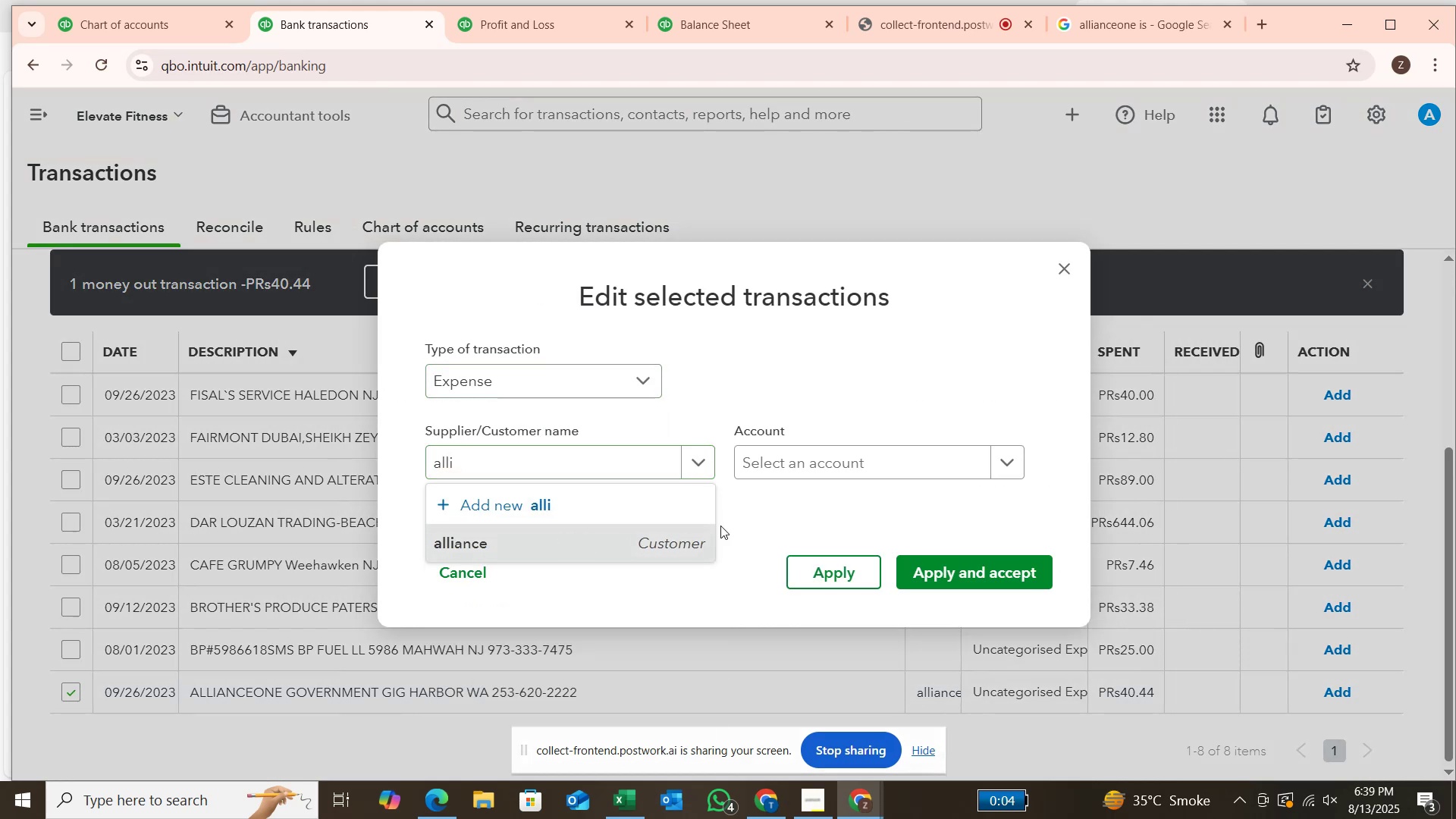 
left_click([816, 473])
 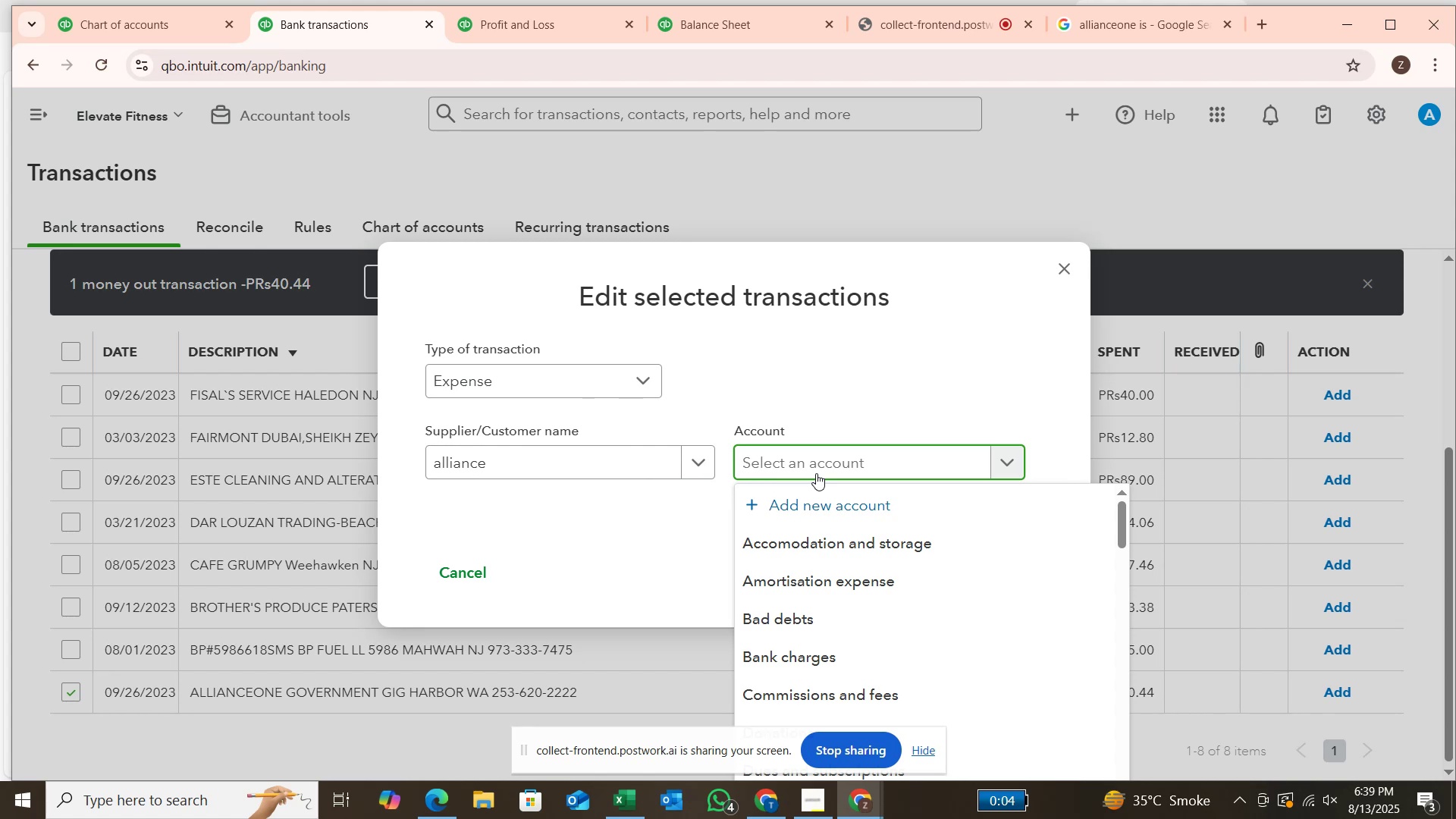 
type(comiss)
key(Backspace)
key(Backspace)
key(Backspace)
 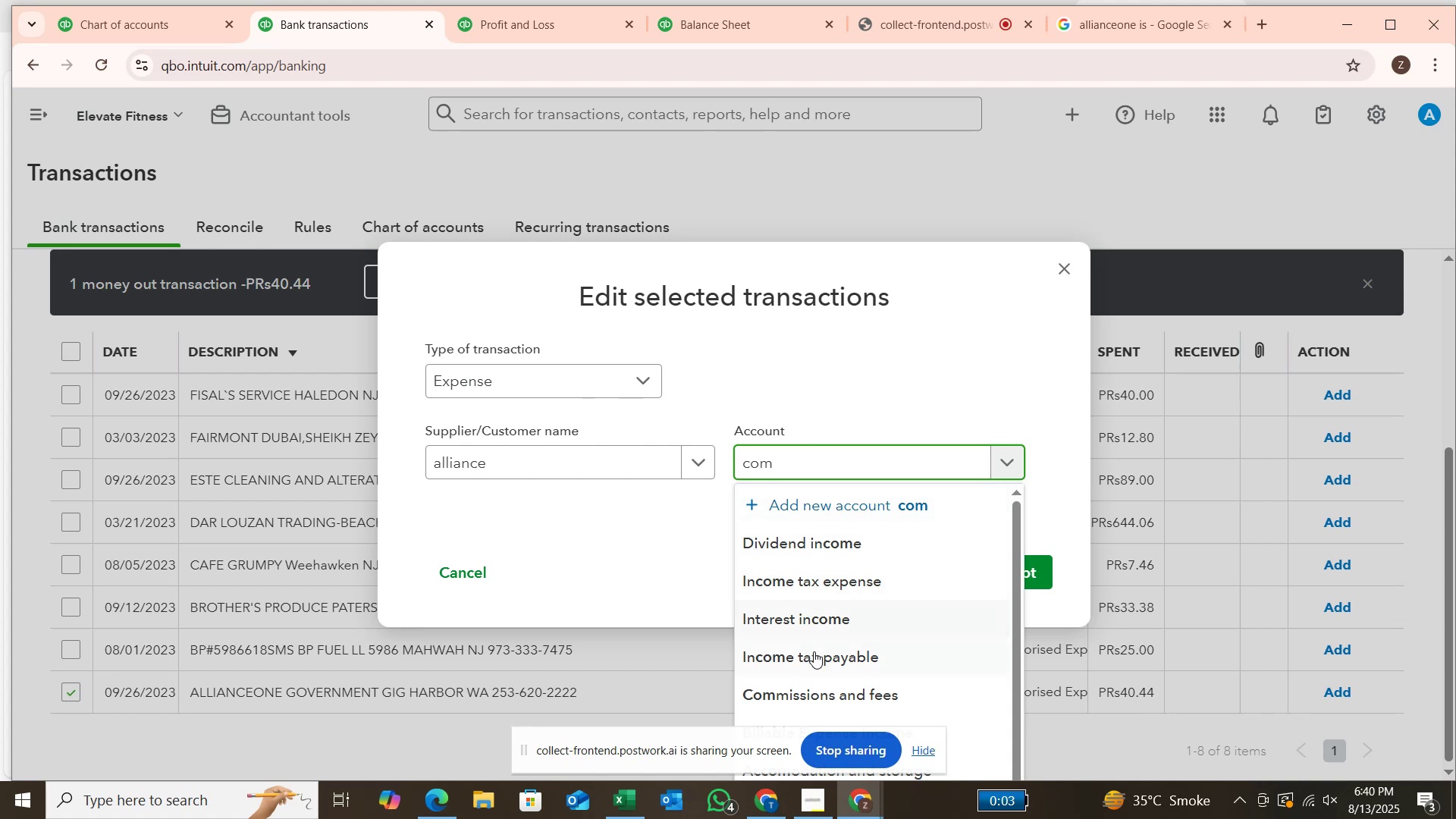 
left_click([805, 685])
 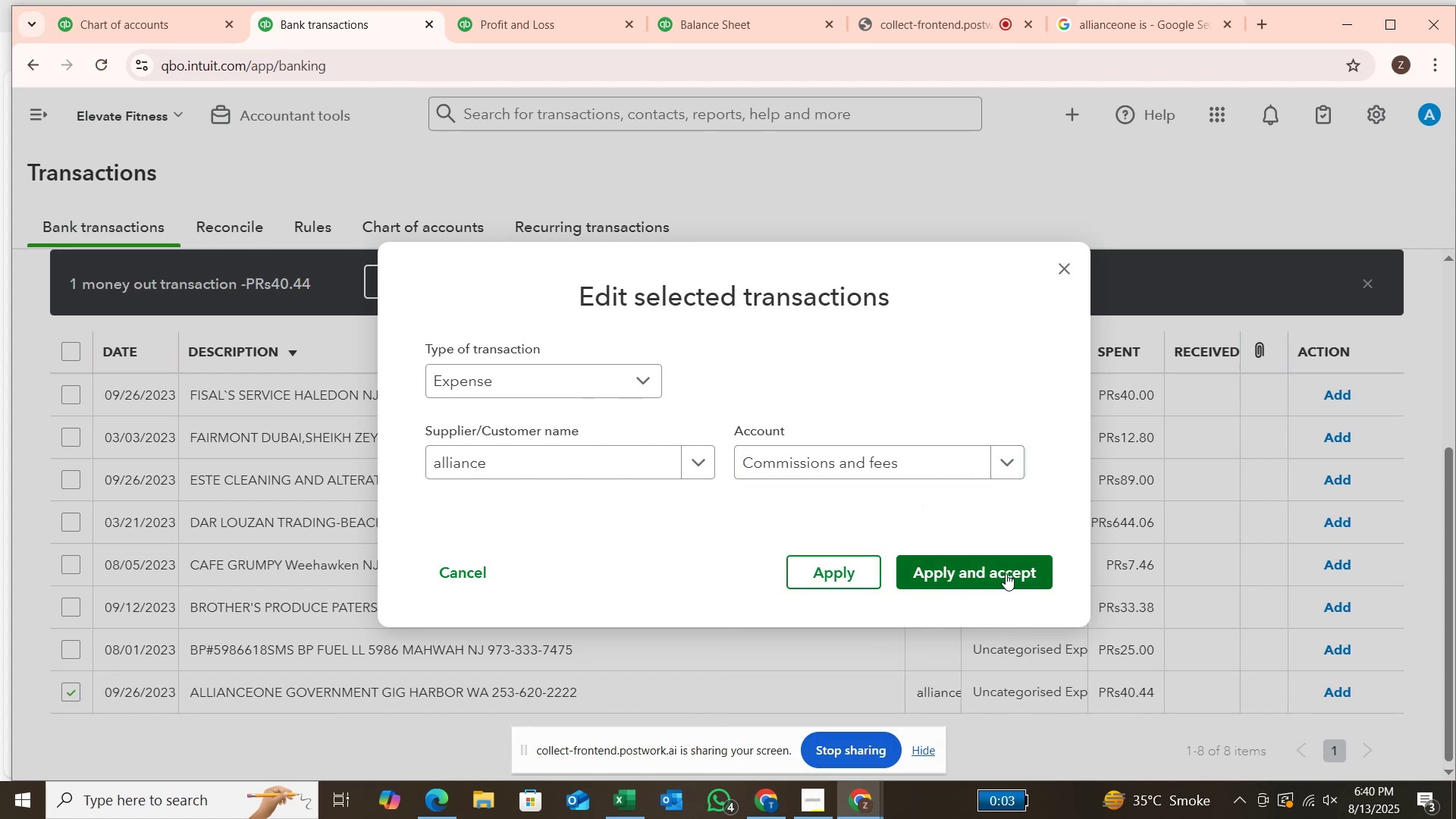 
left_click([1006, 573])
 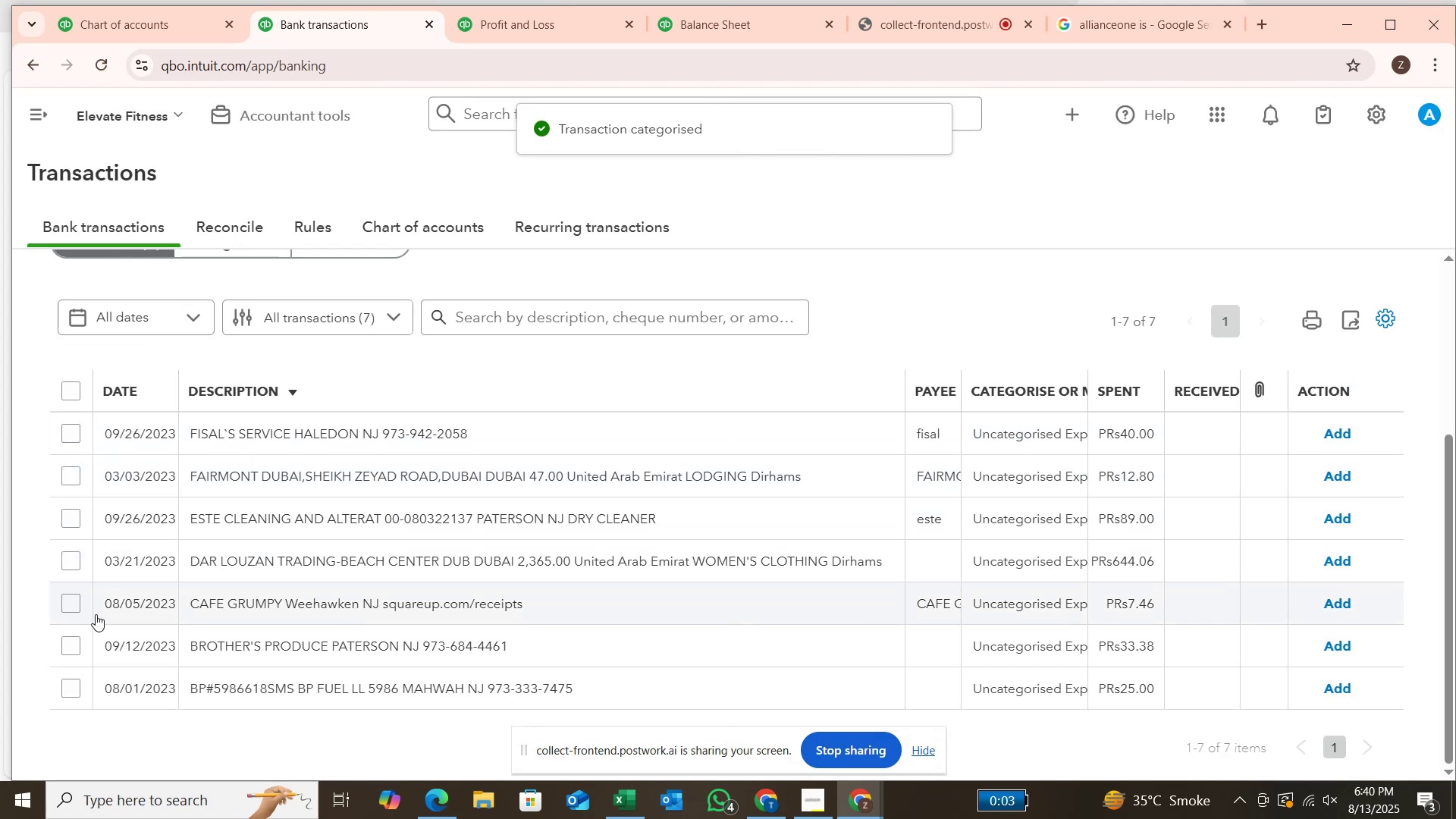 
wait(7.2)
 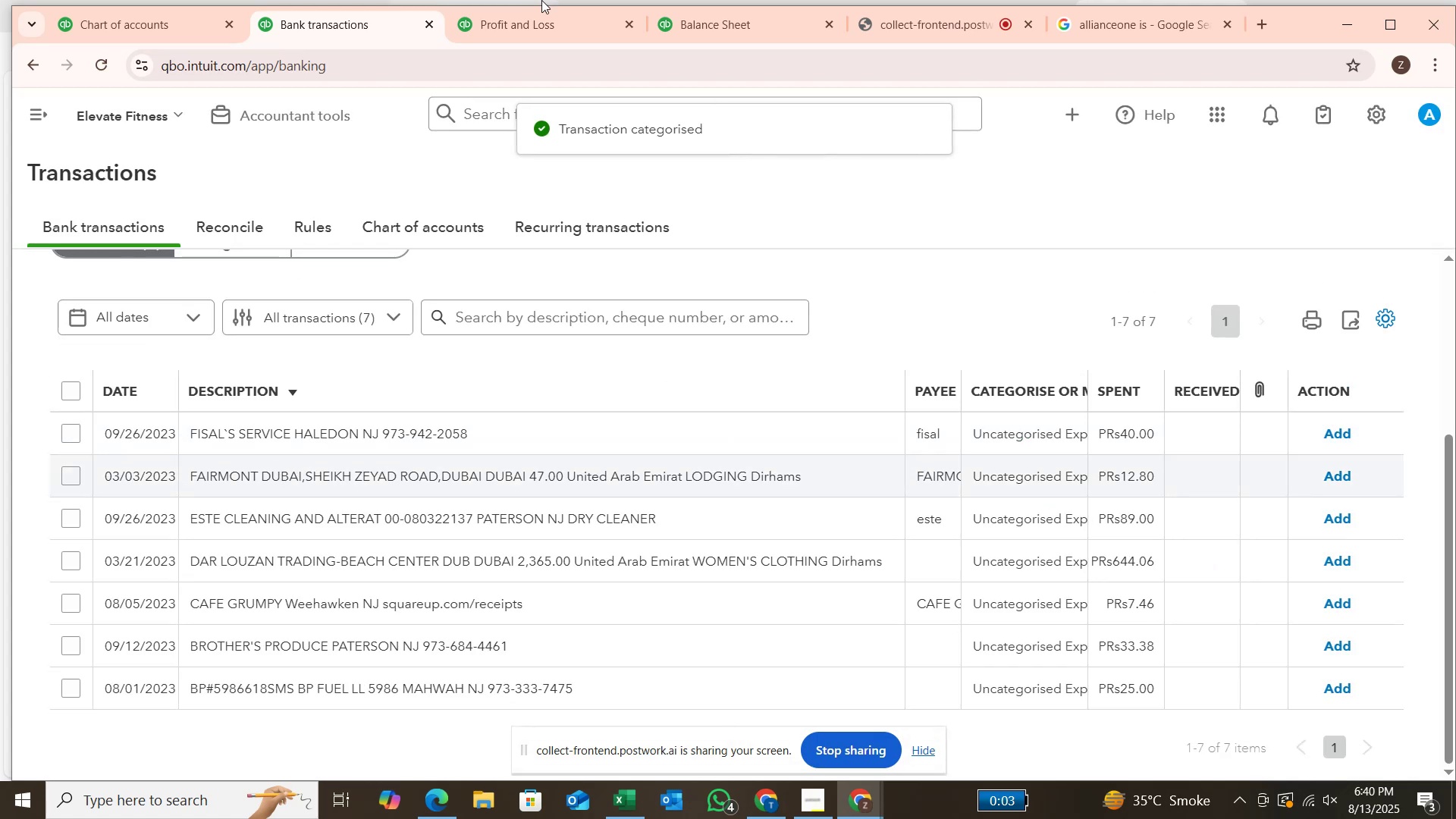 
left_click([77, 600])
 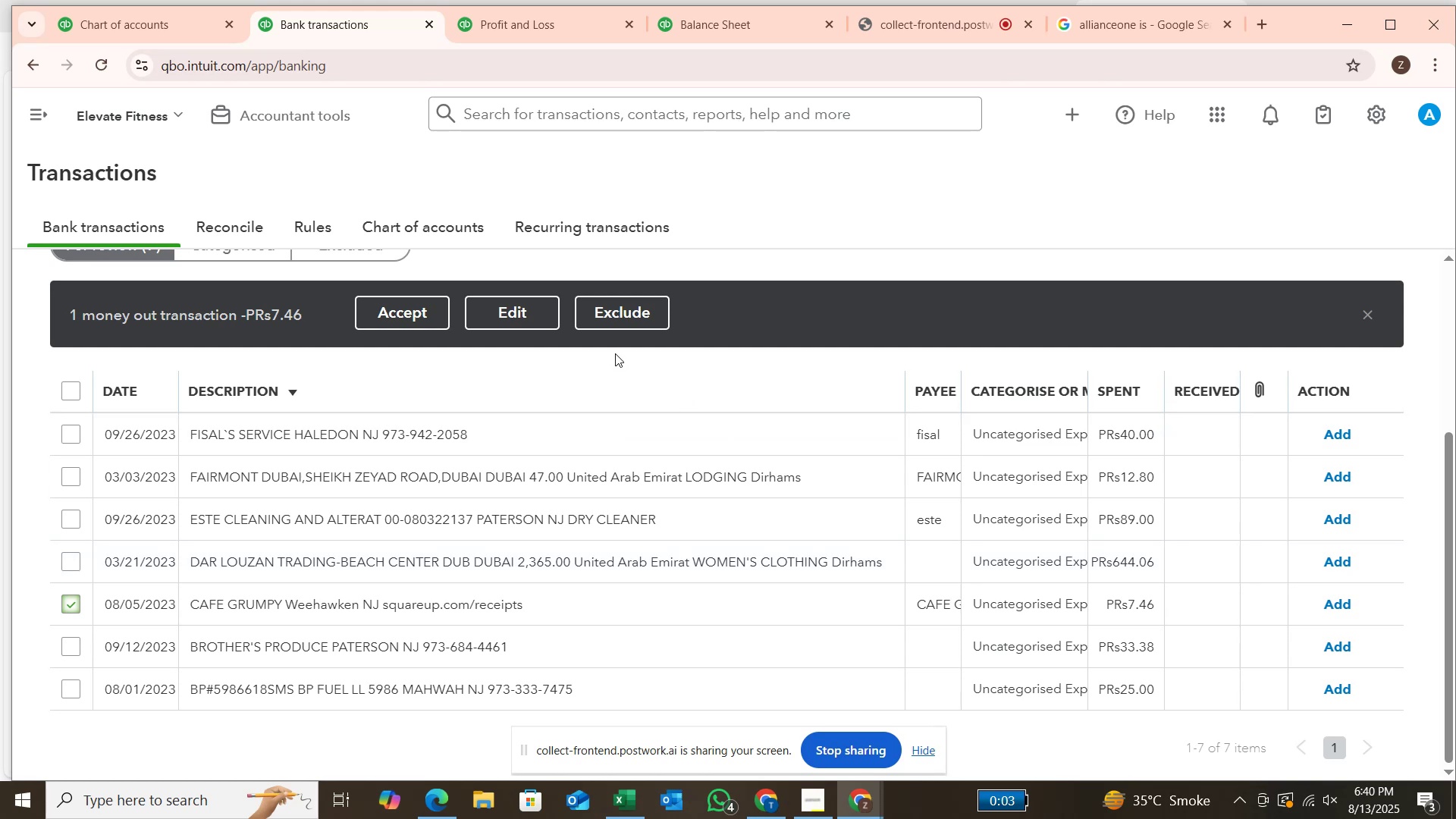 
left_click([547, 312])
 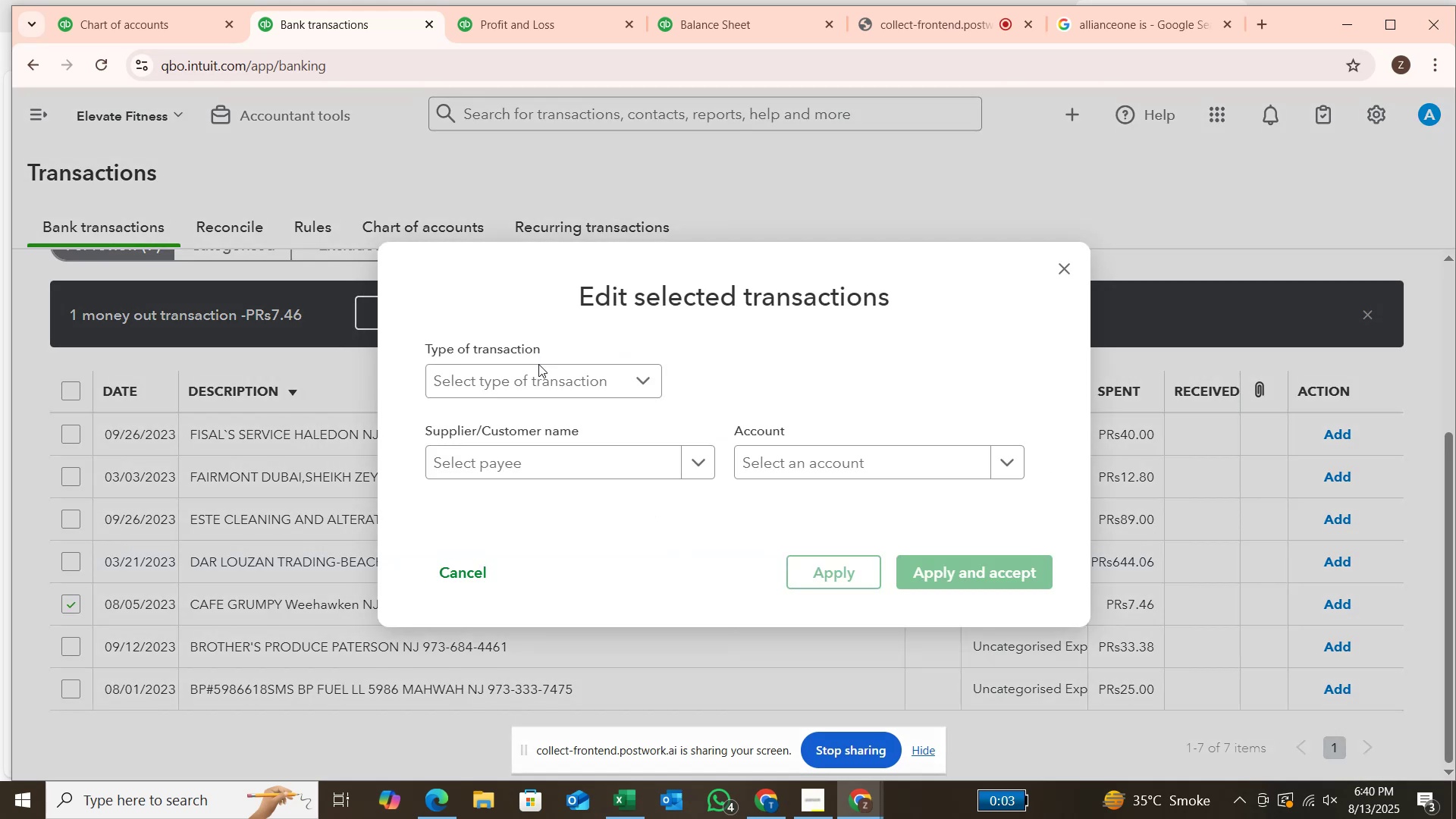 
left_click([538, 371])
 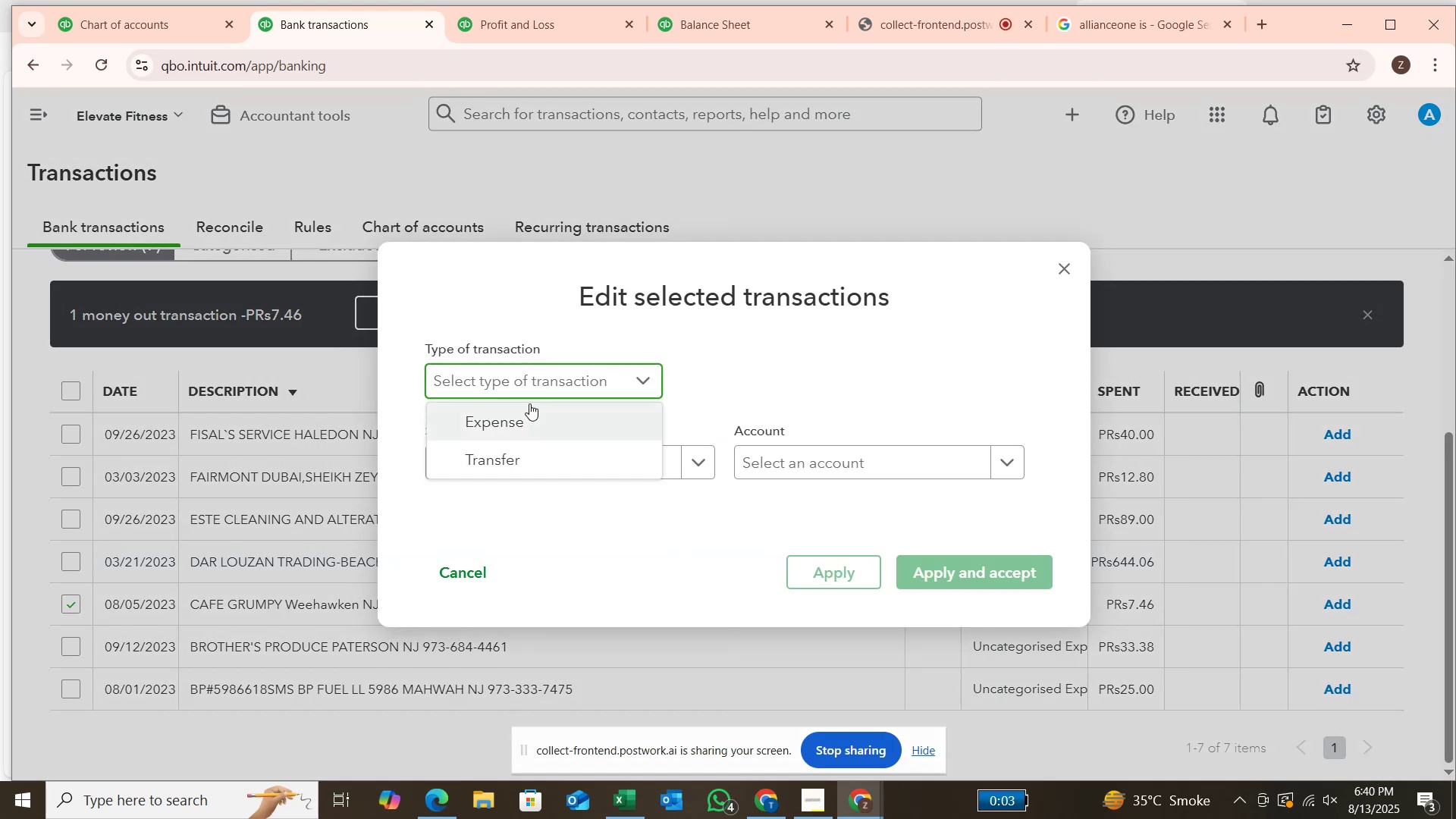 
left_click([525, 410])
 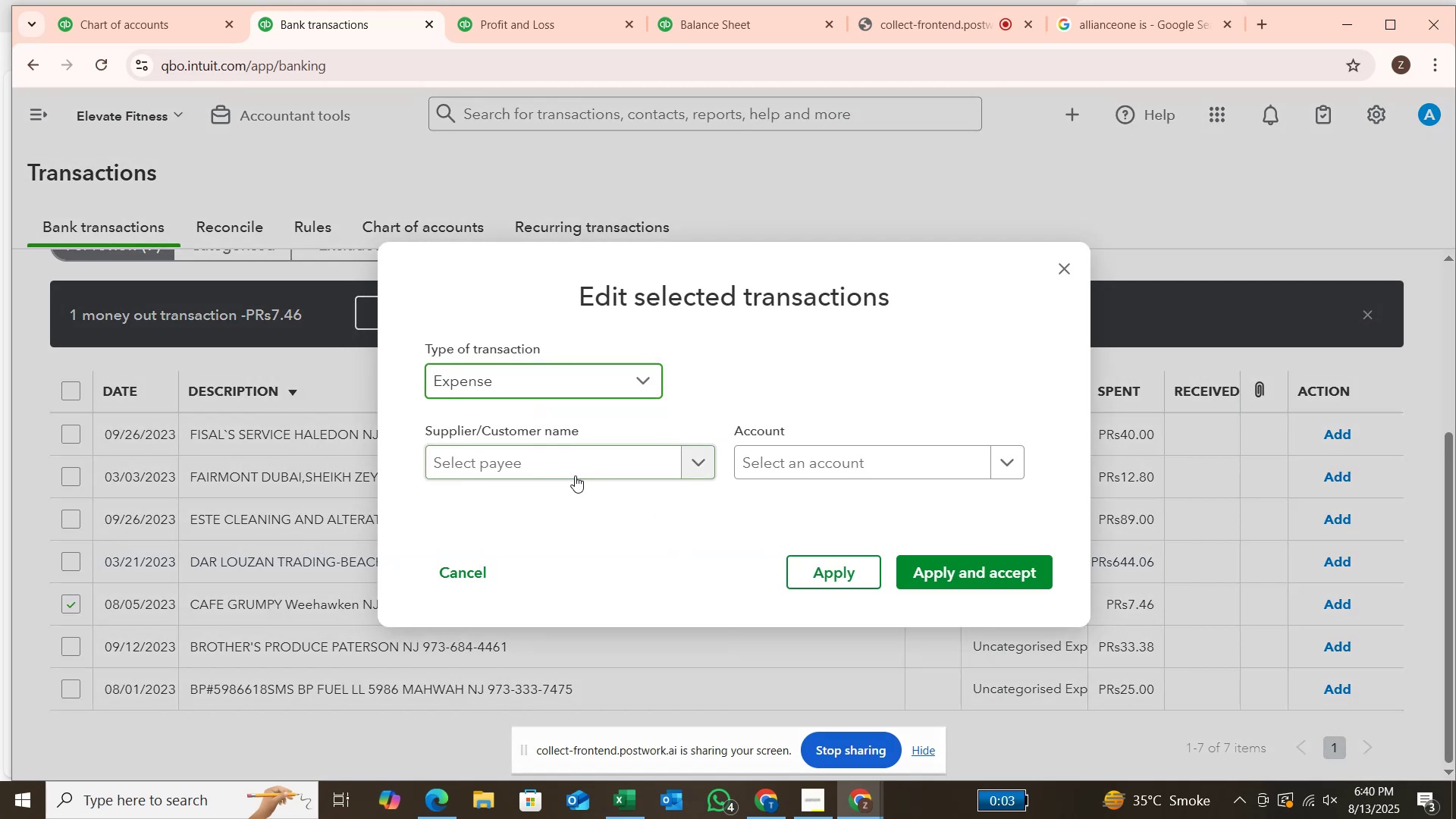 
left_click([582, 471])
 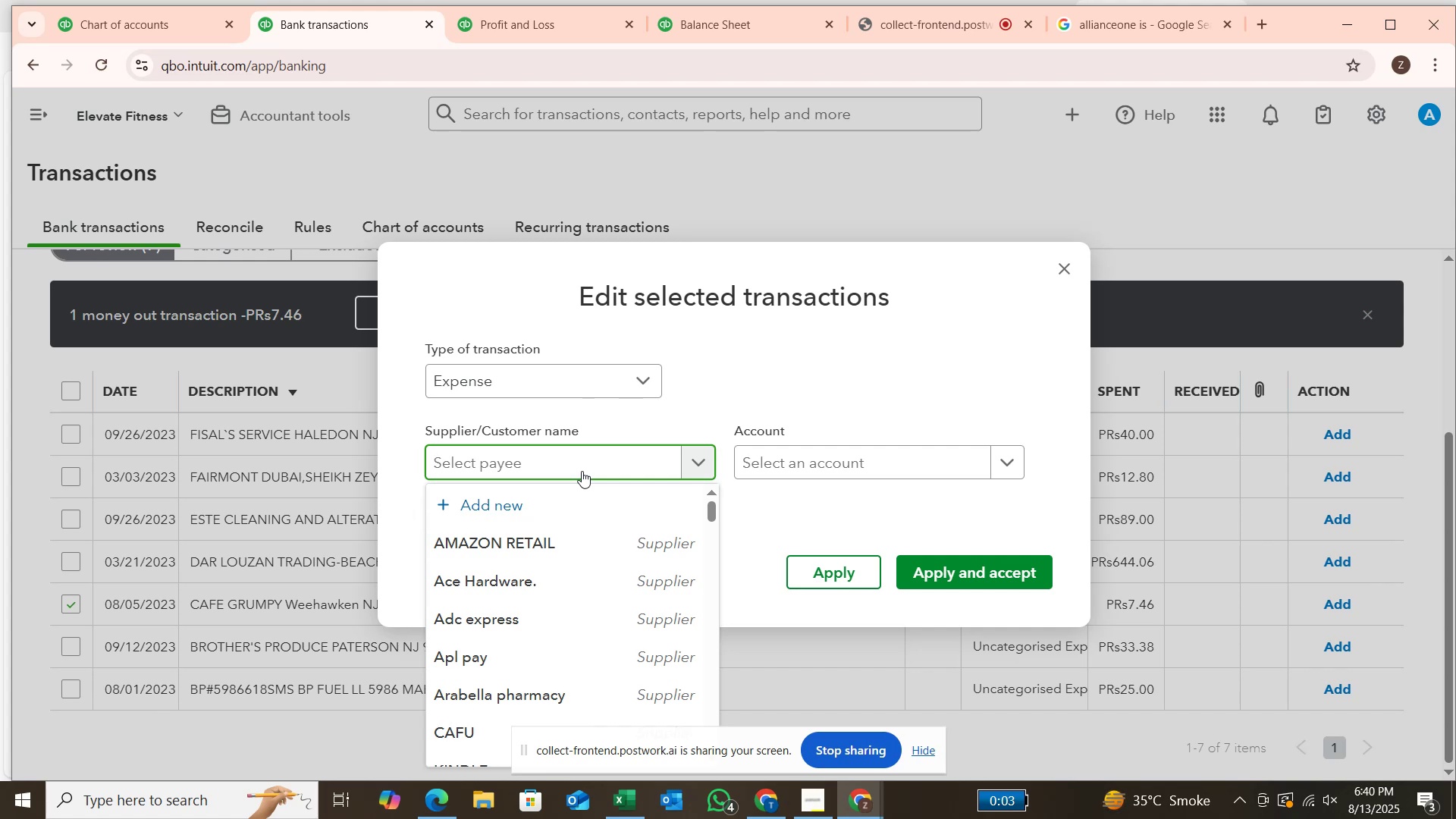 
wait(14.3)
 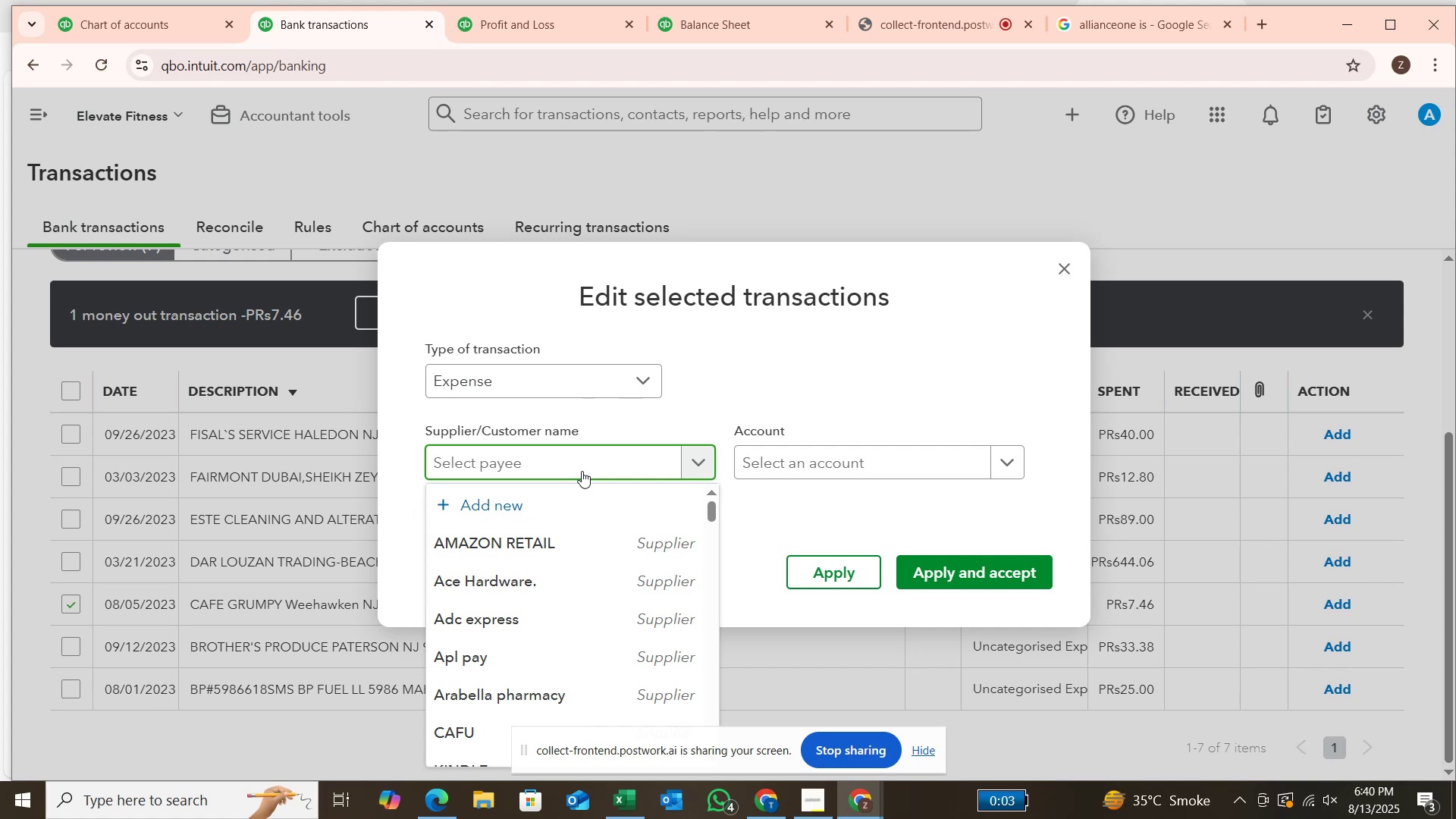 
type(cafe)
 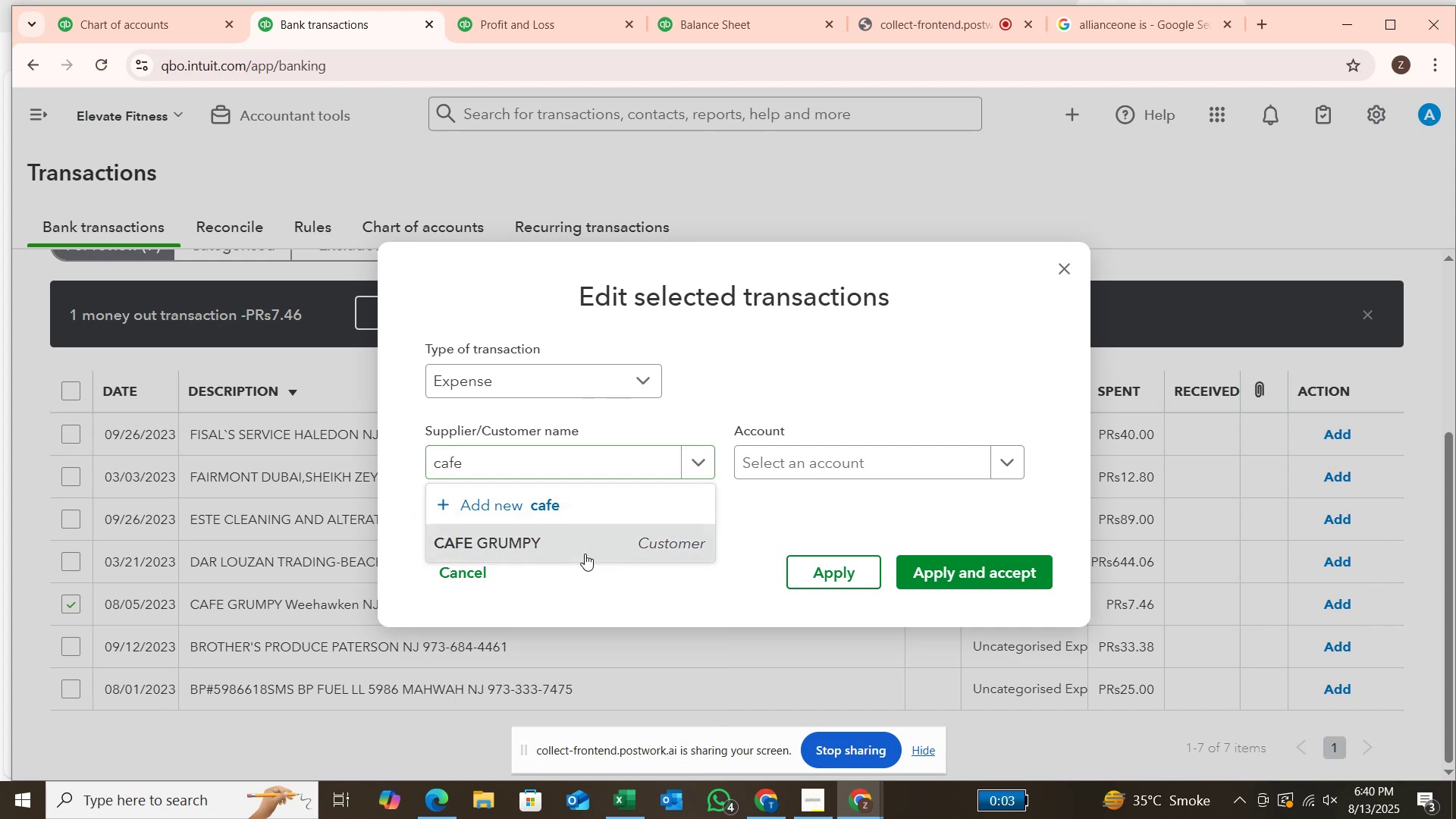 
left_click([853, 473])
 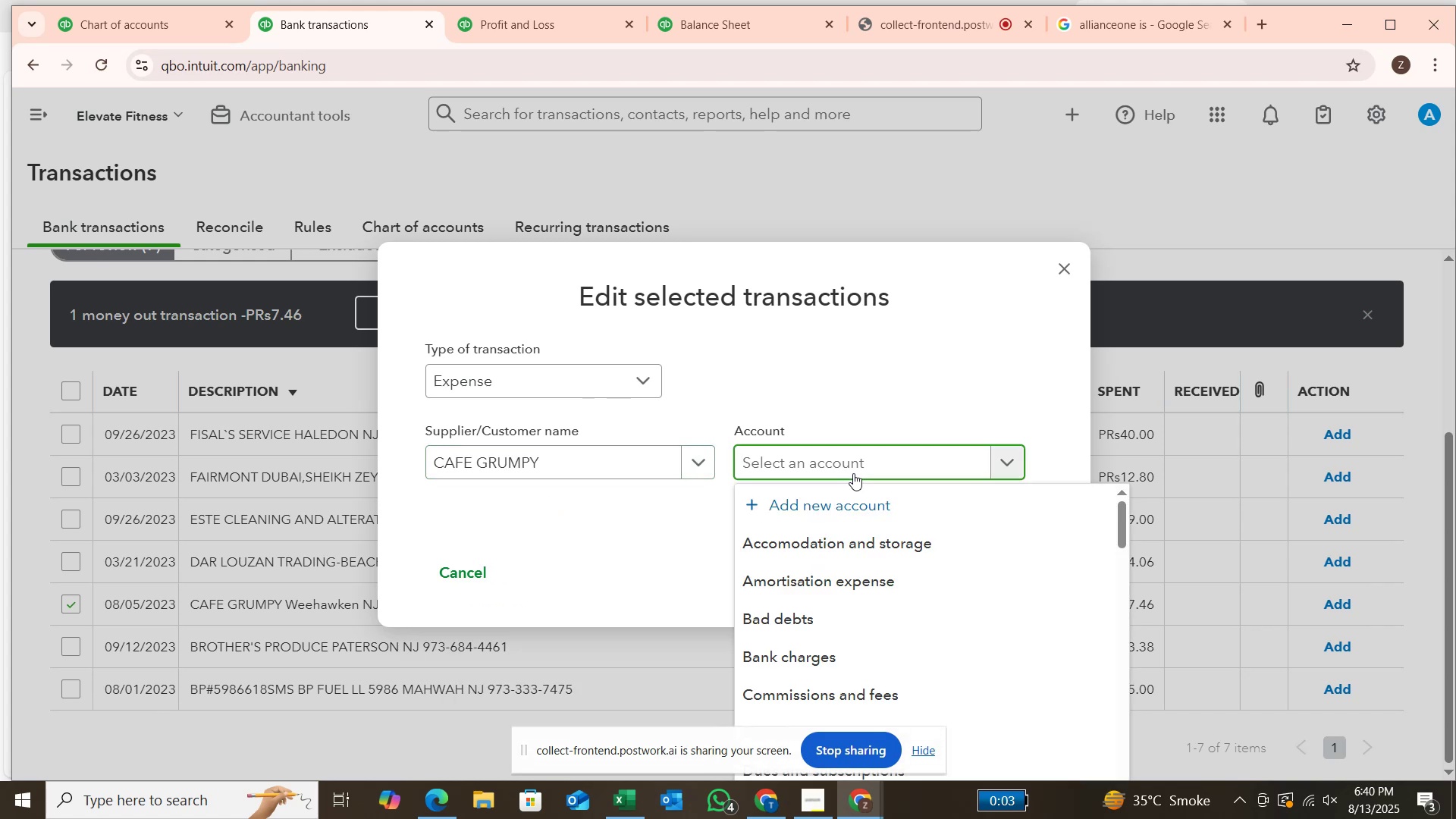 
type(meals)
 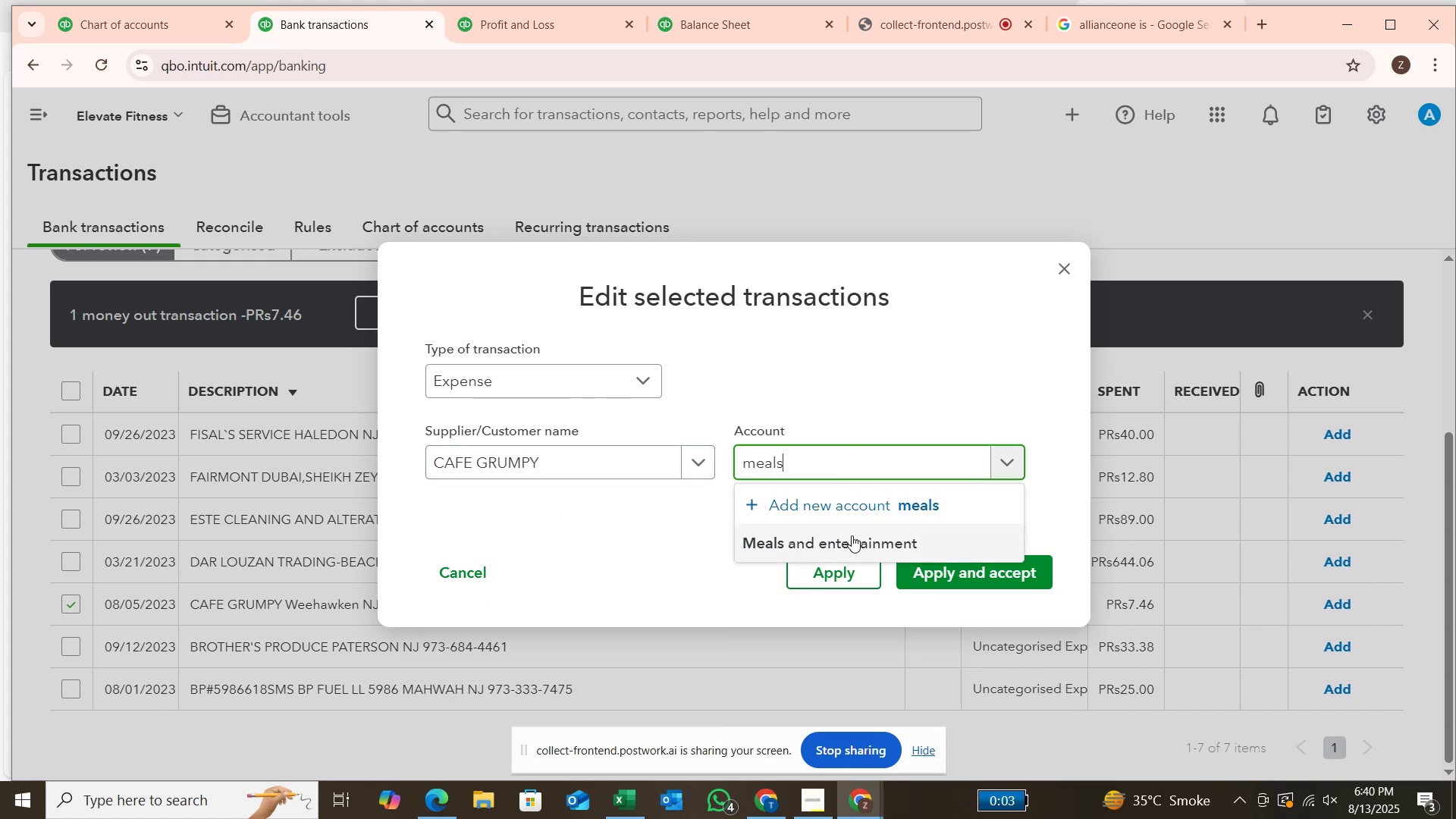 
left_click([852, 541])
 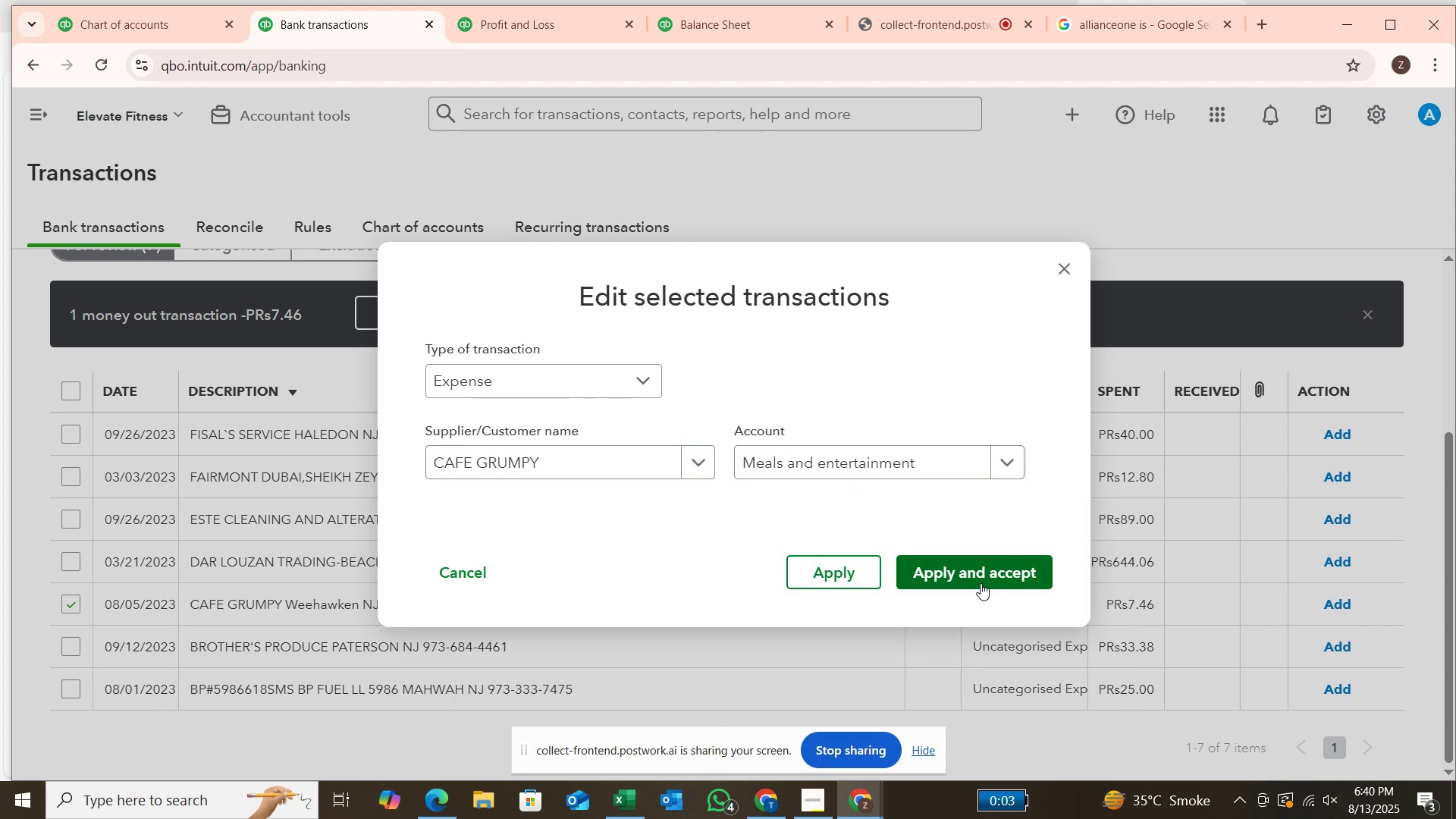 
left_click([987, 566])
 